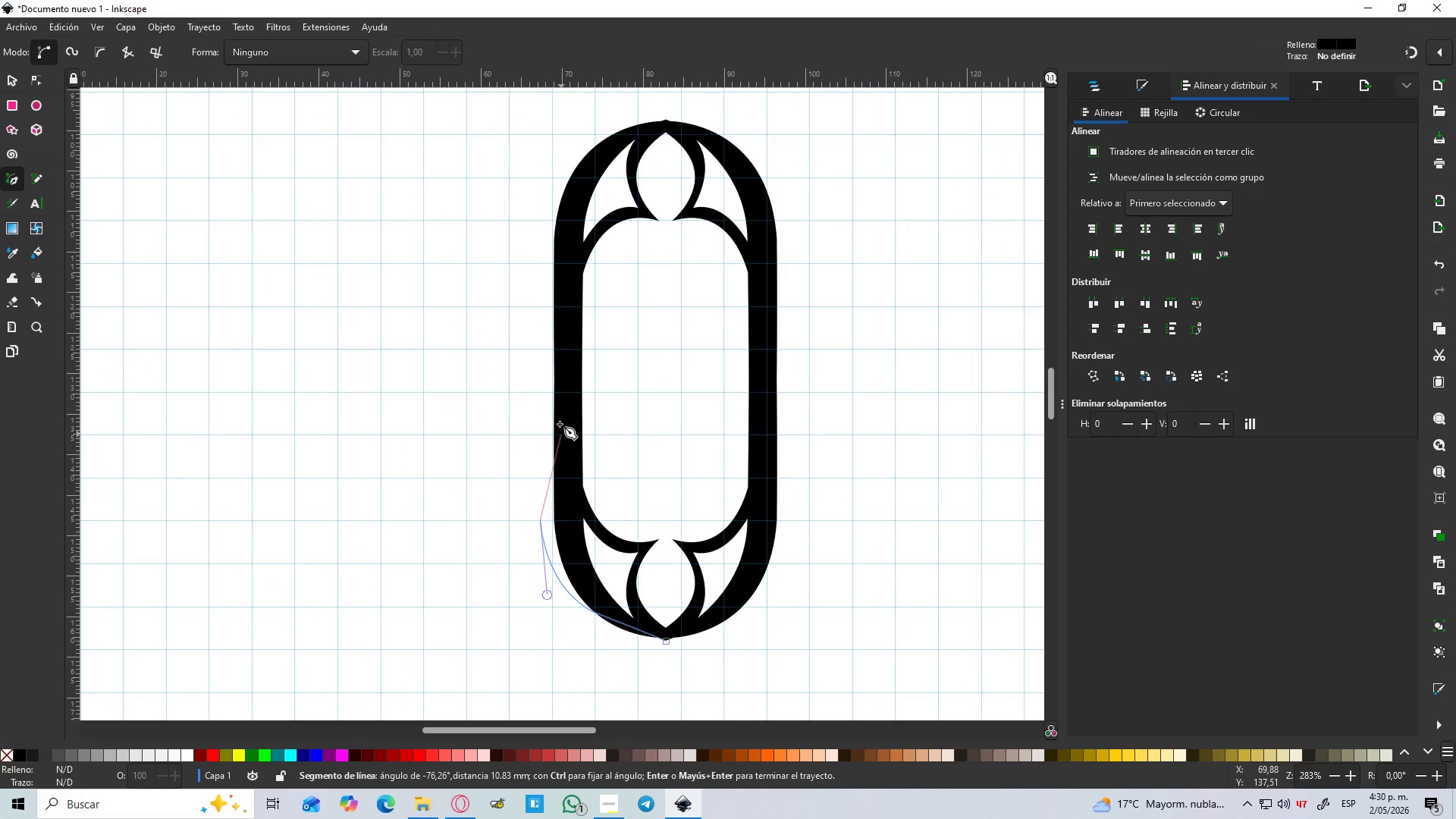 
scroll: coordinate [469, 123], scroll_direction: down, amount: 3.0
 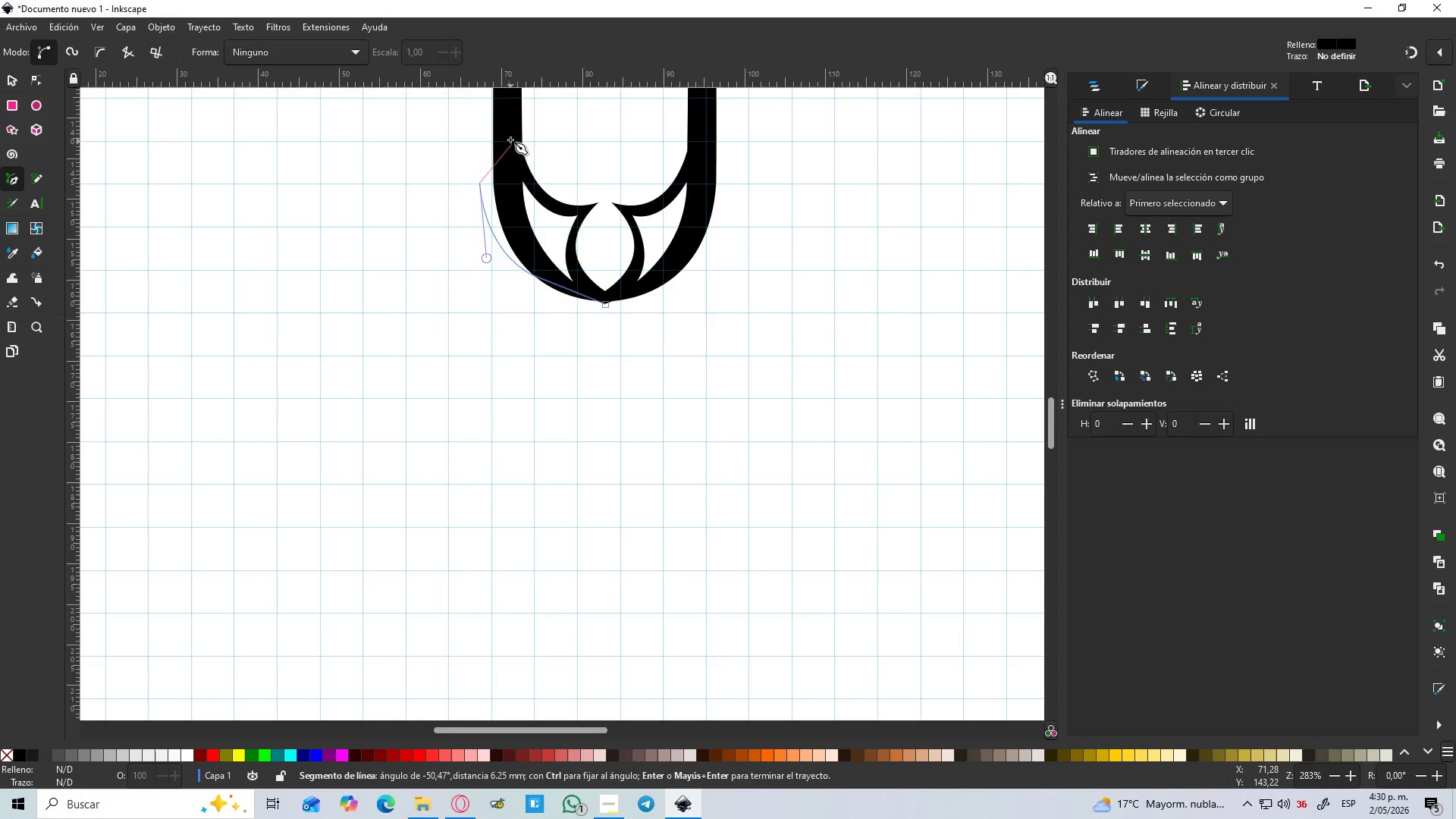 
hold_key(key=ControlLeft, duration=1.53)
 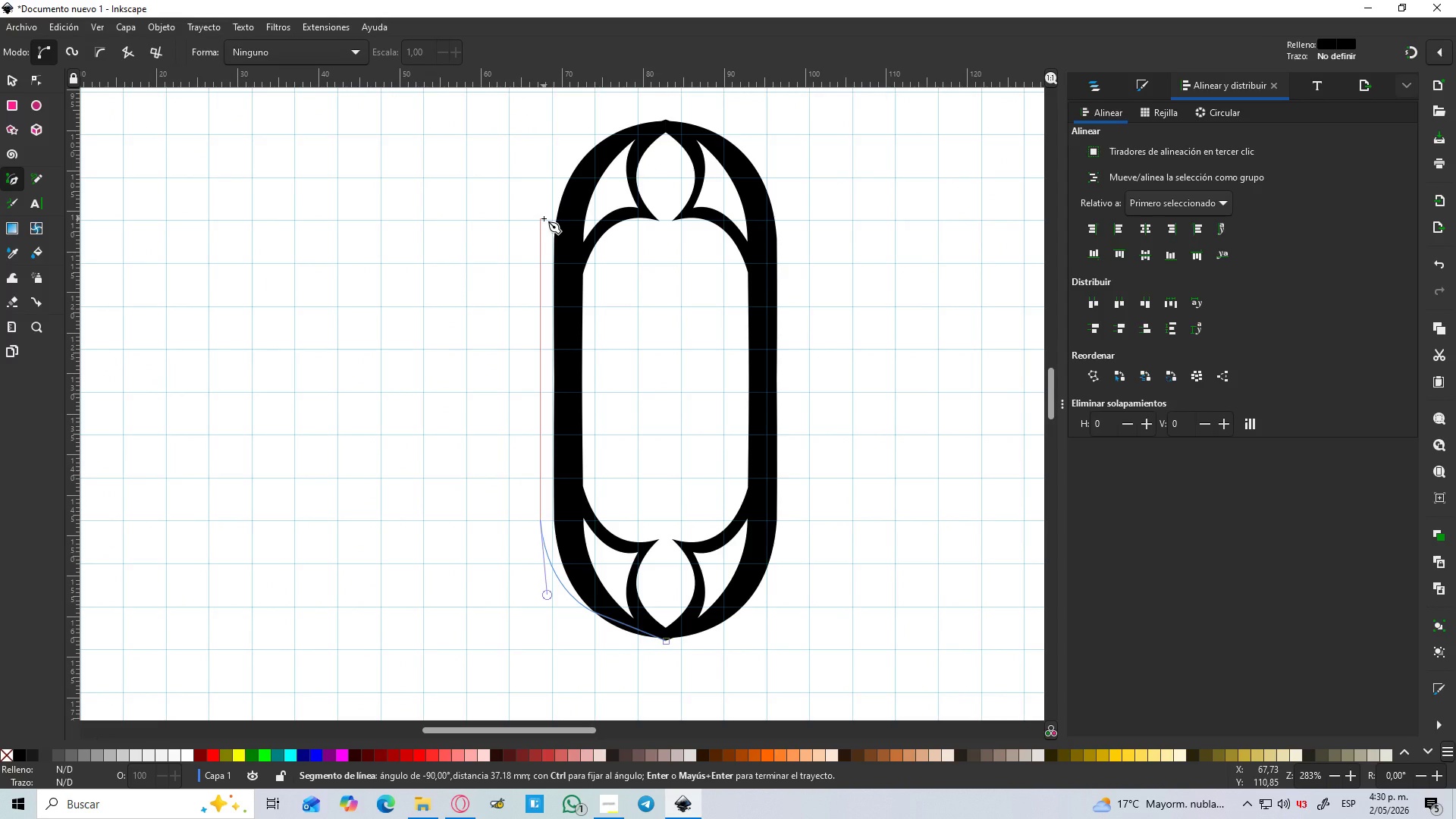 
hold_key(key=ControlLeft, duration=1.51)
 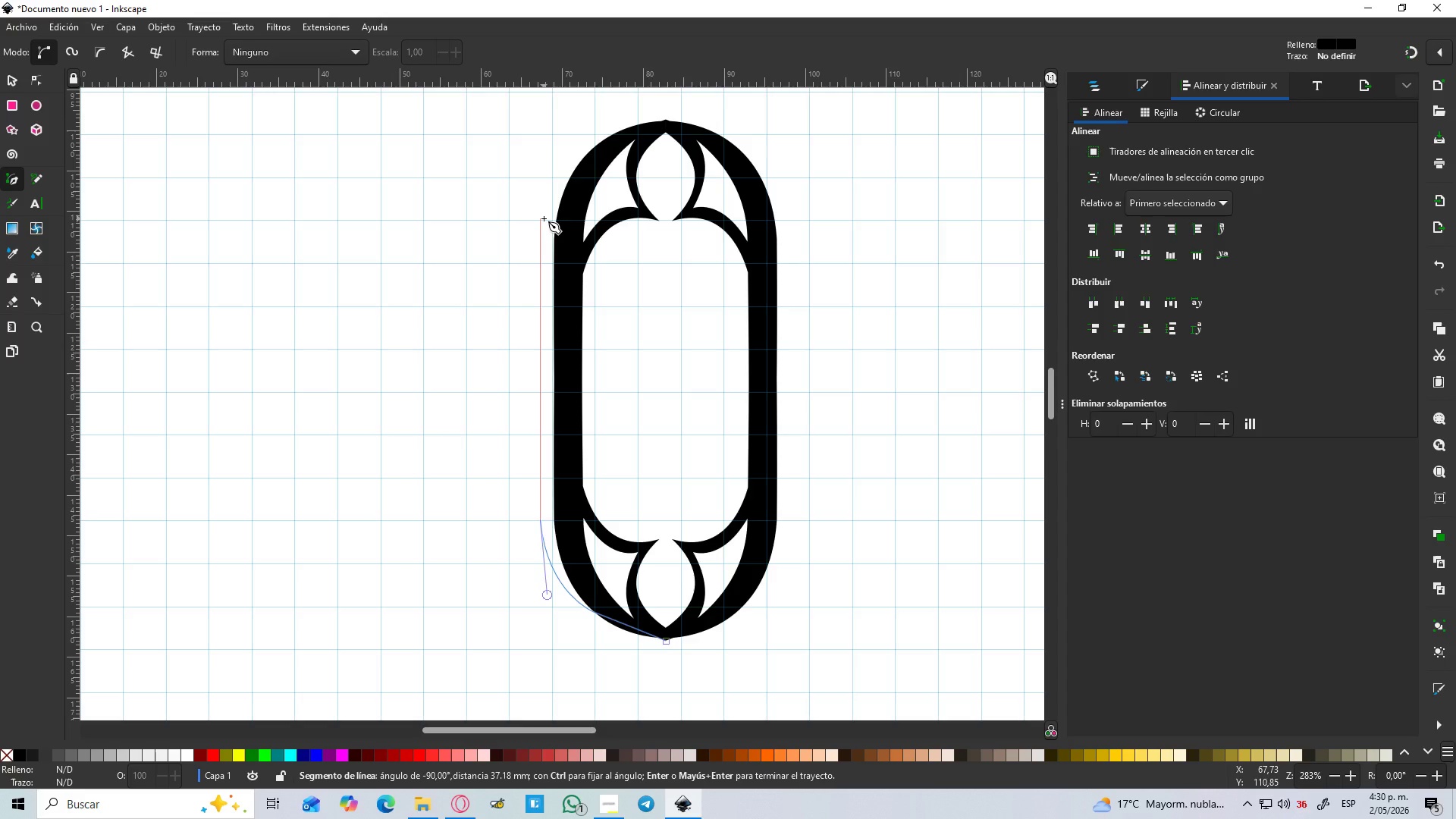 
hold_key(key=ControlLeft, duration=1.52)
 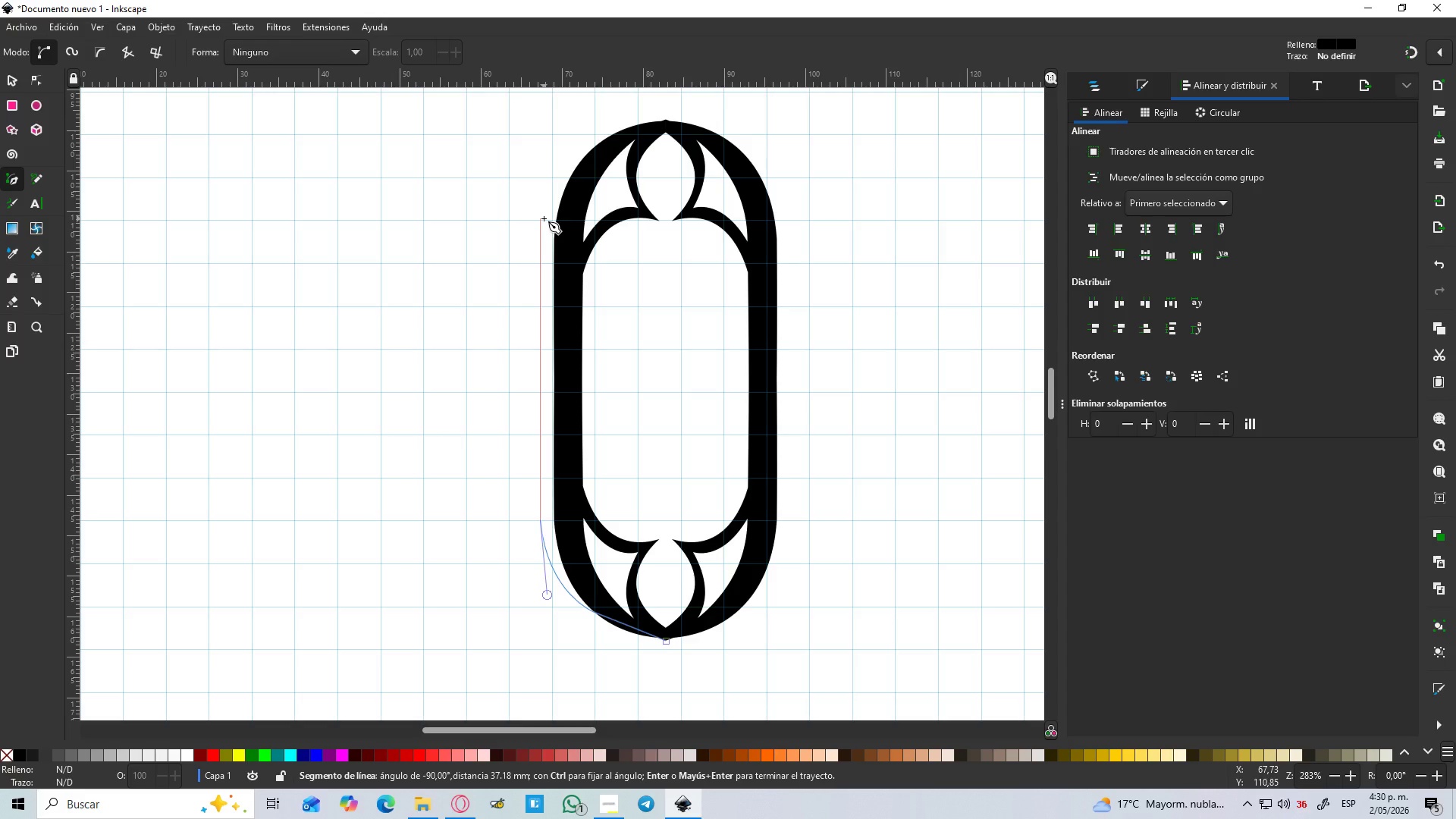 
hold_key(key=ControlLeft, duration=1.52)
 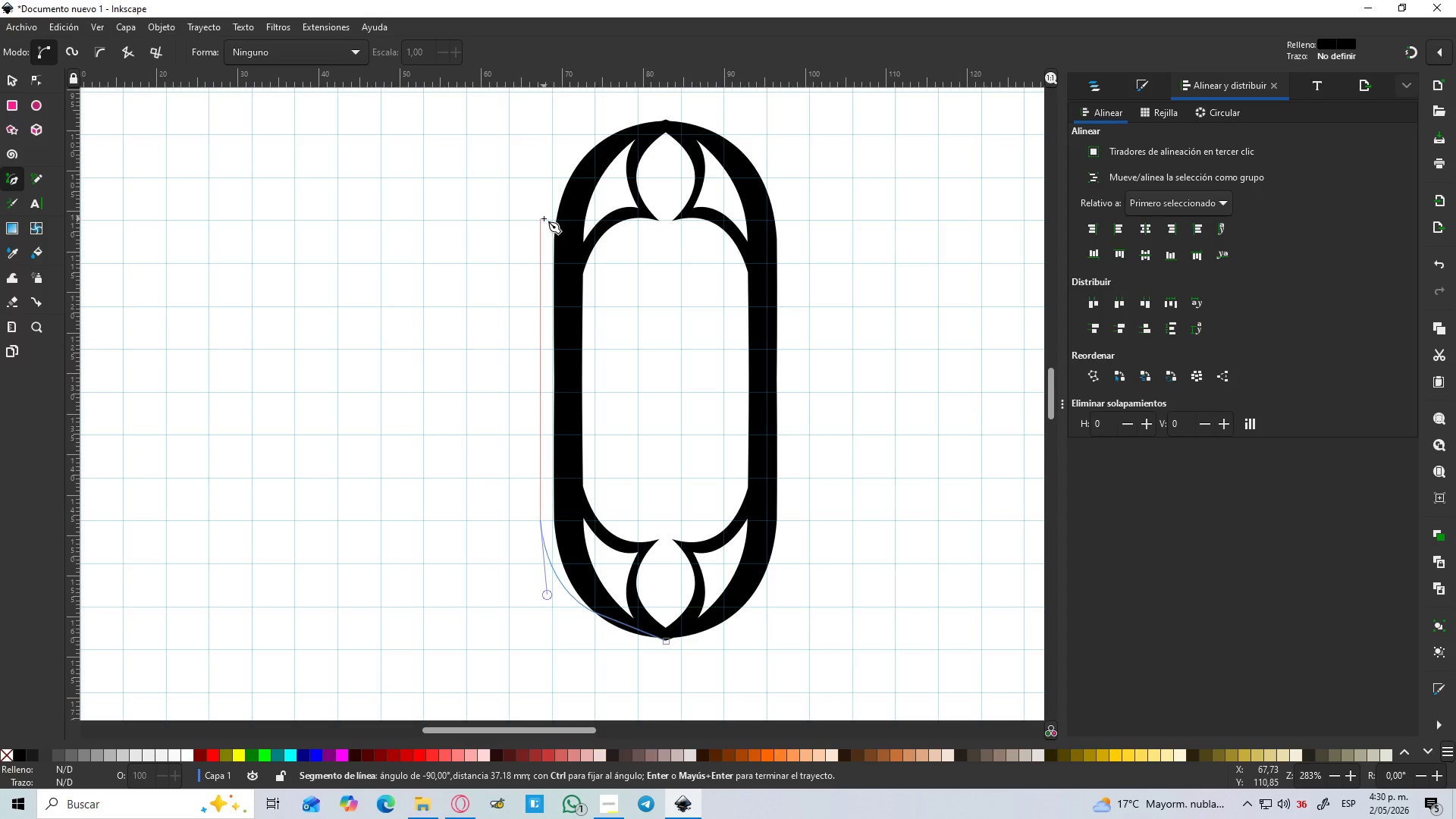 
hold_key(key=ControlLeft, duration=1.51)
 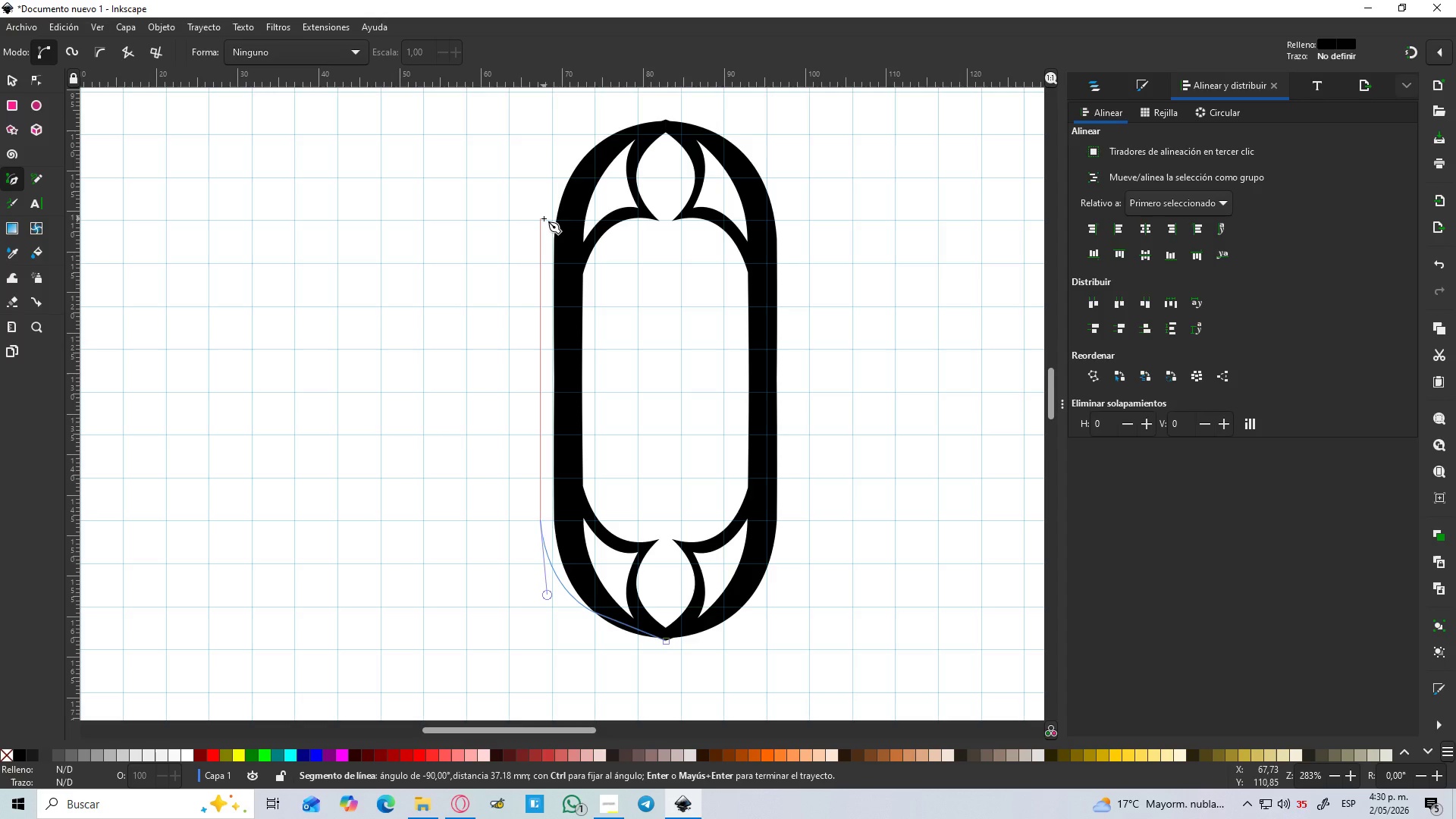 
hold_key(key=ControlLeft, duration=1.52)
 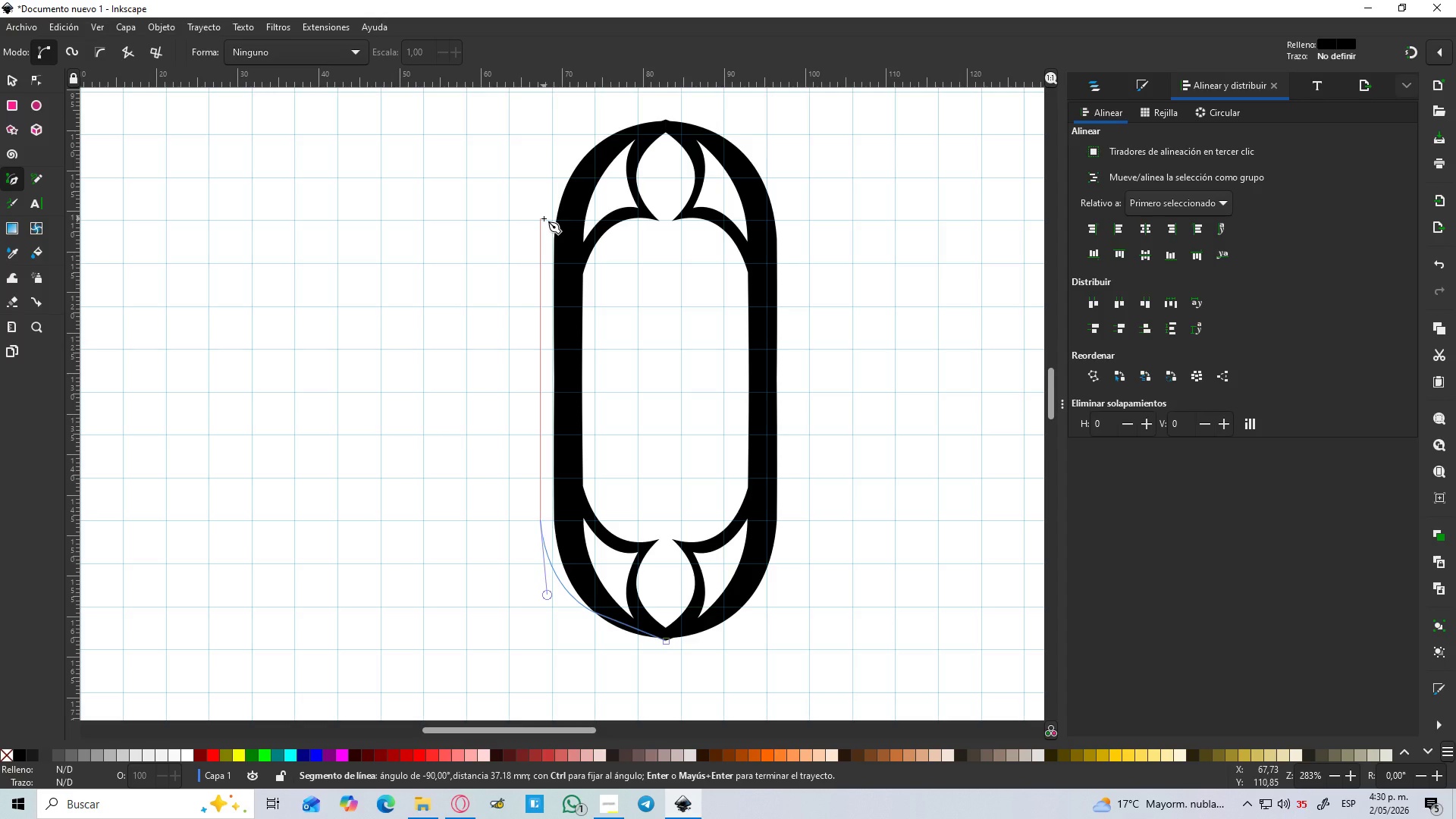 
hold_key(key=ControlLeft, duration=1.23)
 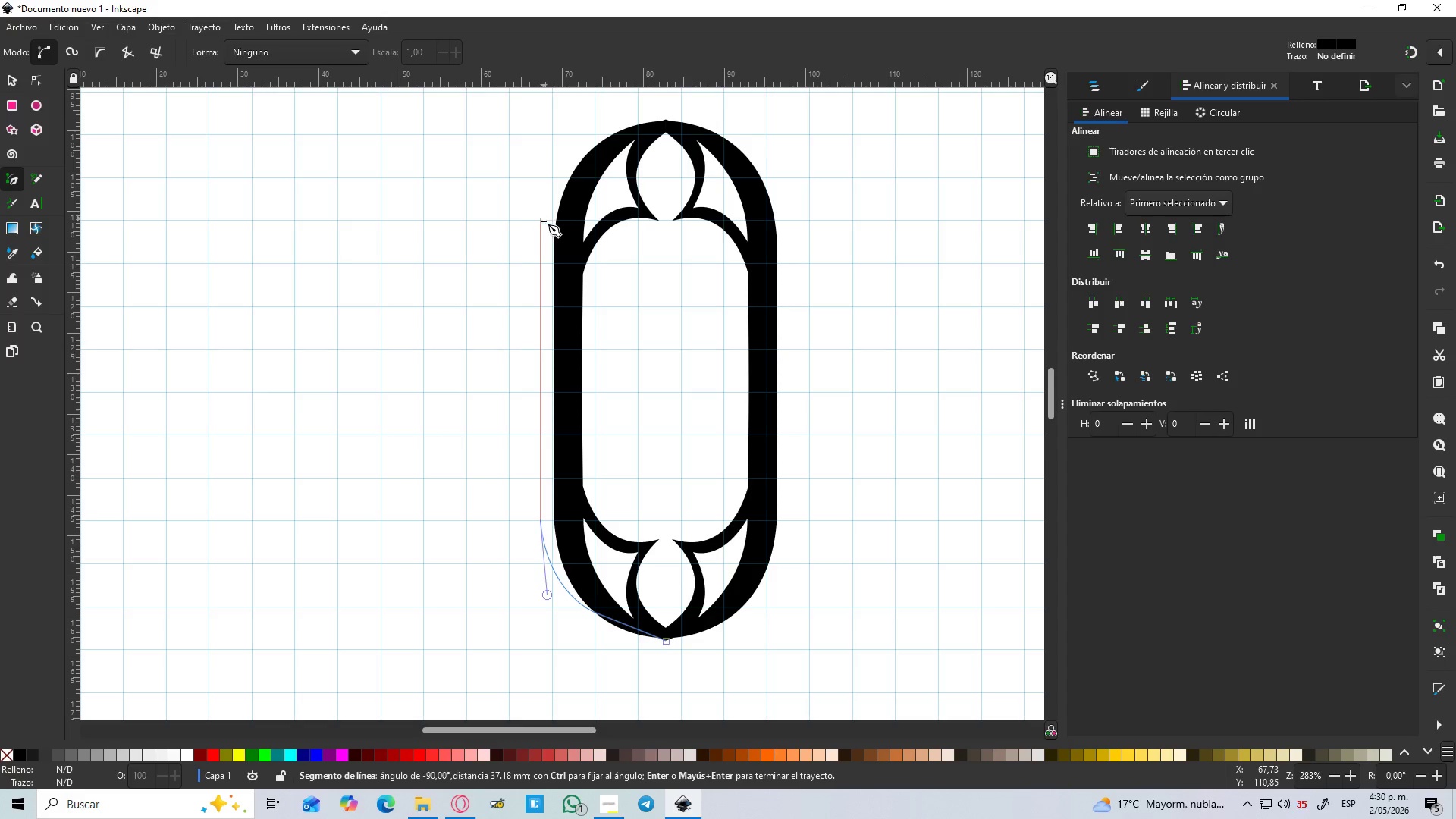 
key(Escape)
 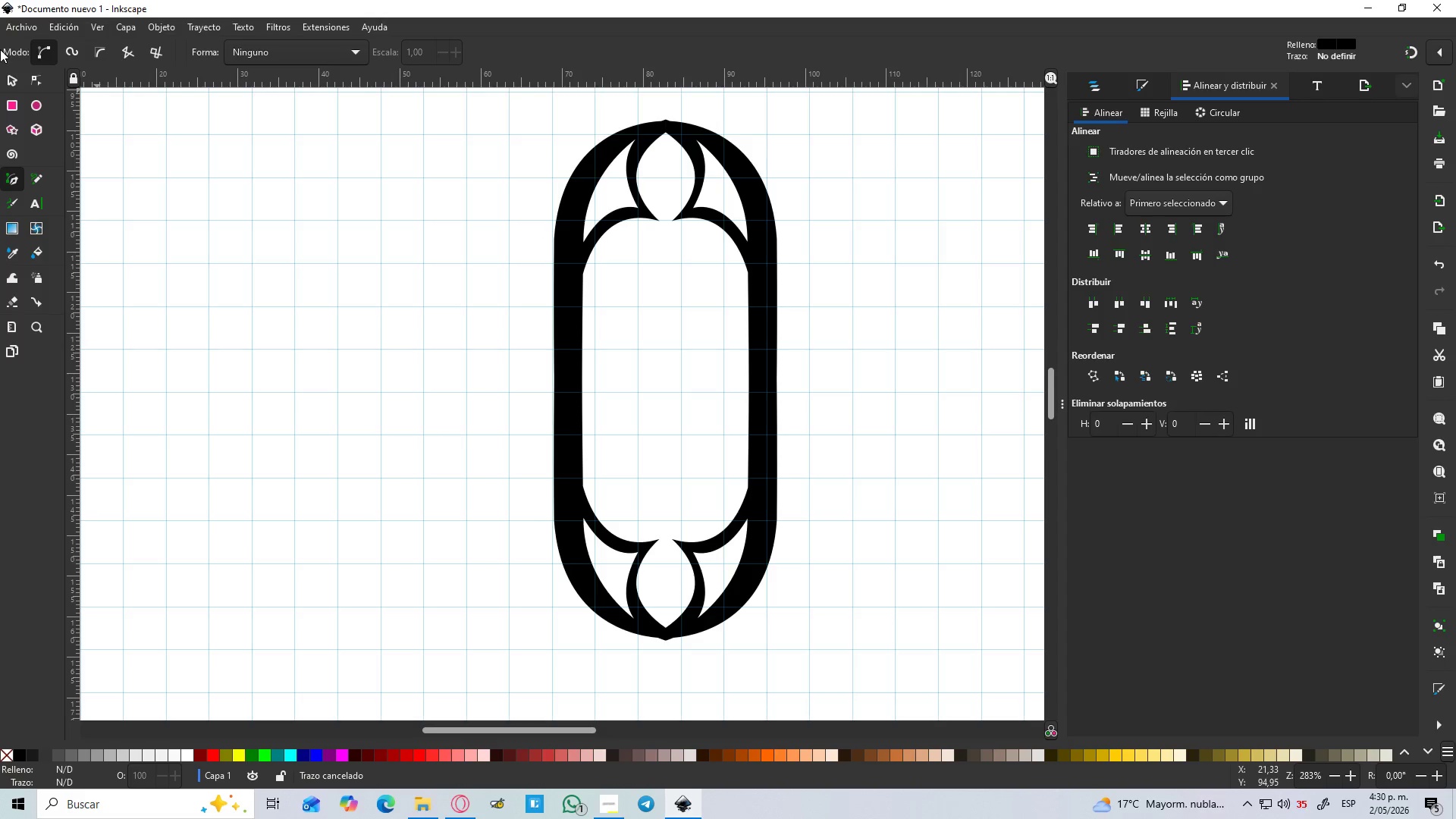 
left_click([12, 82])
 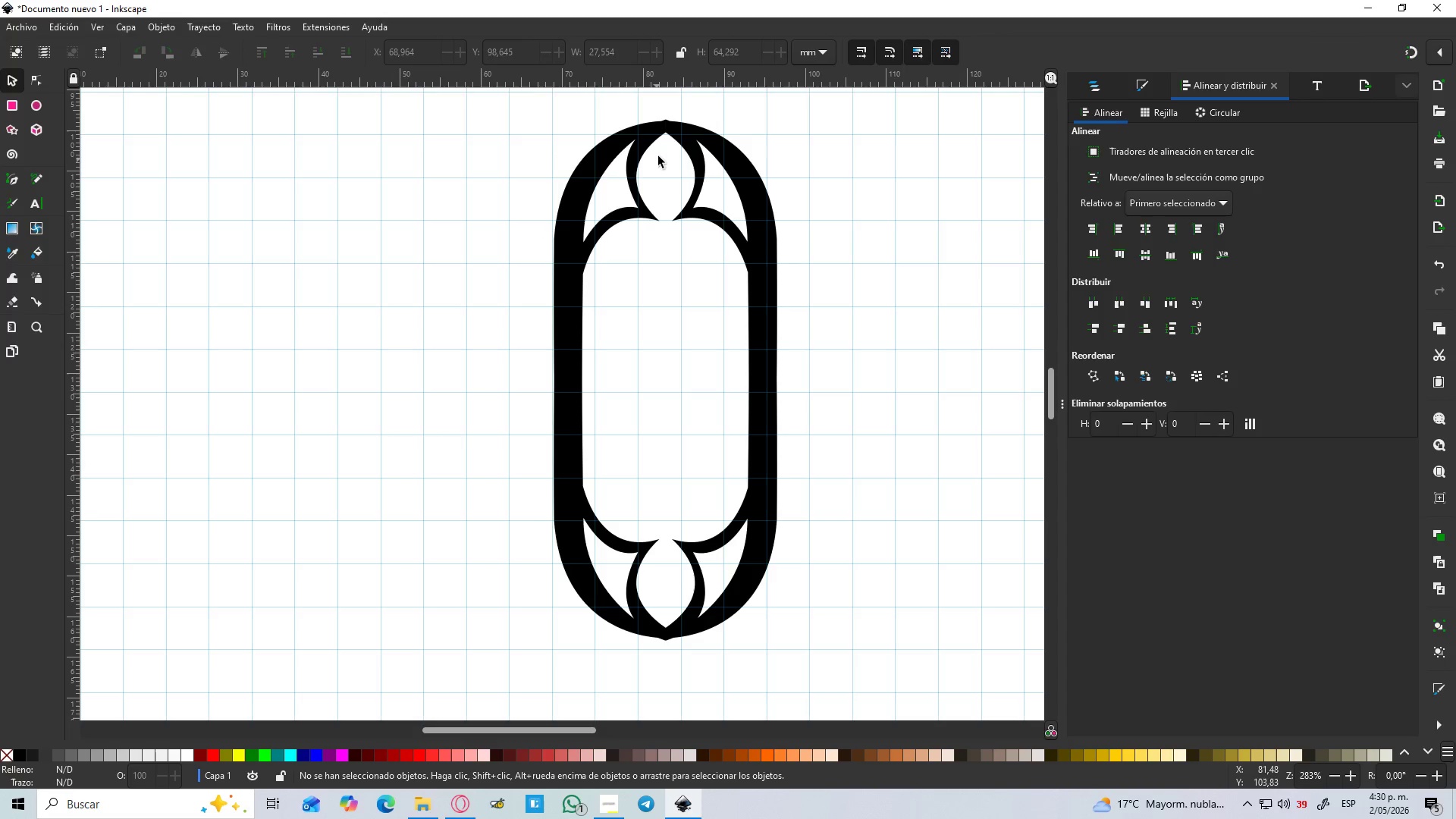 
left_click_drag(start_coordinate=[664, 144], to_coordinate=[667, 152])
 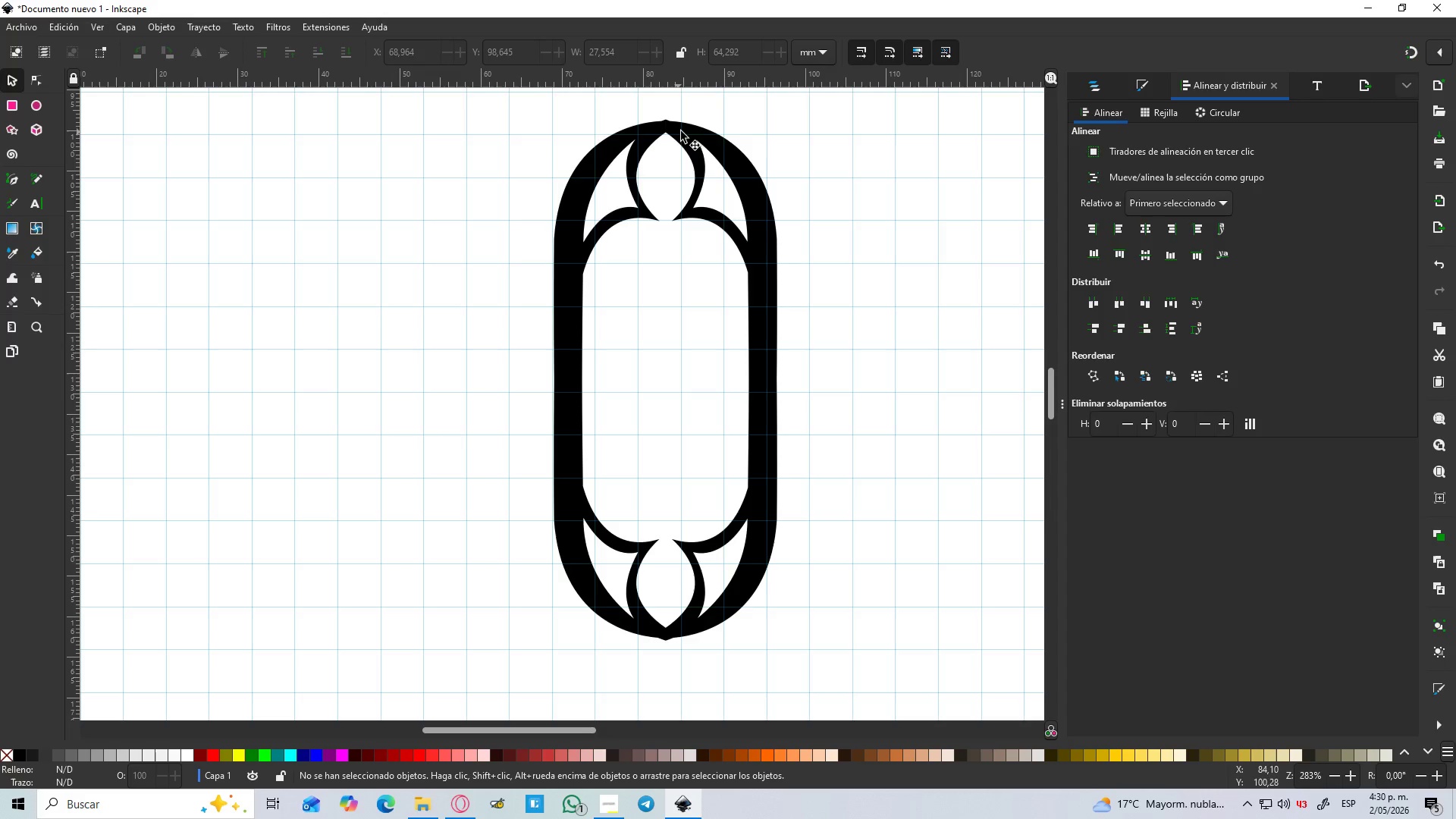 
left_click_drag(start_coordinate=[681, 131], to_coordinate=[681, 149])
 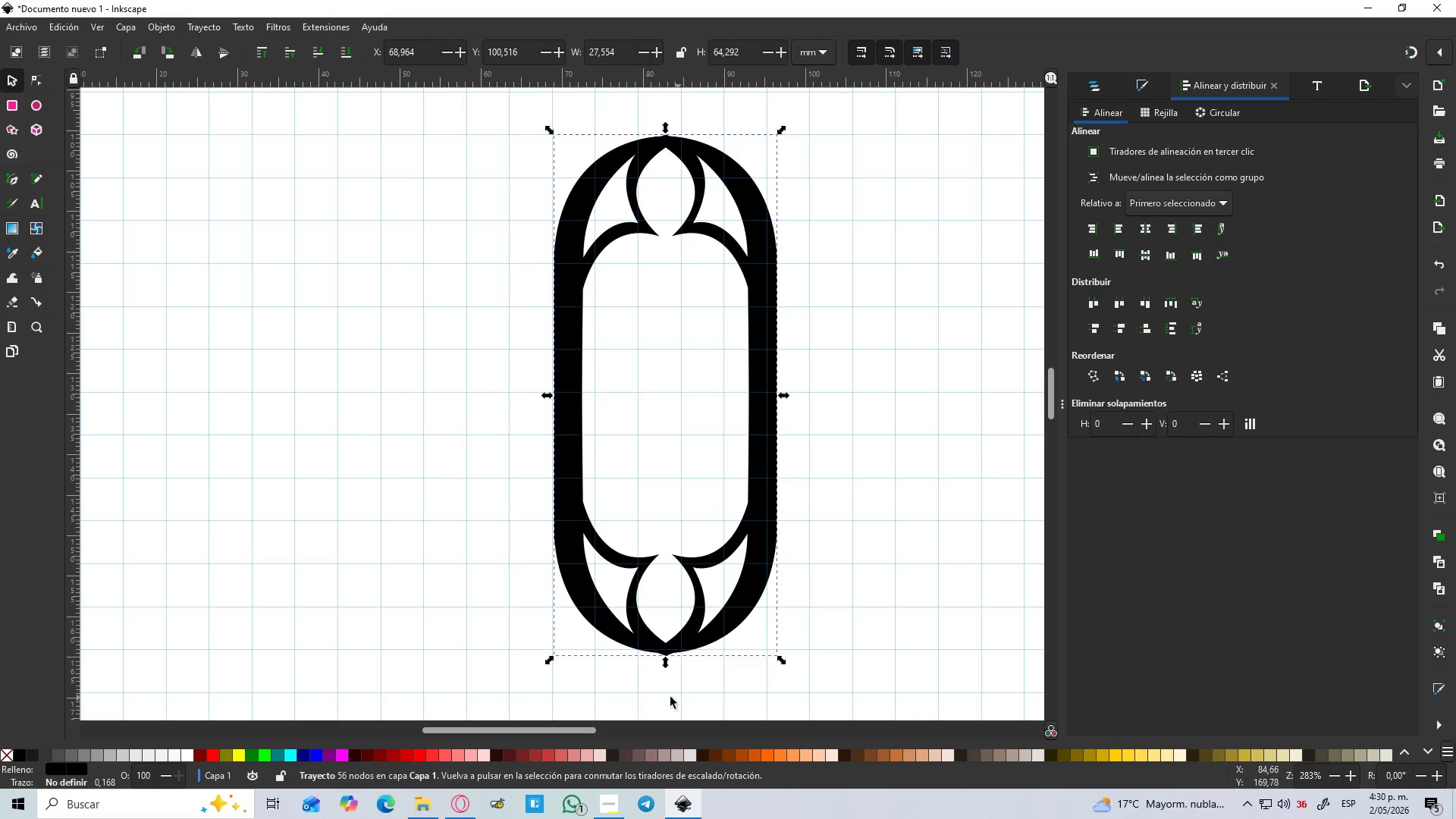 
hold_key(key=ControlLeft, duration=0.77)
scroll: coordinate [667, 667], scroll_direction: up, amount: 3.0
 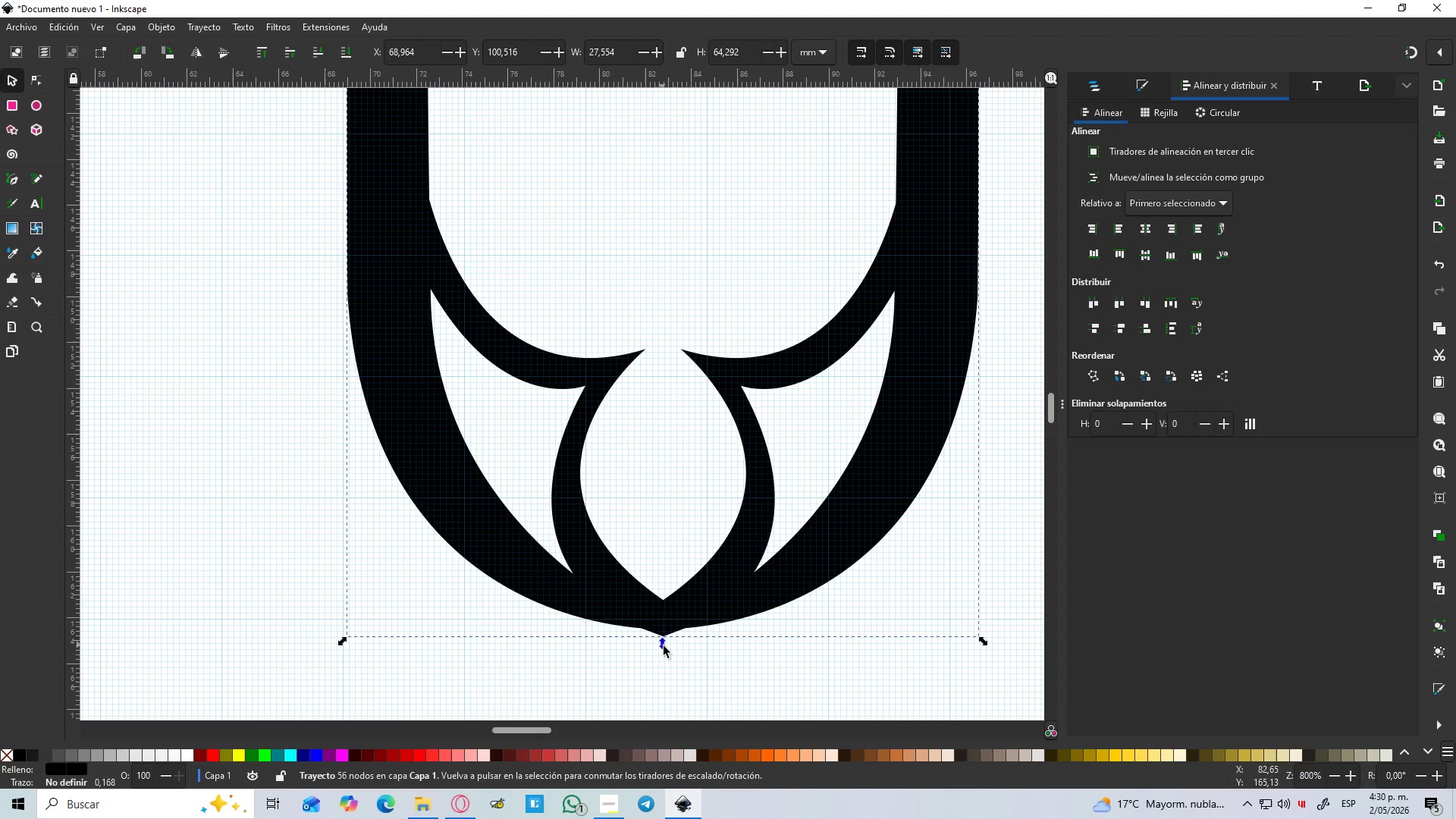 
left_click_drag(start_coordinate=[664, 646], to_coordinate=[669, 629])
 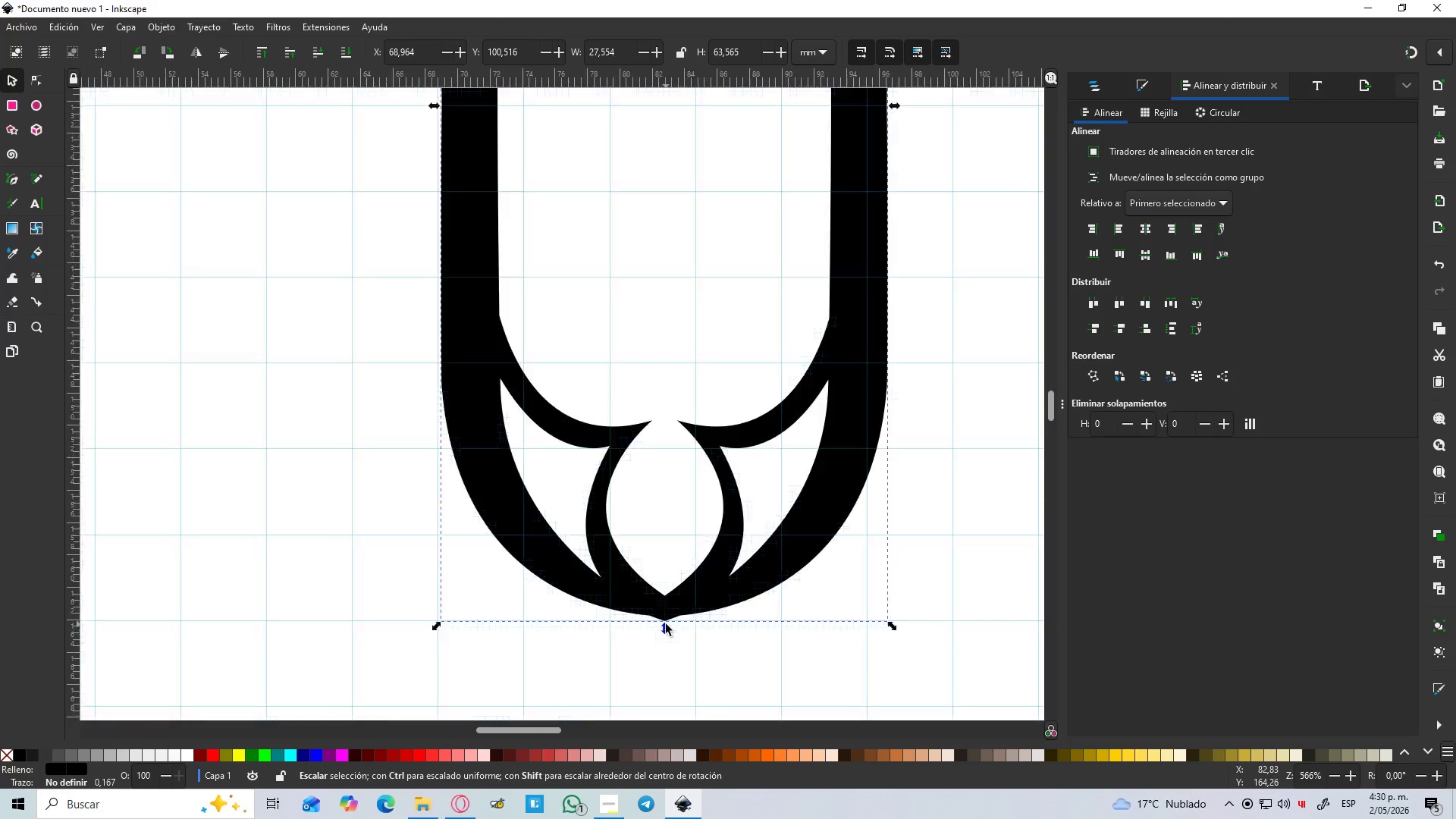 
hold_key(key=ControlLeft, duration=0.53)
 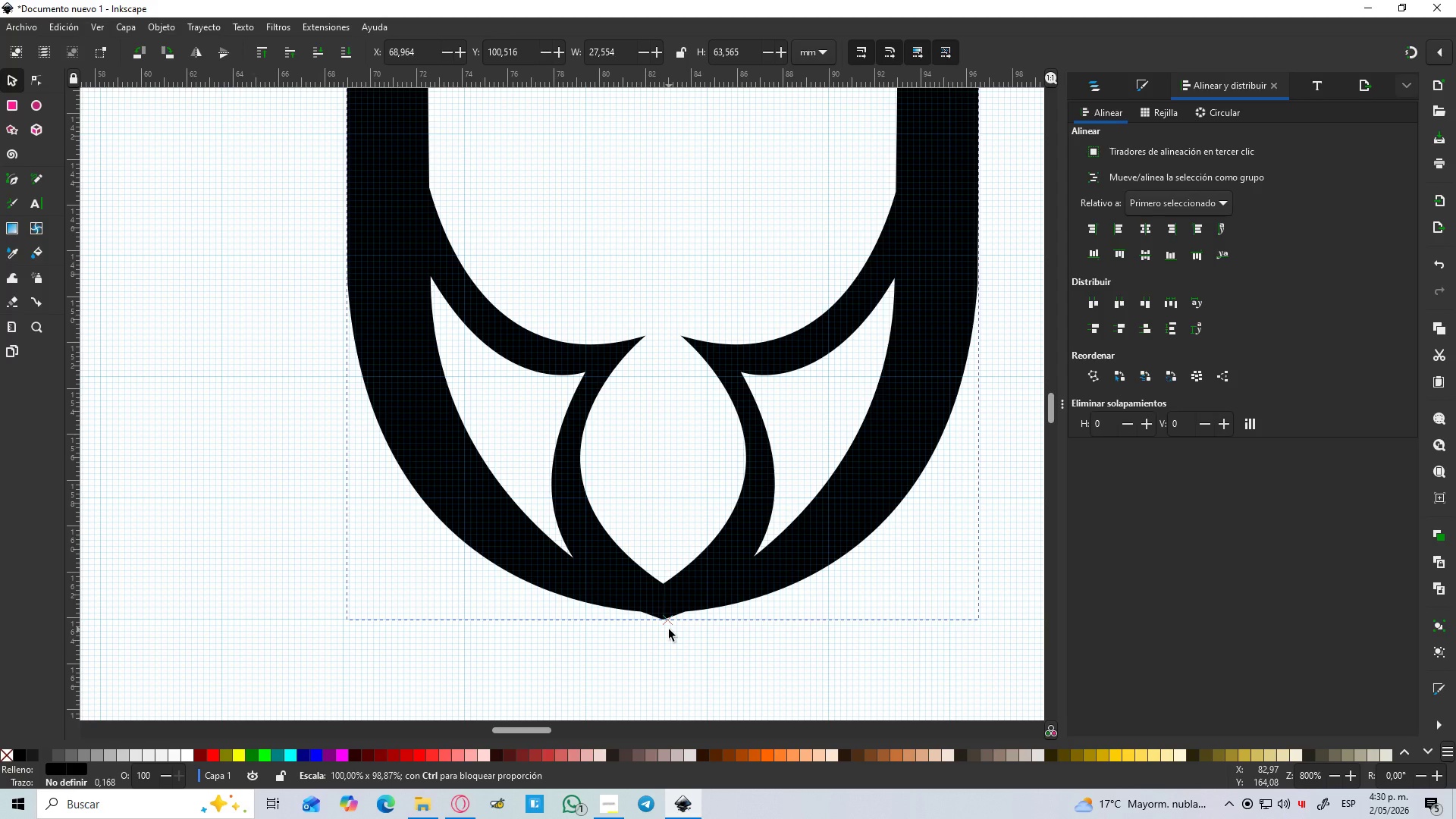 
hold_key(key=ControlLeft, duration=1.5)
scroll: coordinate [666, 624], scroll_direction: down, amount: 3.0
 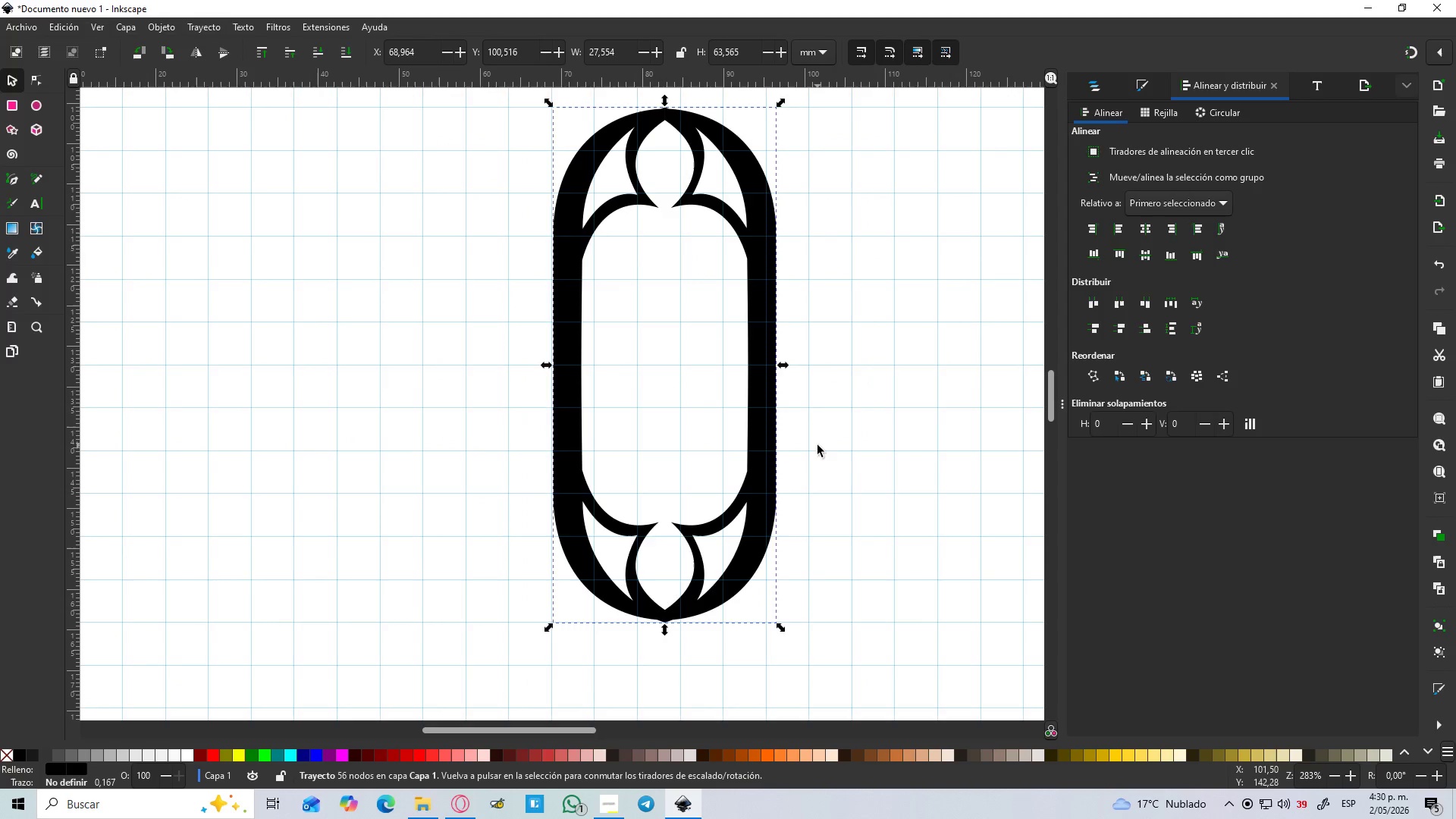 
hold_key(key=ControlLeft, duration=1.01)
scroll: coordinate [810, 420], scroll_direction: up, amount: 2.0
 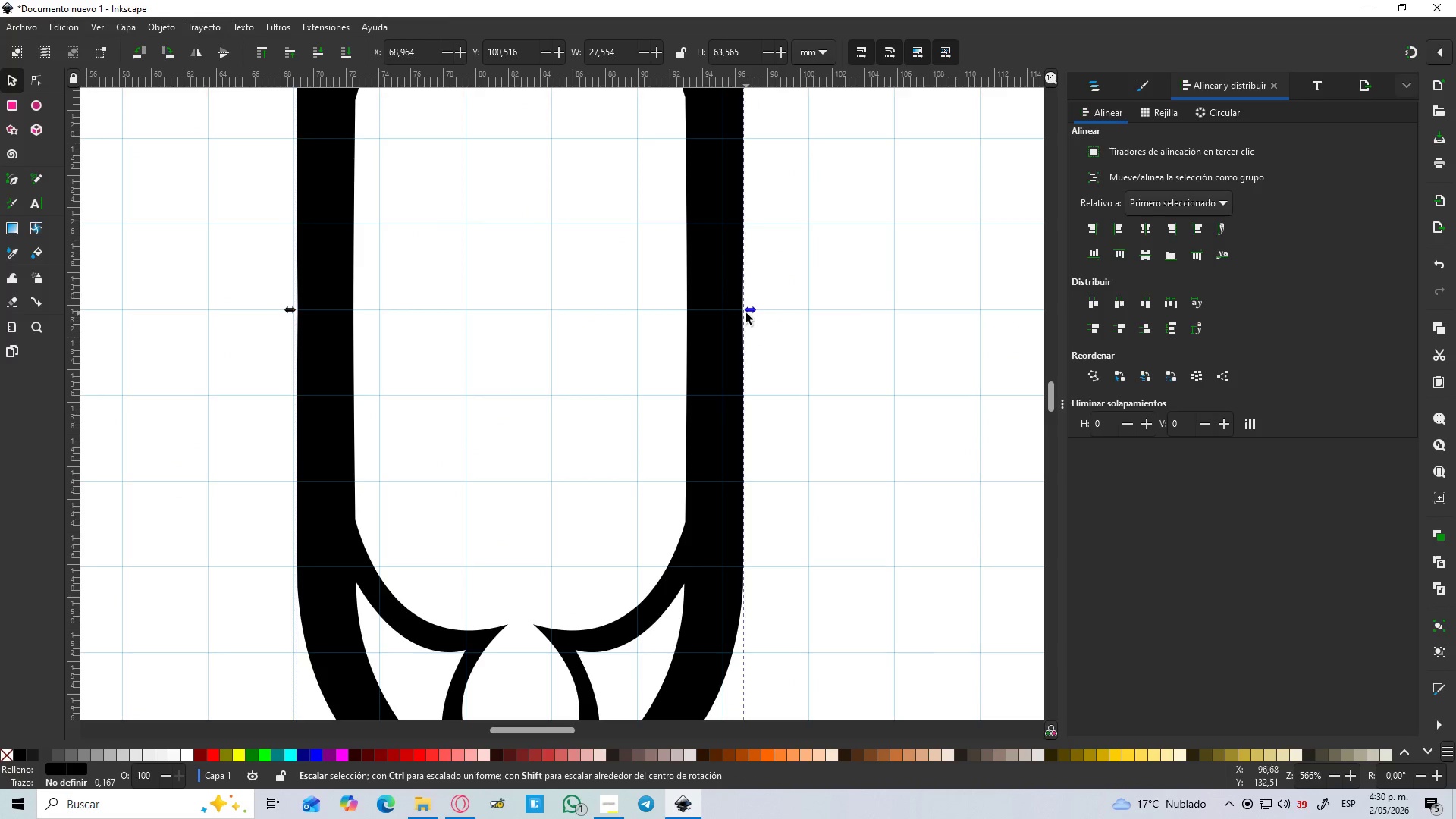 
left_click_drag(start_coordinate=[752, 312], to_coordinate=[733, 315])
 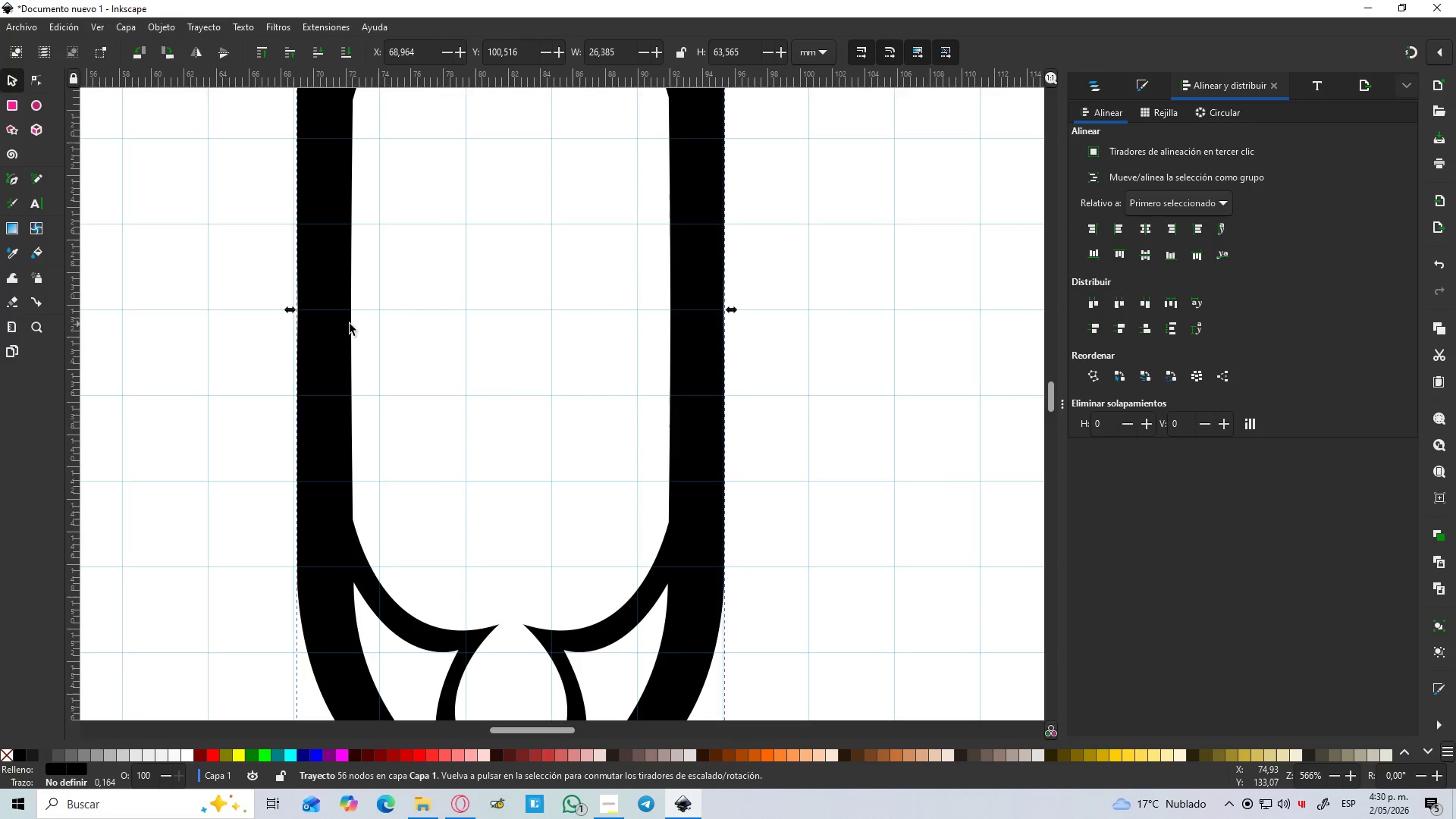 
hold_key(key=ControlLeft, duration=0.81)
scroll: coordinate [277, 309], scroll_direction: up, amount: 4.0
 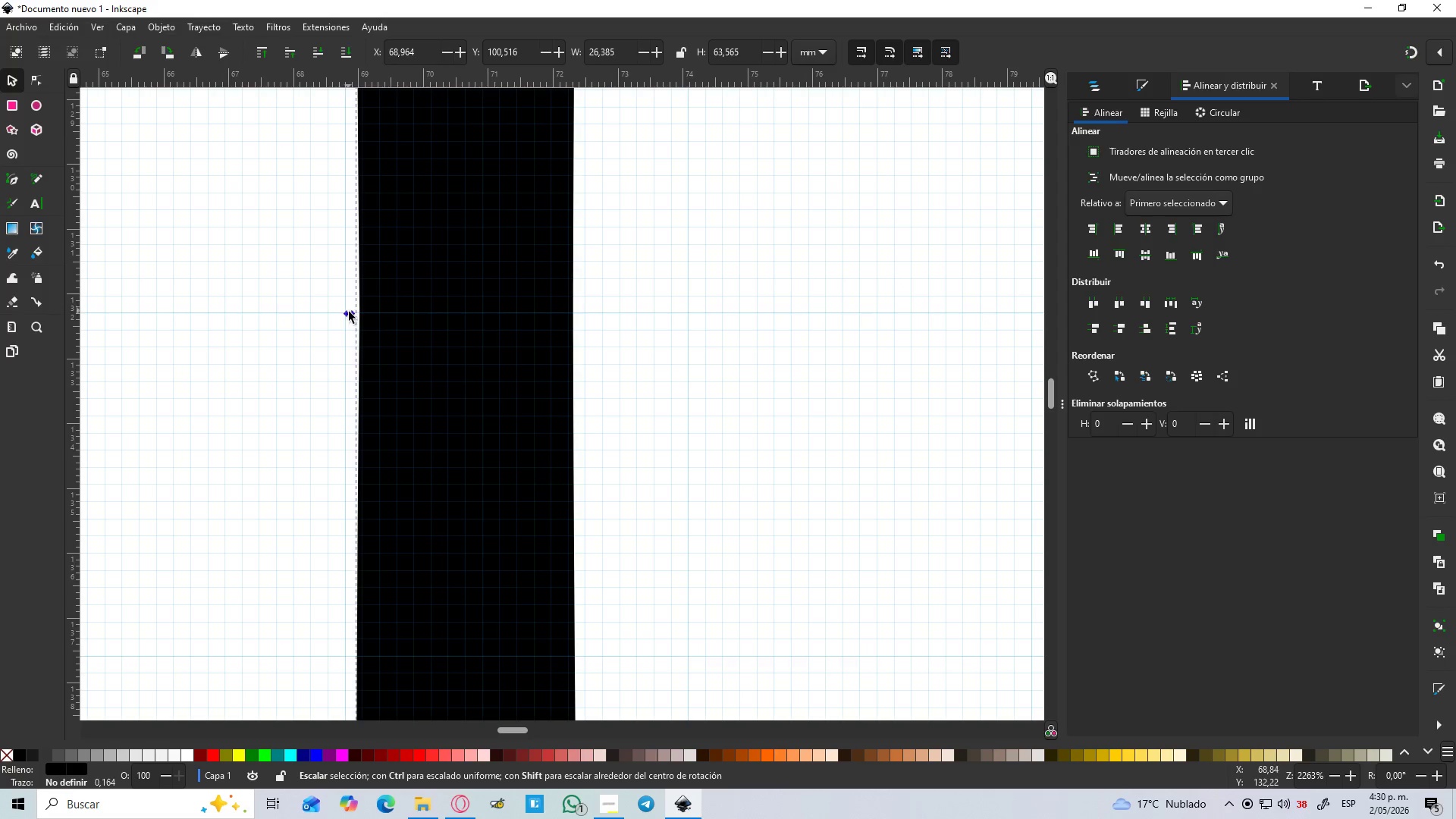 
left_click_drag(start_coordinate=[349, 313], to_coordinate=[337, 307])
 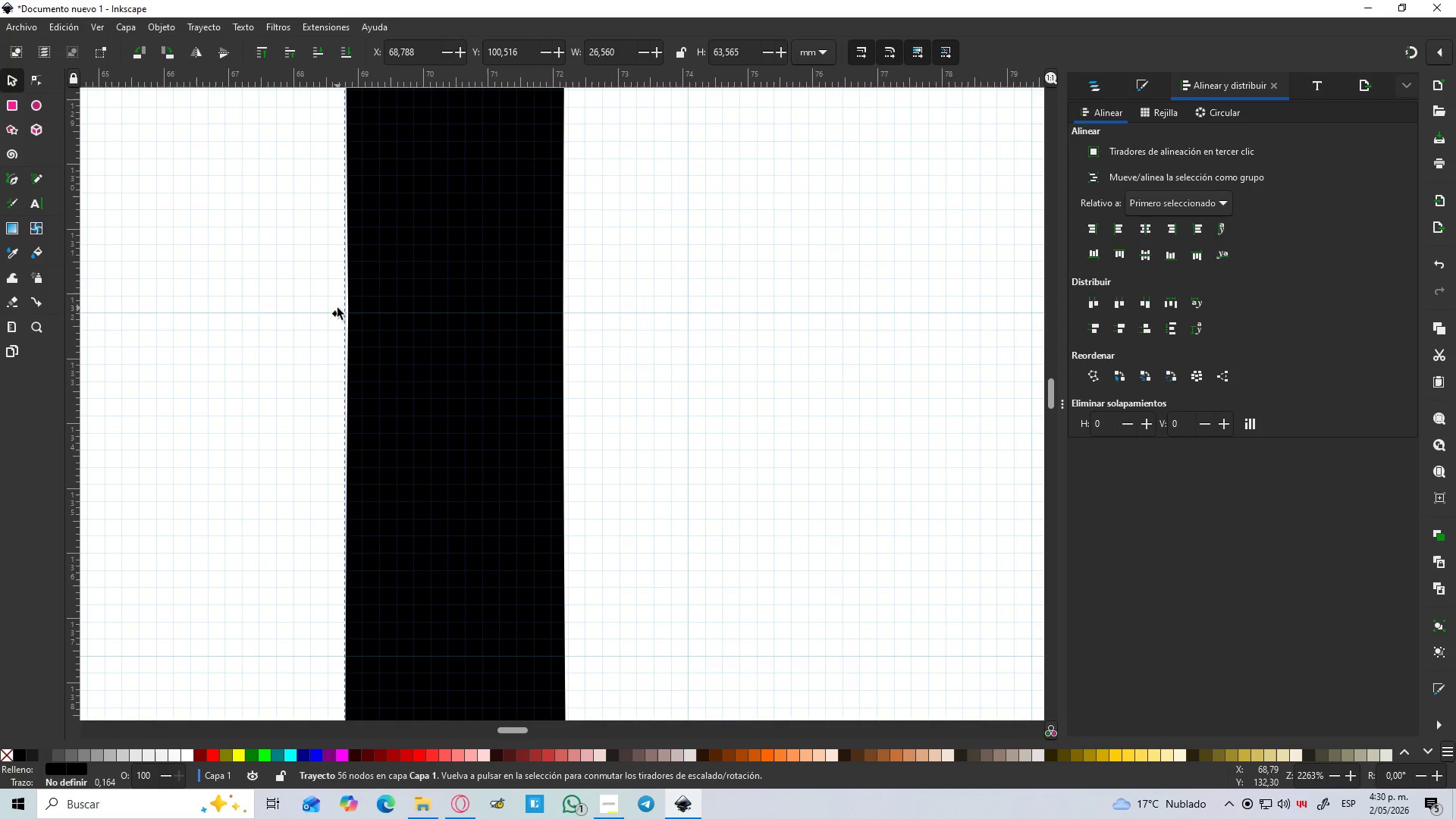 
hold_key(key=ControlLeft, duration=0.84)
scroll: coordinate [339, 309], scroll_direction: down, amount: 6.0
 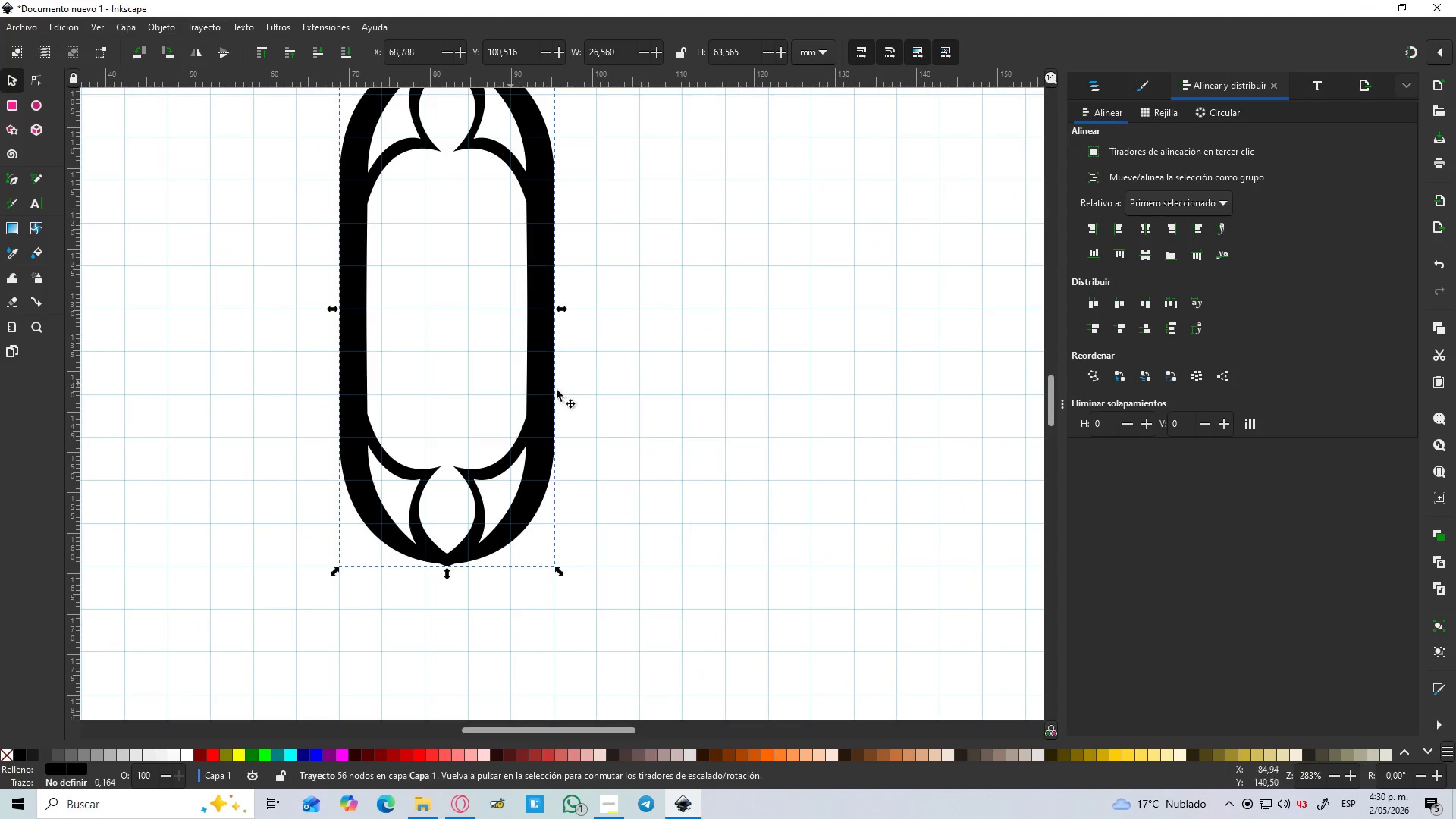 
left_click([584, 397])
 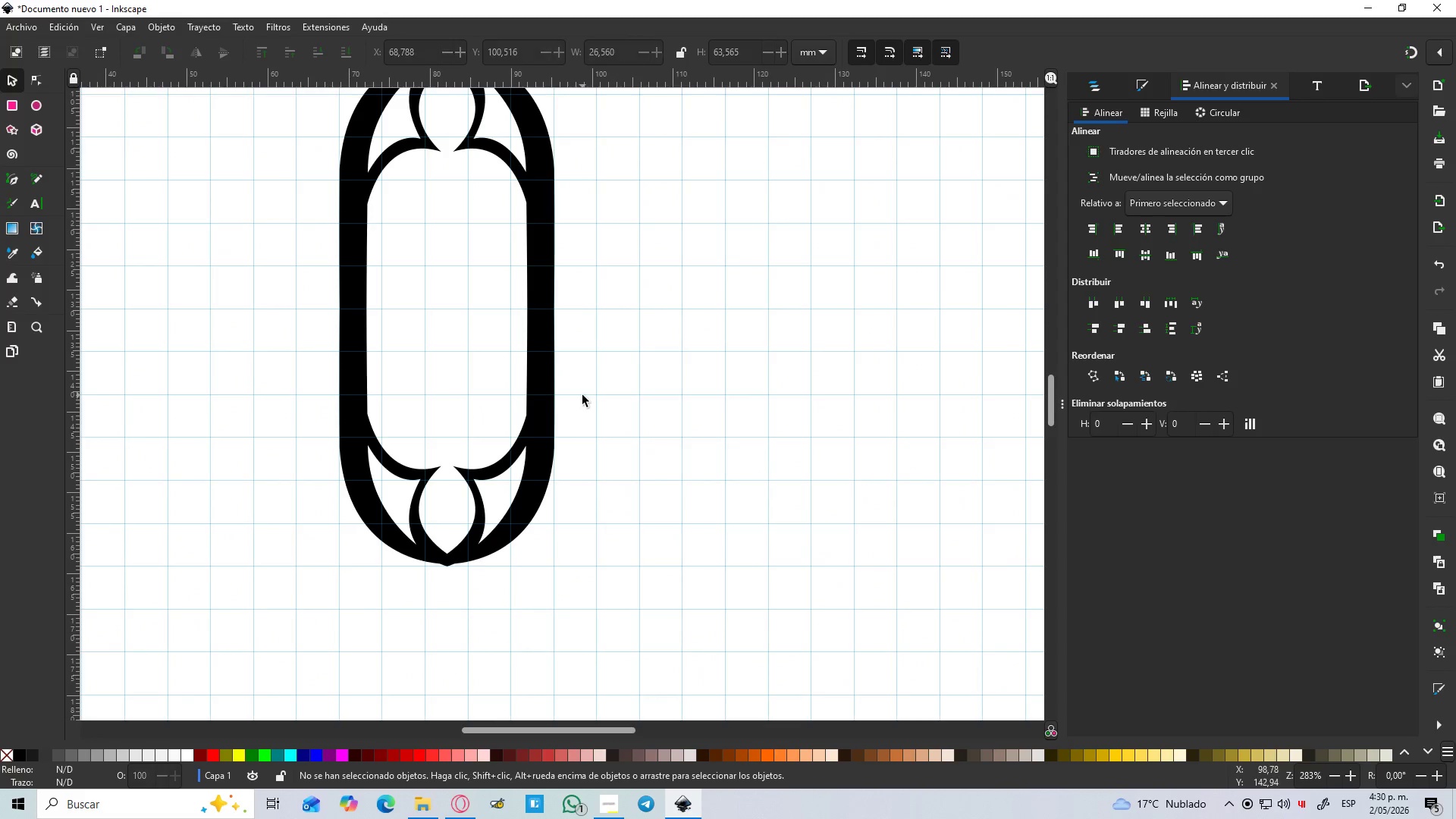 
hold_key(key=ControlLeft, duration=1.5)
scroll: coordinate [550, 395], scroll_direction: down, amount: 2.0
 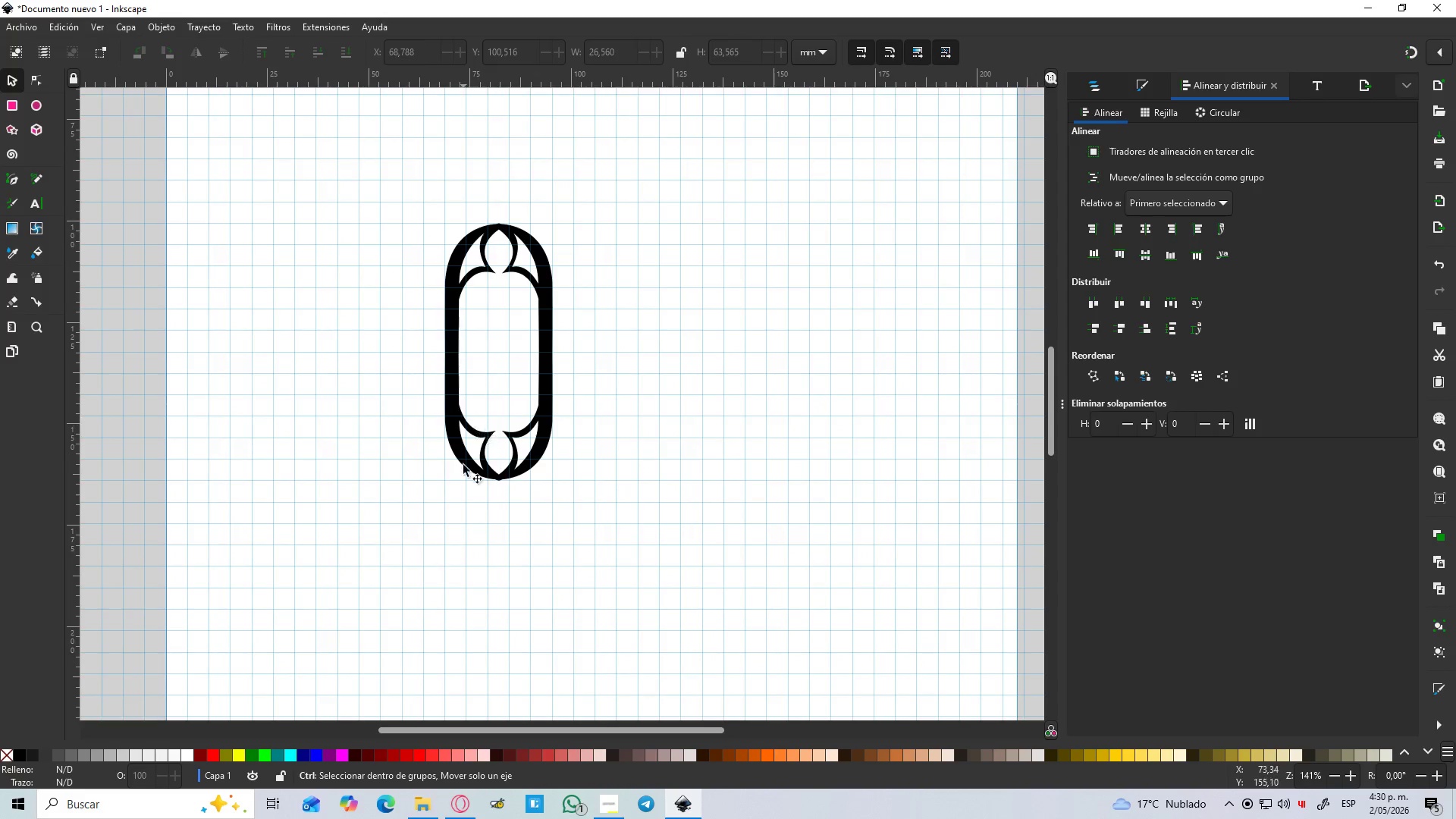 
hold_key(key=ControlLeft, duration=0.89)
 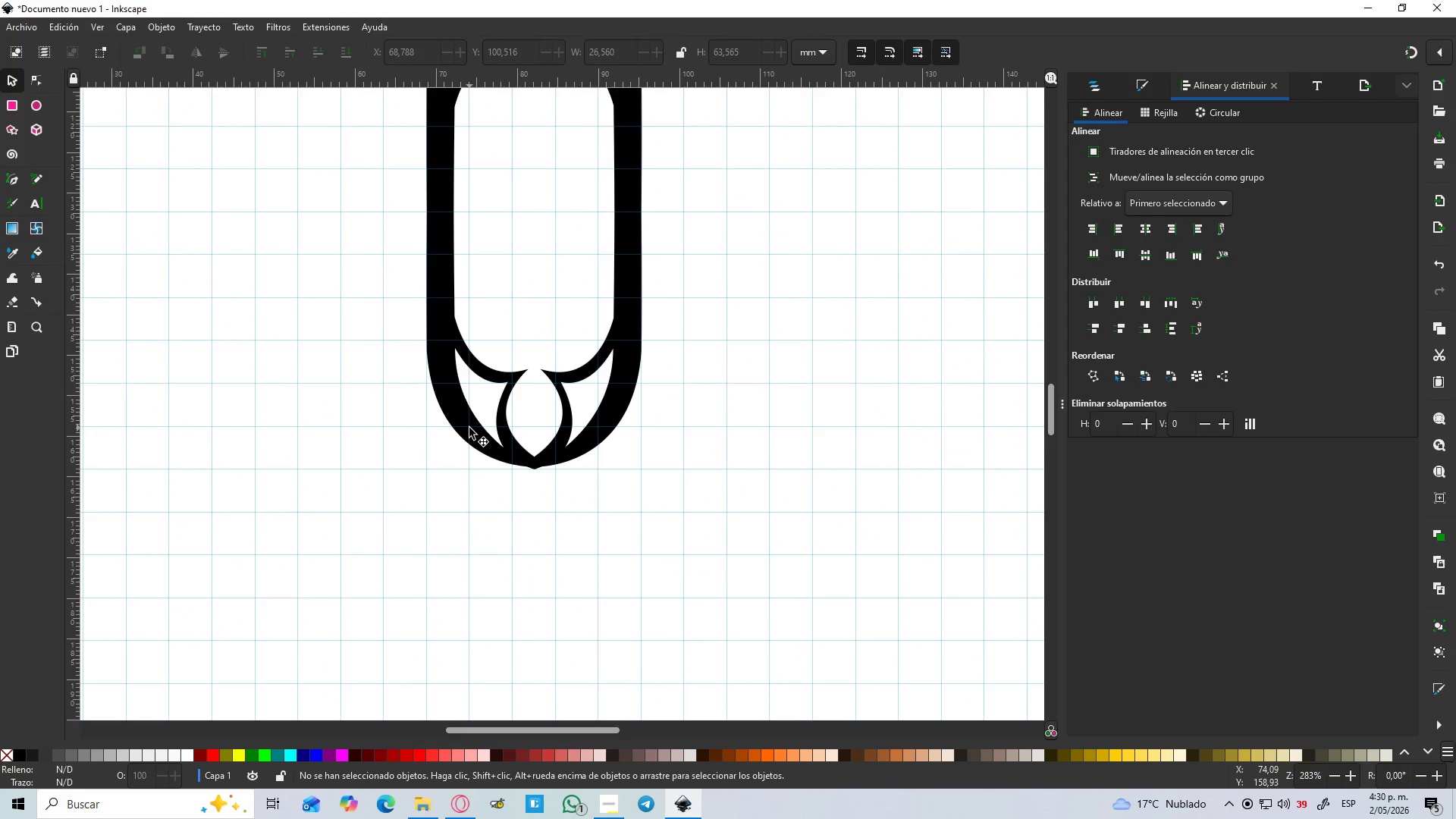 
scroll: coordinate [464, 492], scroll_direction: up, amount: 2.0
 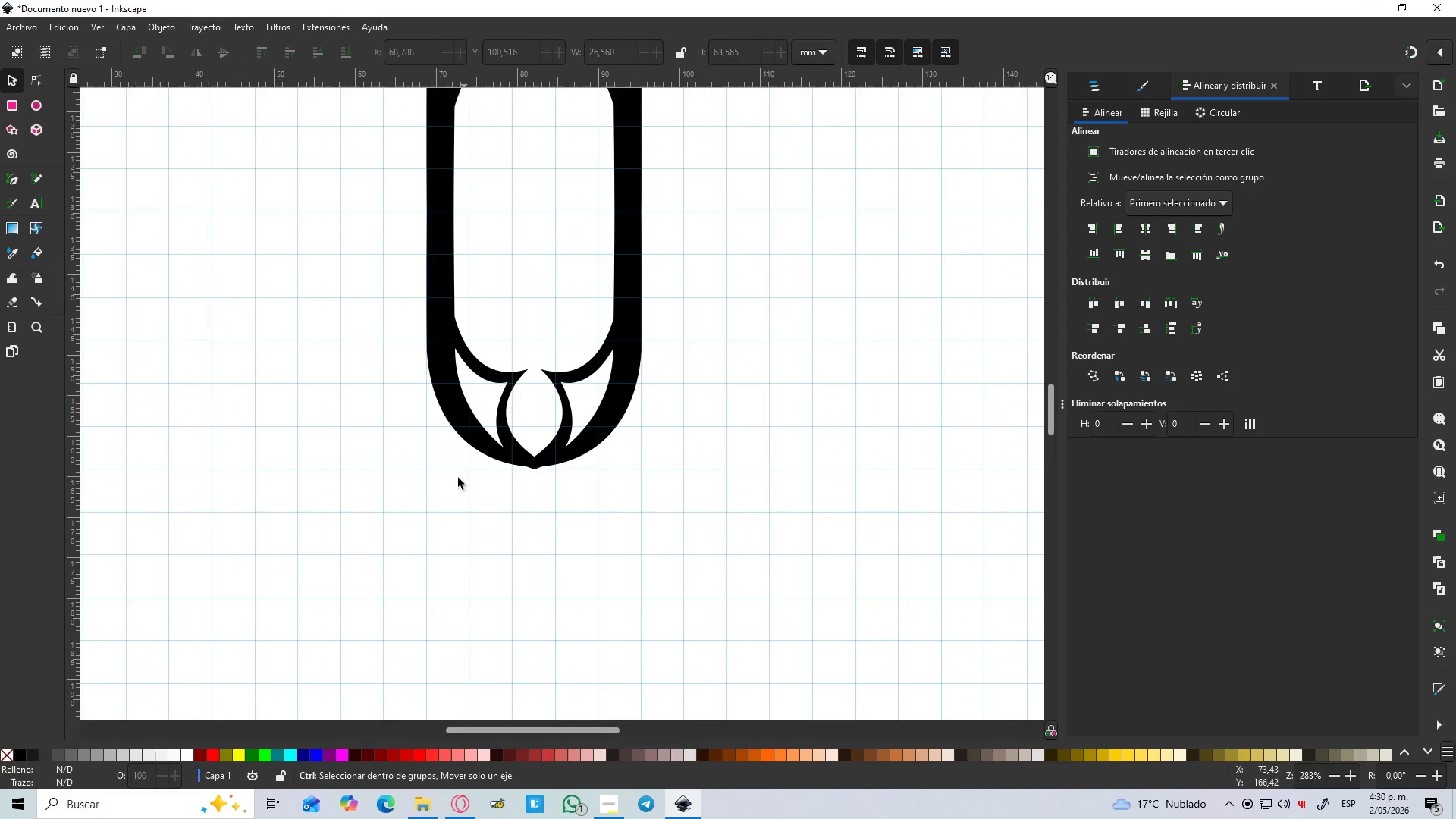 
key(B)
 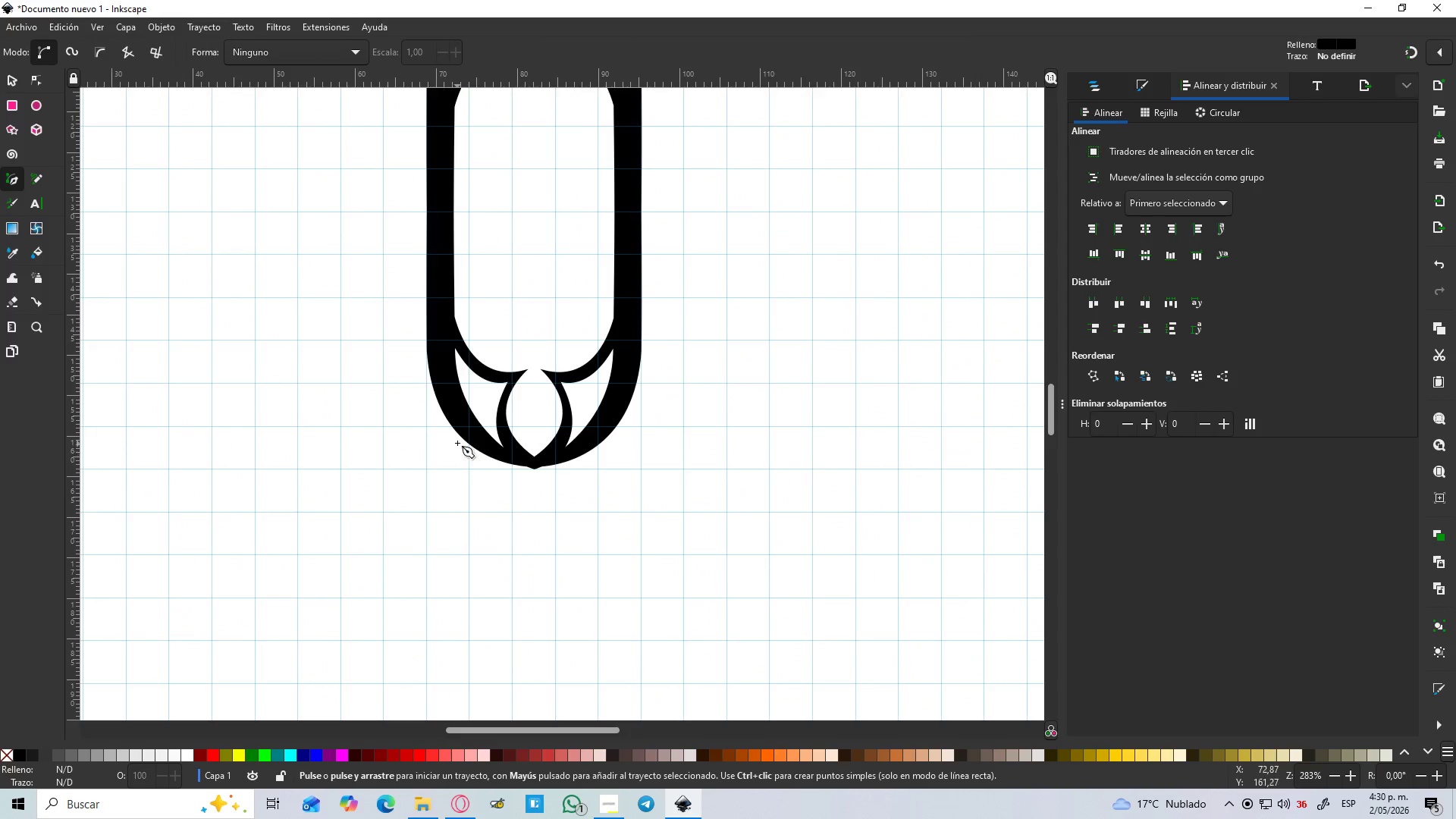 
hold_key(key=ControlLeft, duration=0.34)
 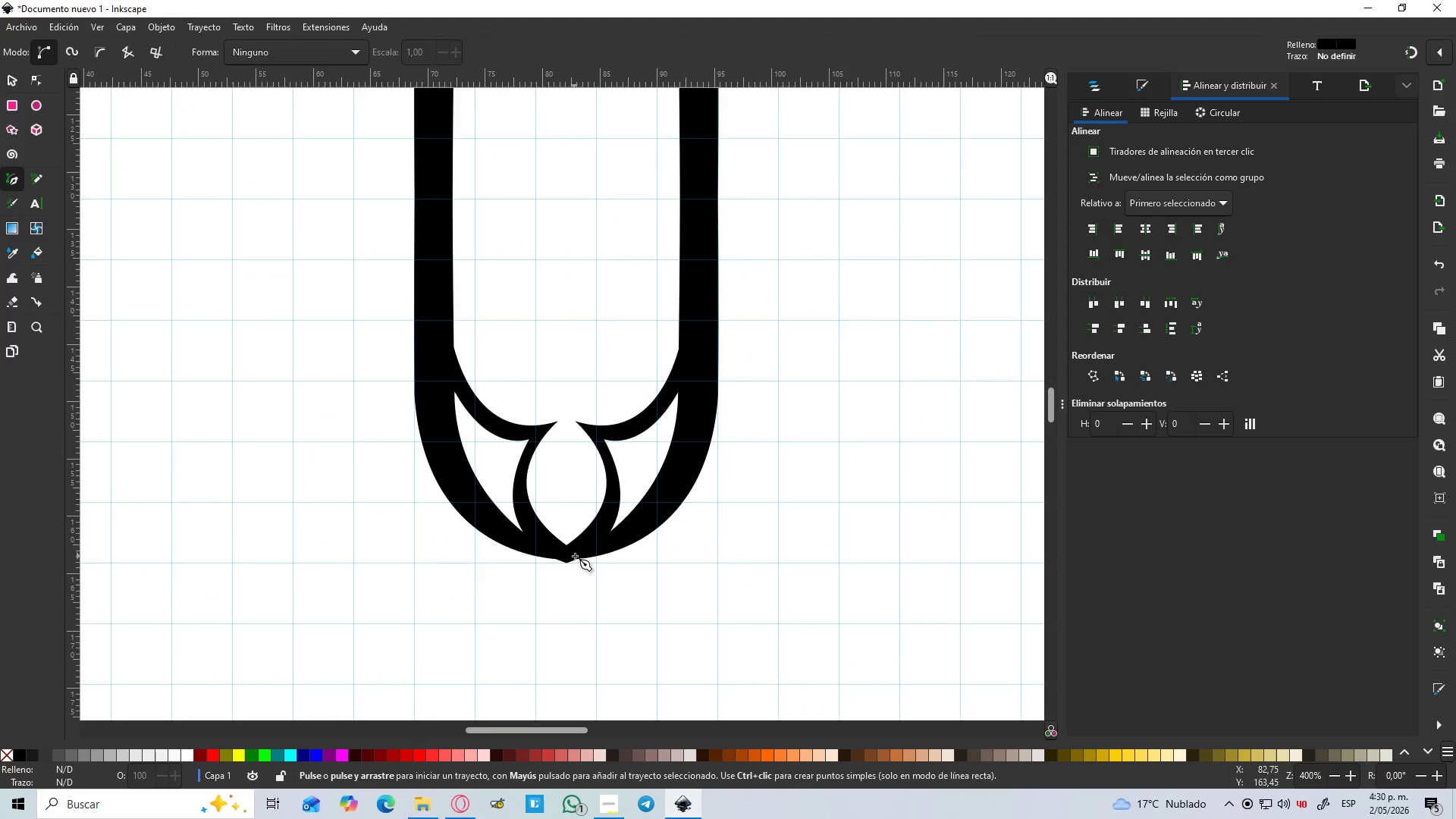 
hold_key(key=ControlLeft, duration=0.34)
 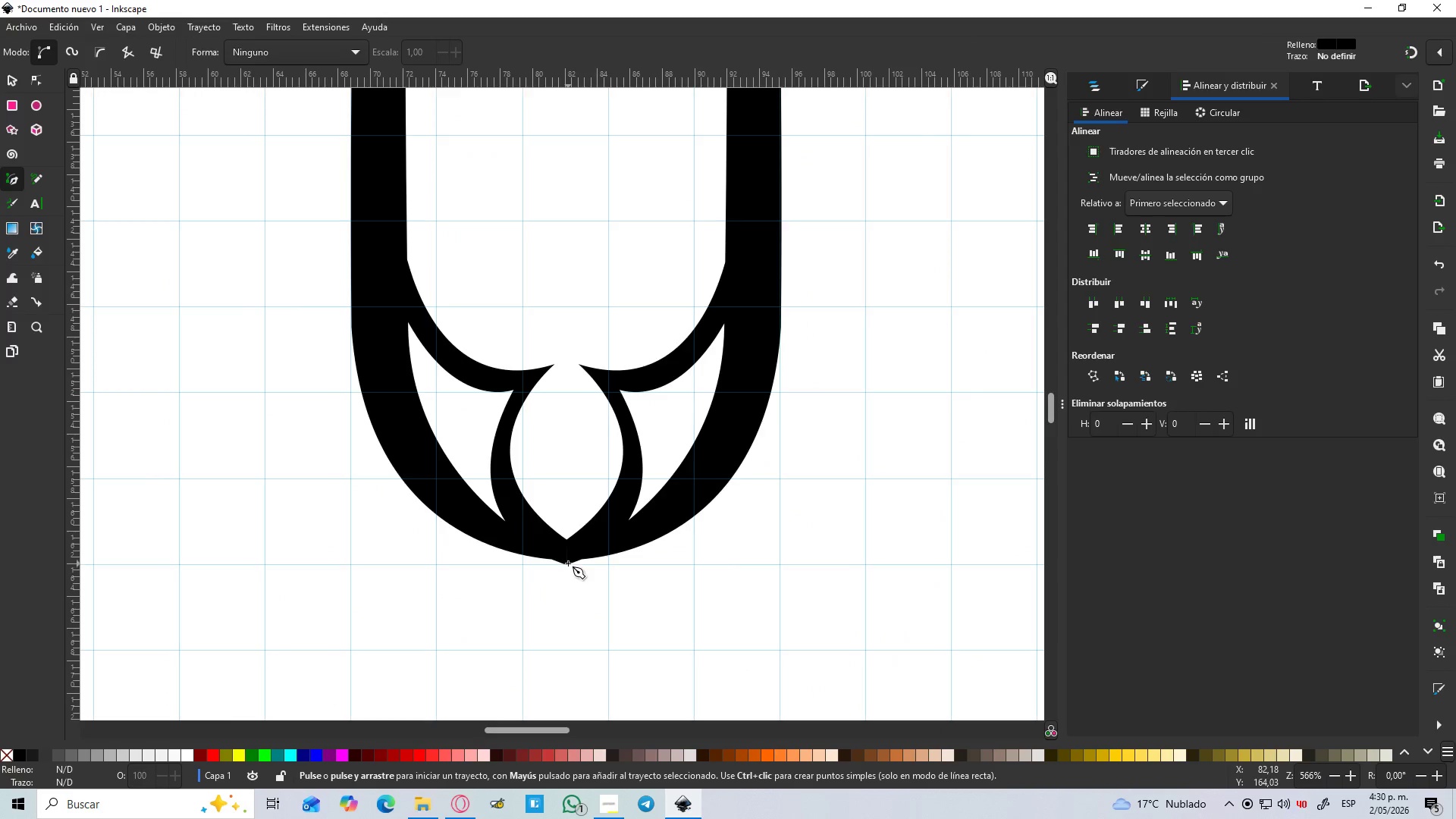 
scroll: coordinate [566, 558], scroll_direction: up, amount: 3.0
 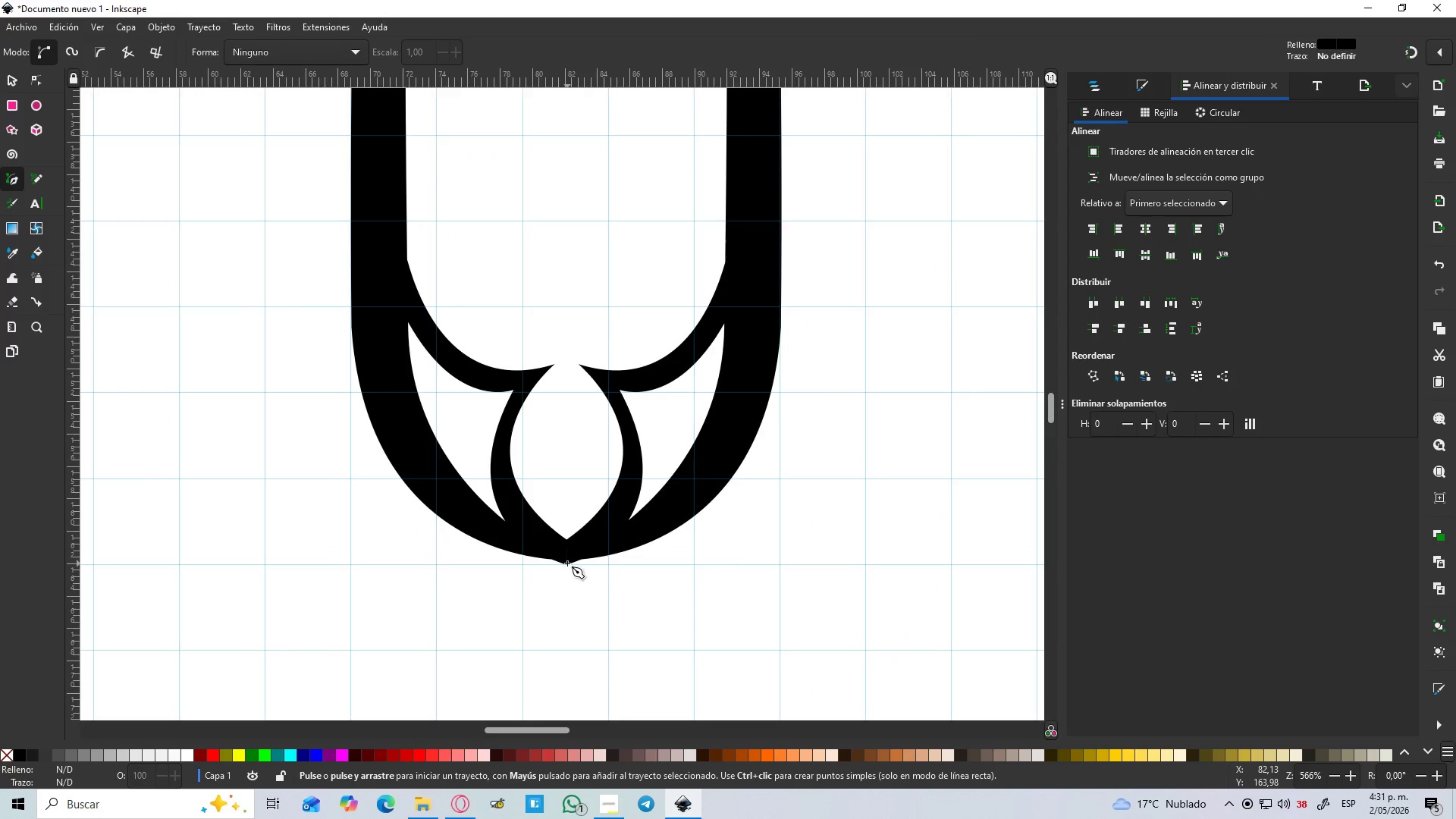 
left_click_drag(start_coordinate=[566, 564], to_coordinate=[562, 561])
 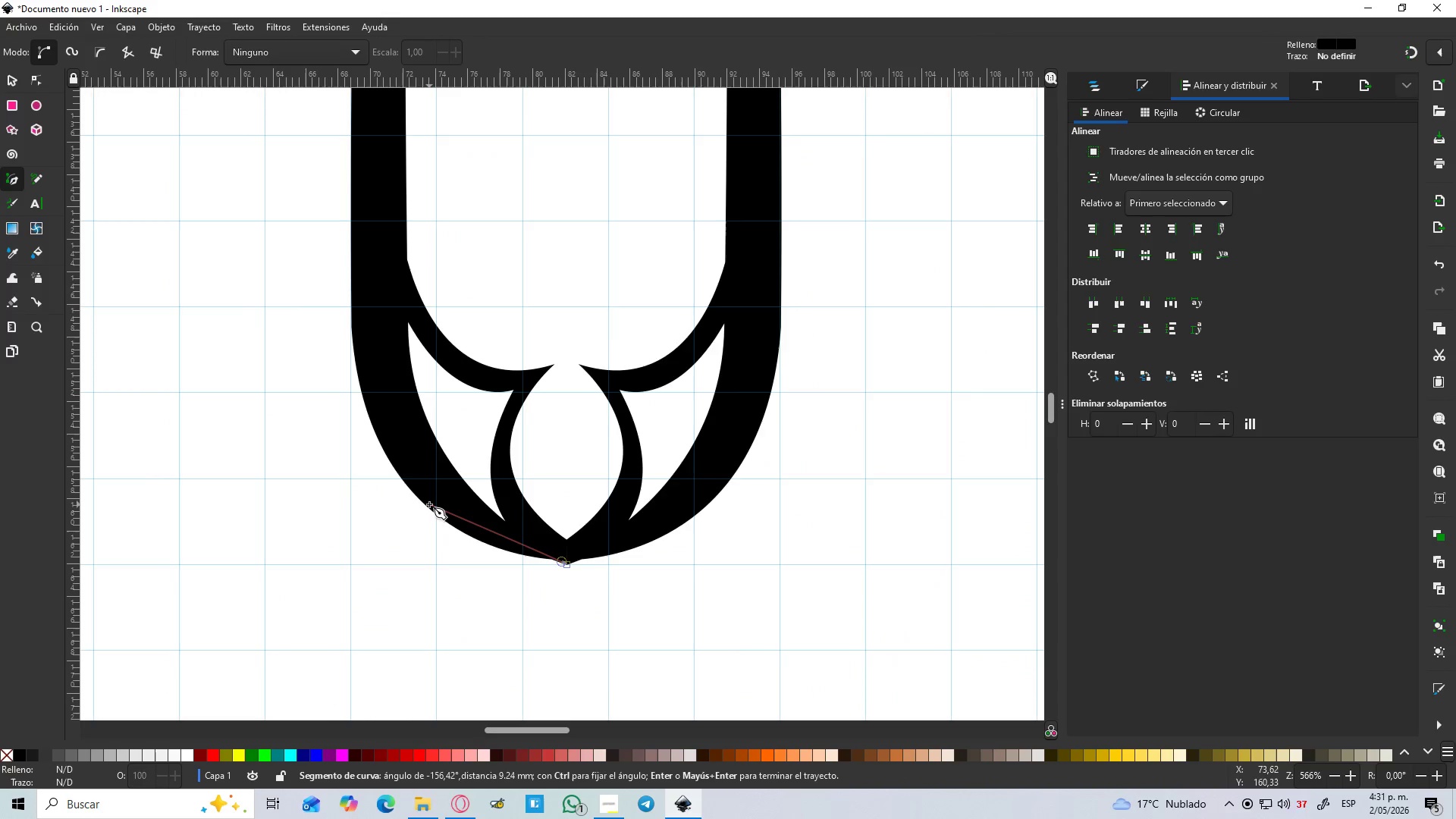 
left_click_drag(start_coordinate=[429, 504], to_coordinate=[425, 501])
 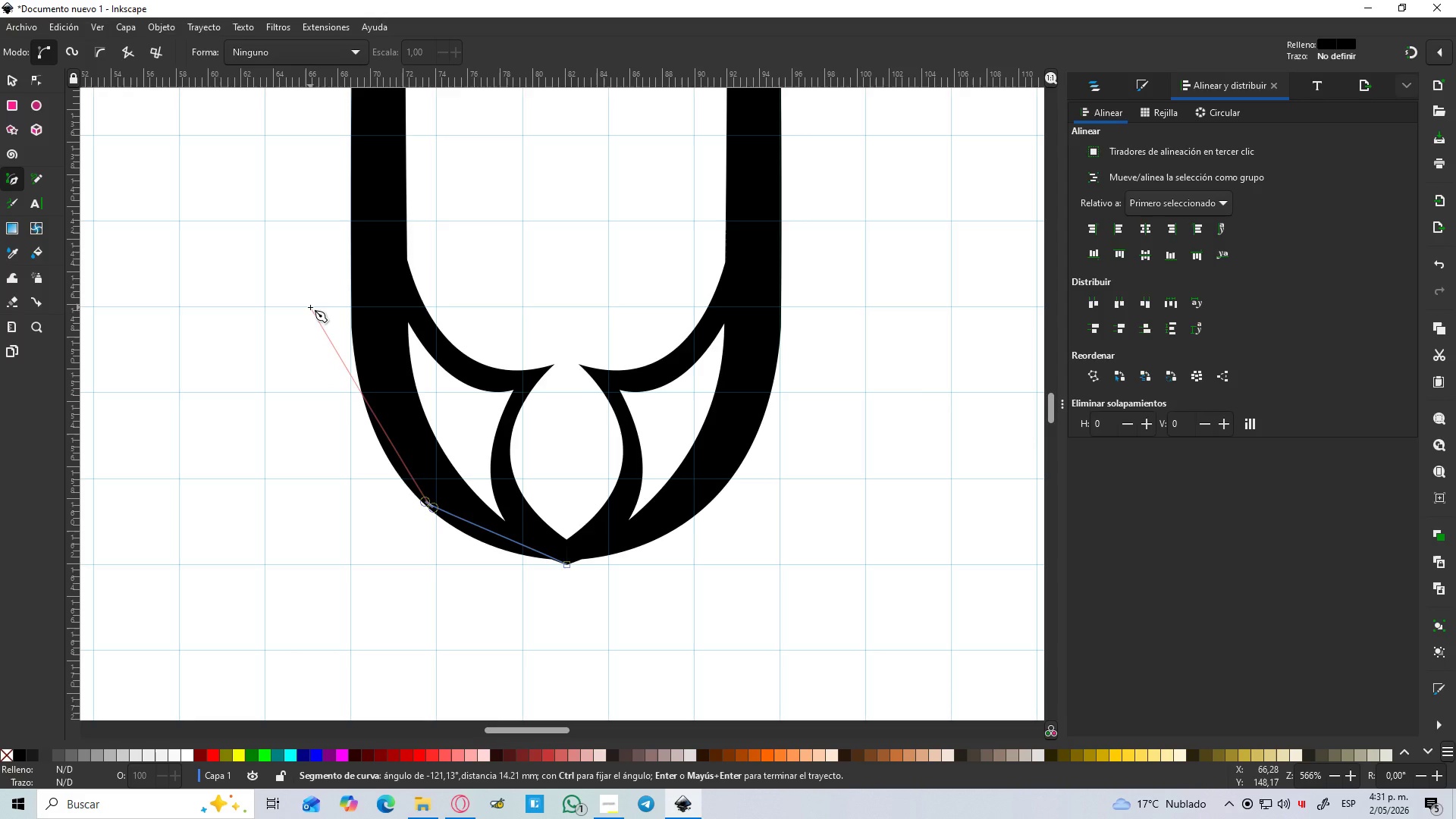 
left_click_drag(start_coordinate=[310, 307], to_coordinate=[325, 278])
 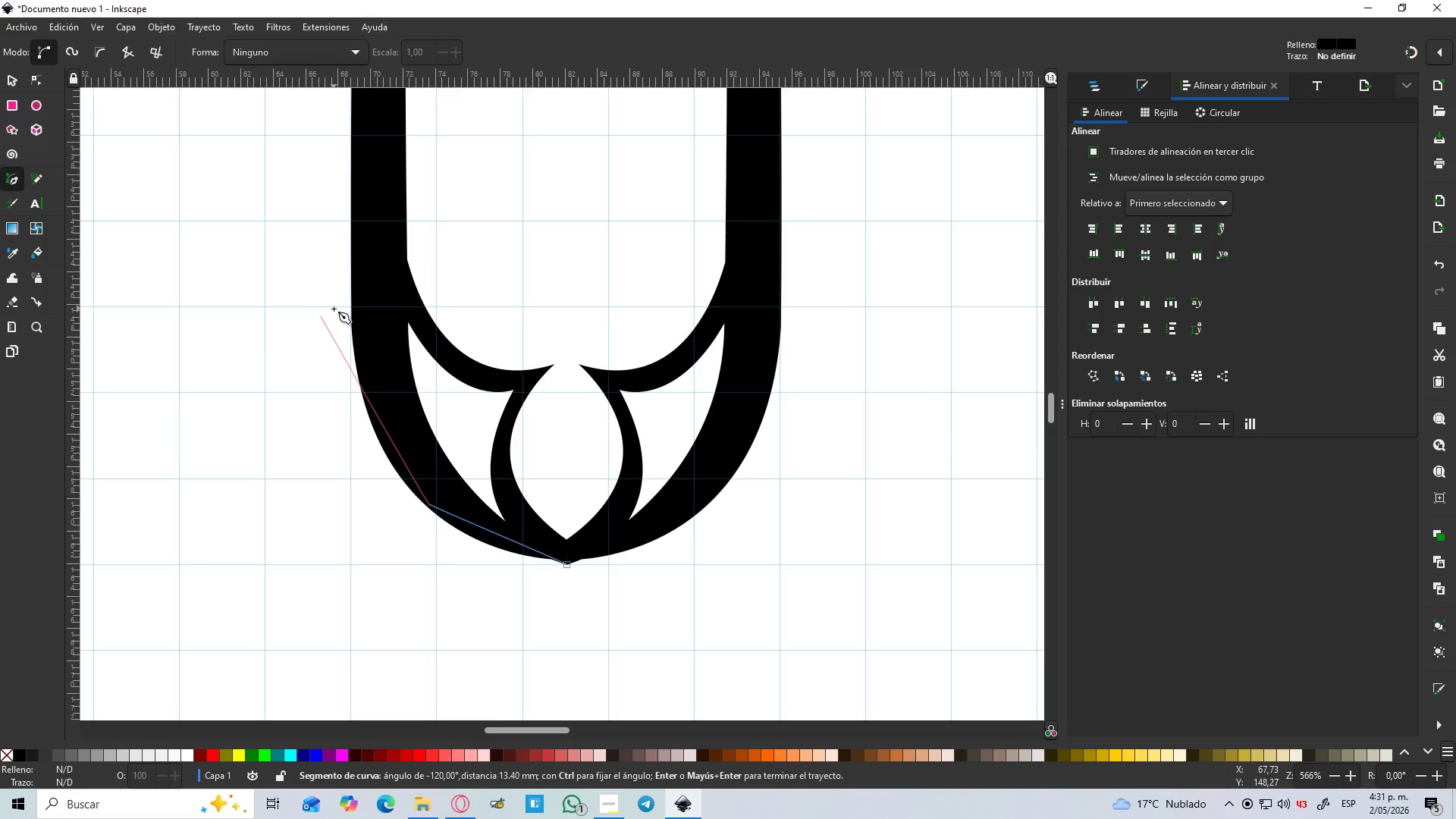 
key(Control+Z)
 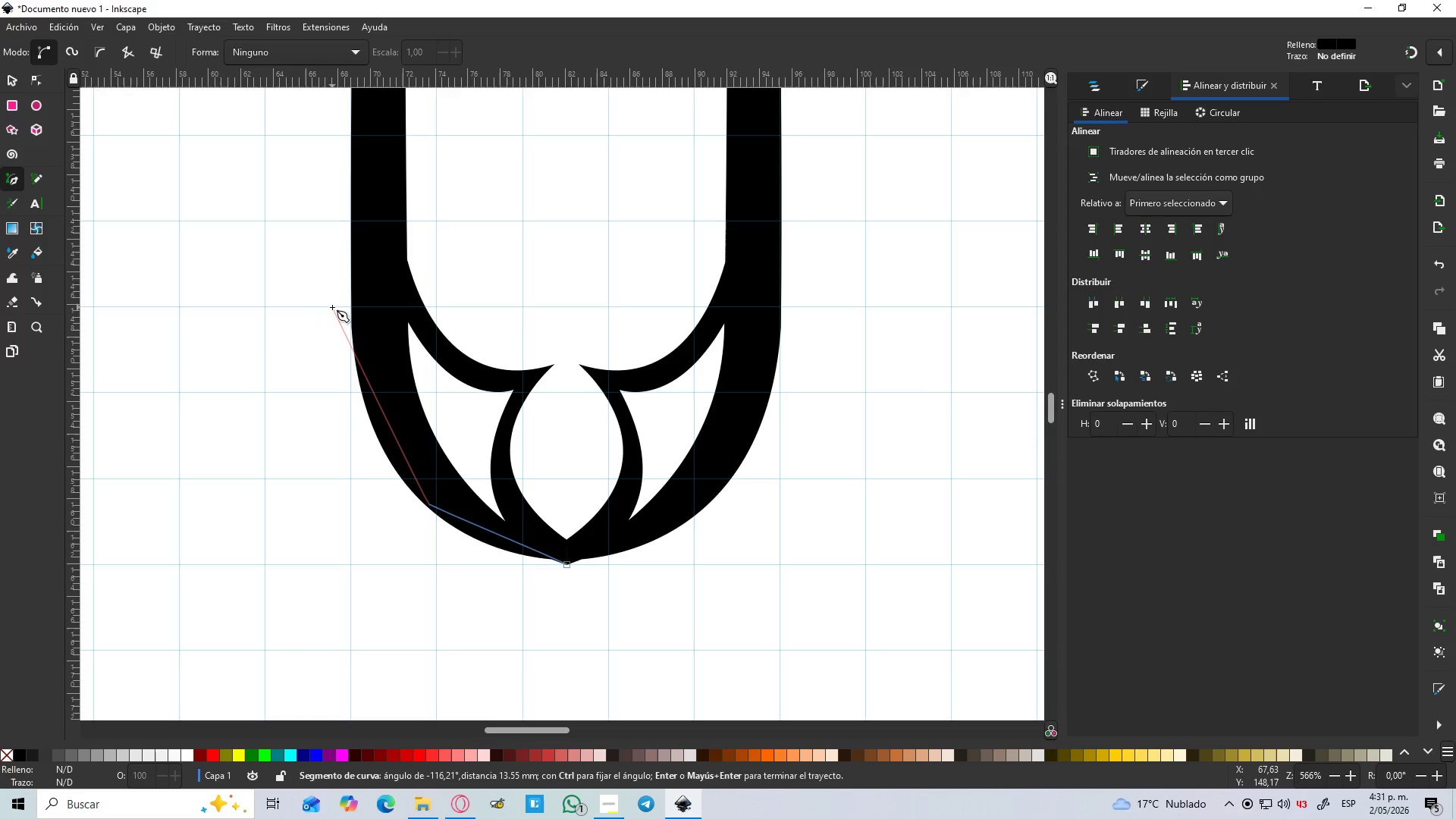 
left_click_drag(start_coordinate=[332, 307], to_coordinate=[324, 149])
 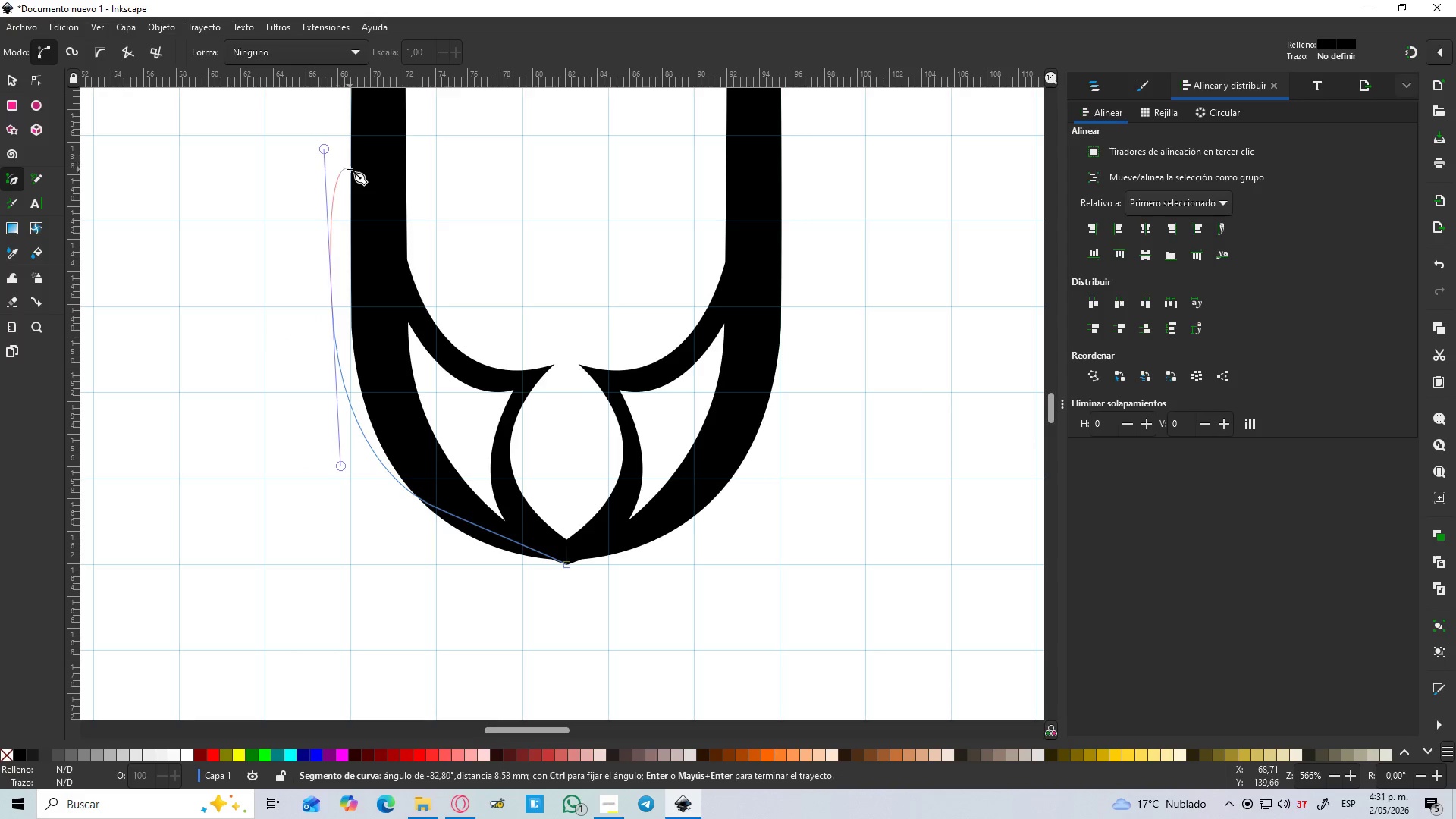 
key(Shift+L)
 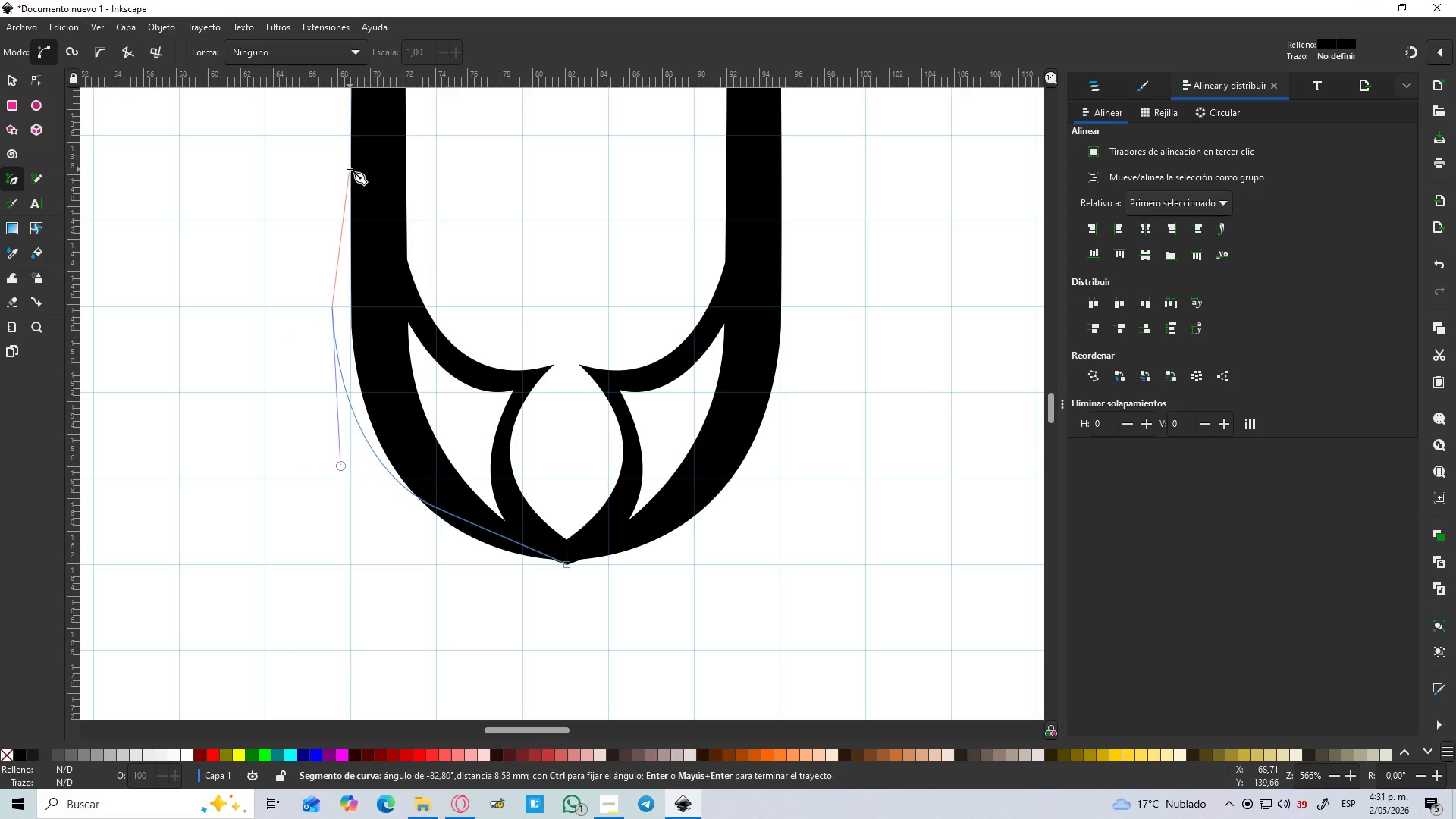 
hold_key(key=ControlLeft, duration=1.0)
scroll: coordinate [350, 169], scroll_direction: down, amount: 4.0
 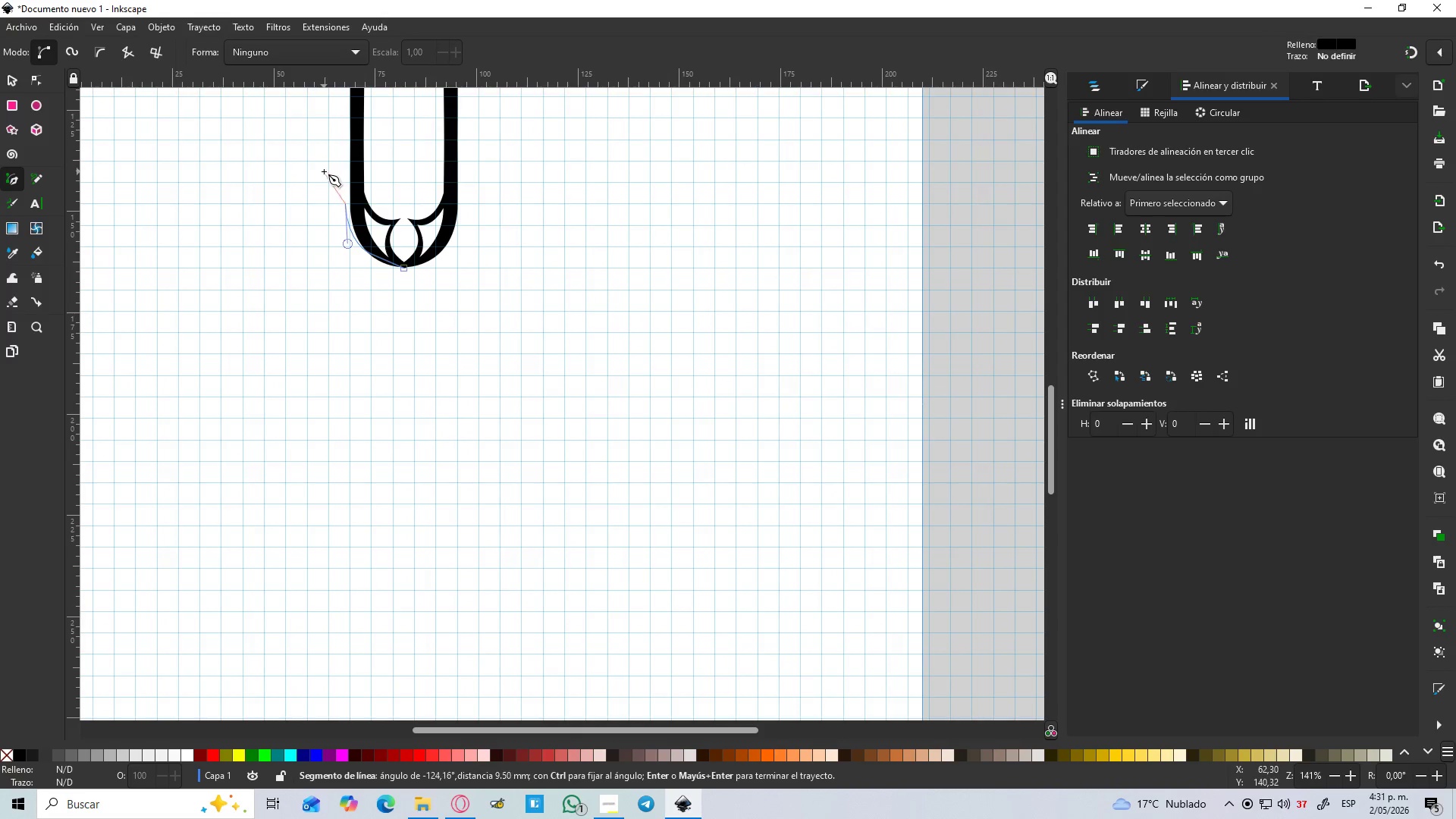 
hold_key(key=Space, duration=0.44)
 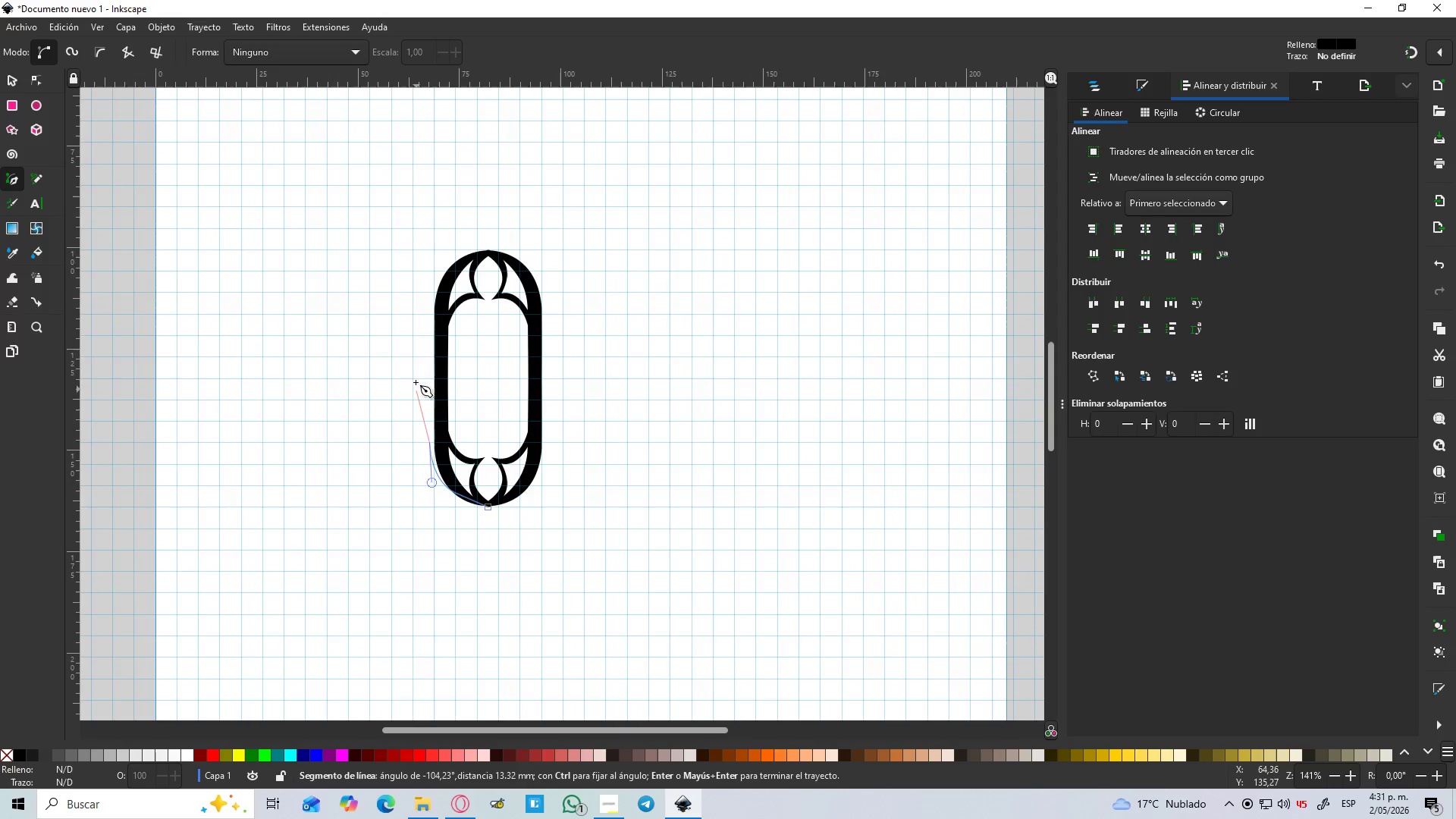 
hold_key(key=ControlLeft, duration=1.5)
scroll: coordinate [422, 294], scroll_direction: up, amount: 2.0
 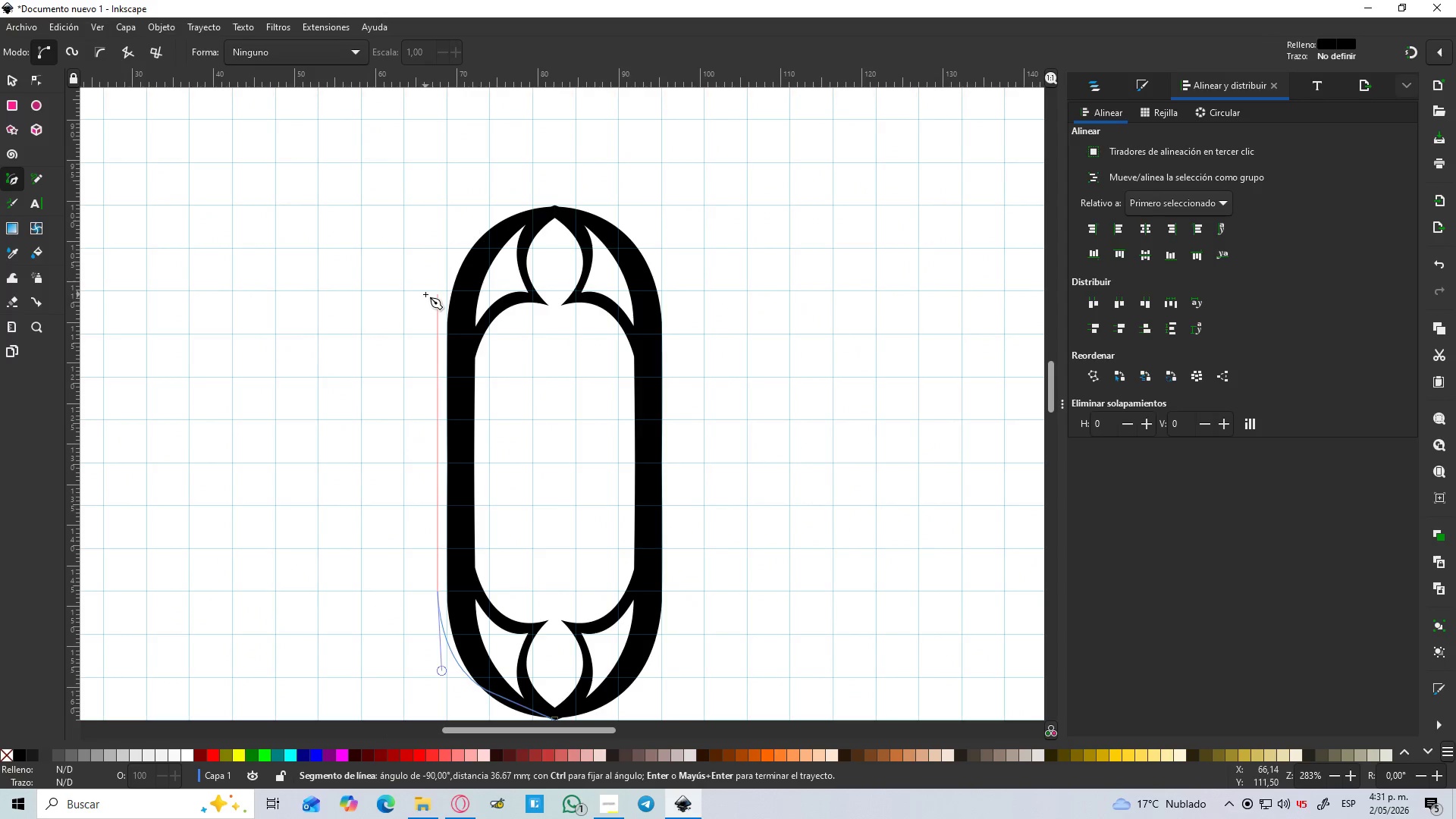 
hold_key(key=ControlLeft, duration=1.52)
scroll: coordinate [432, 289], scroll_direction: up, amount: 1.0
 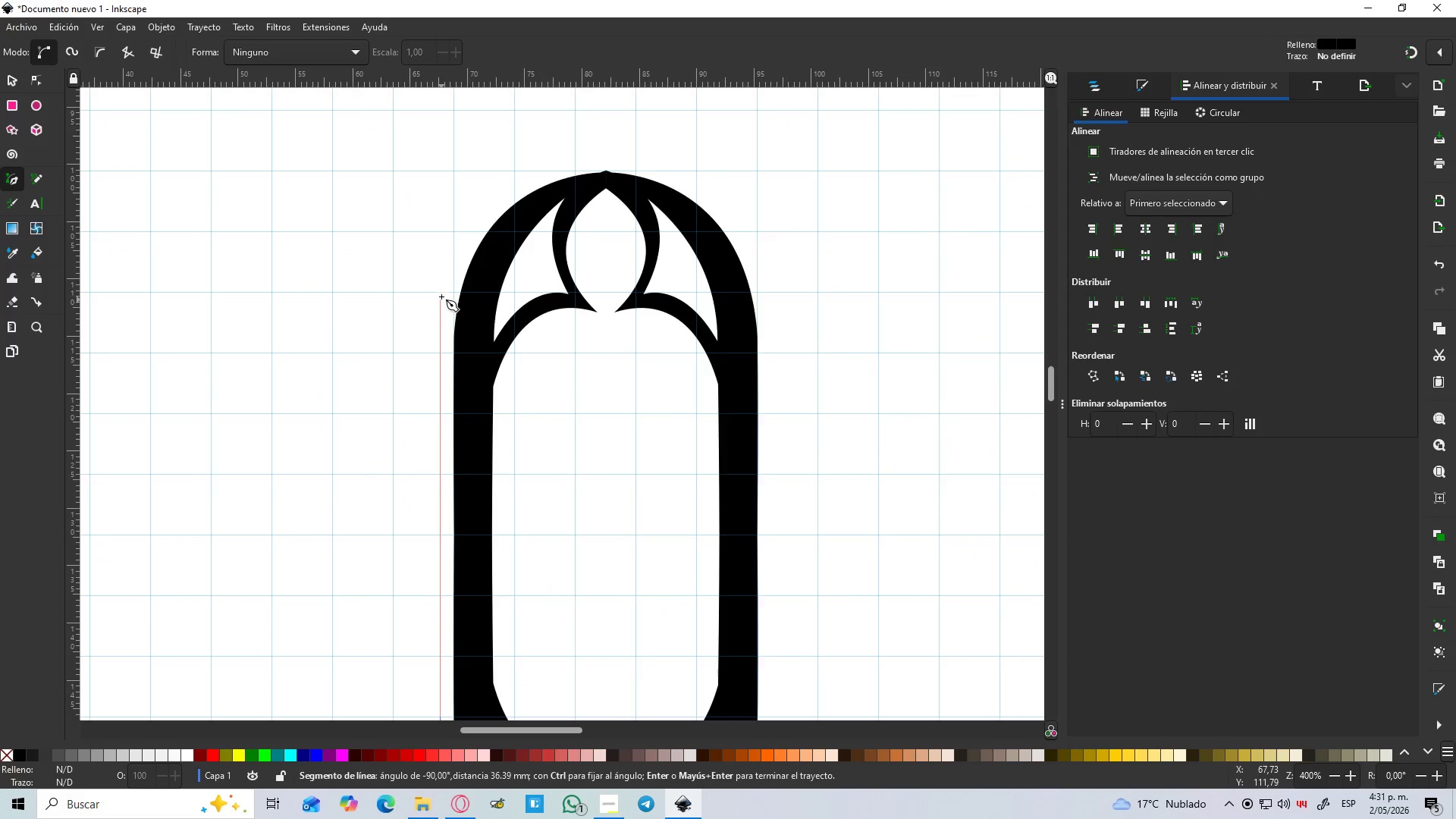 
hold_key(key=ControlLeft, duration=1.51)
 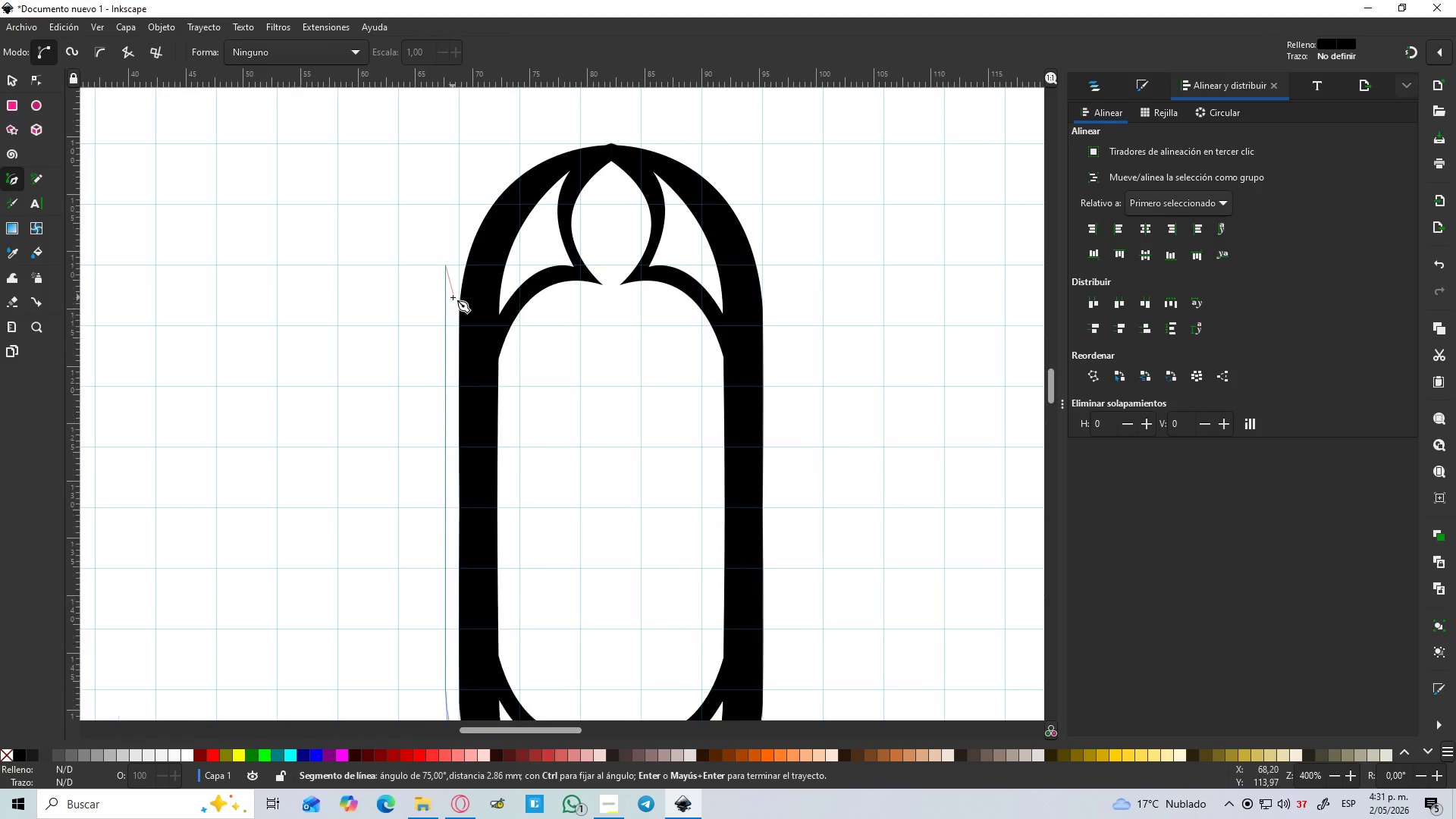 
scroll: coordinate [440, 290], scroll_direction: up, amount: 2.0
 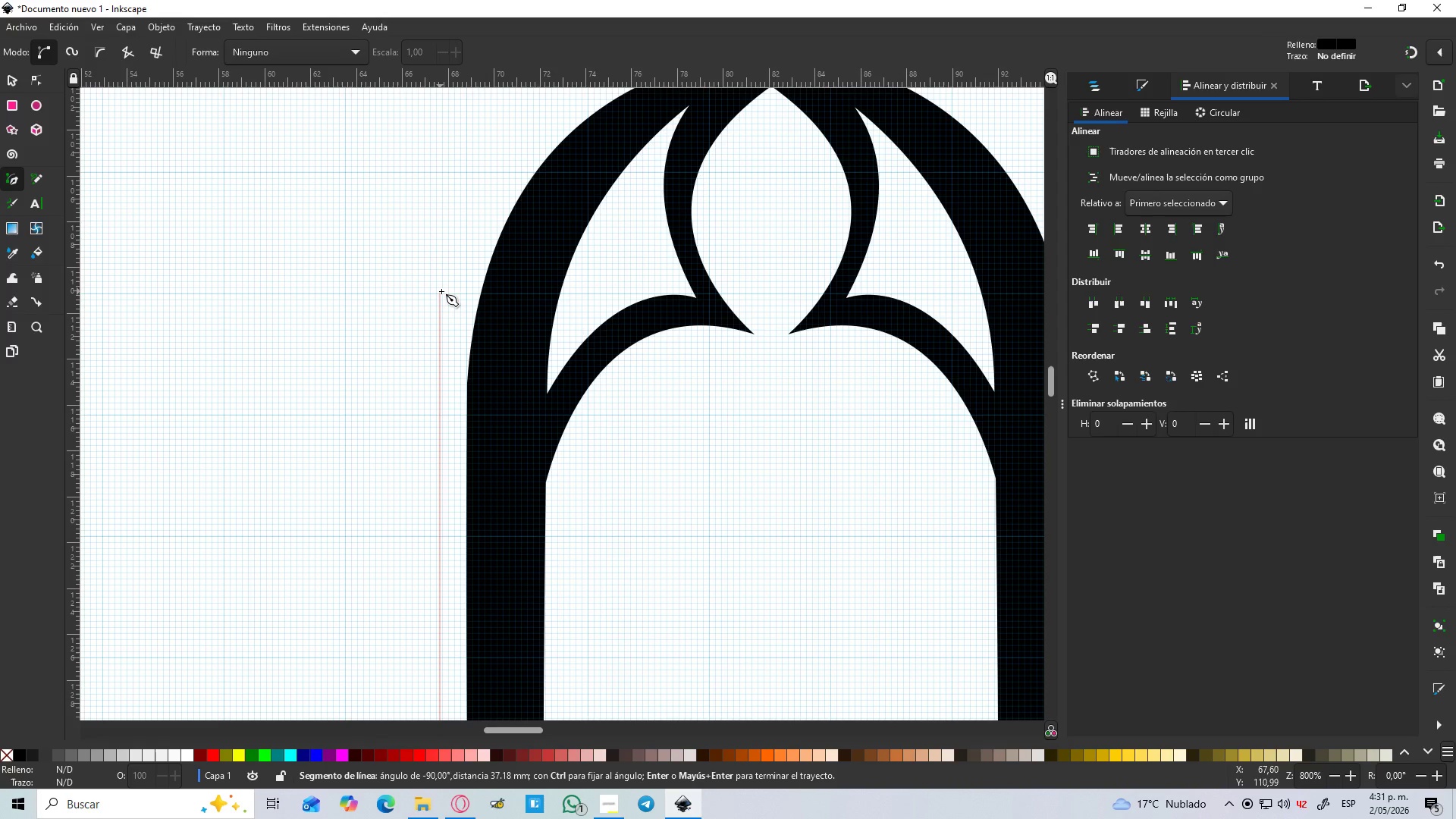 
left_click([441, 294])
 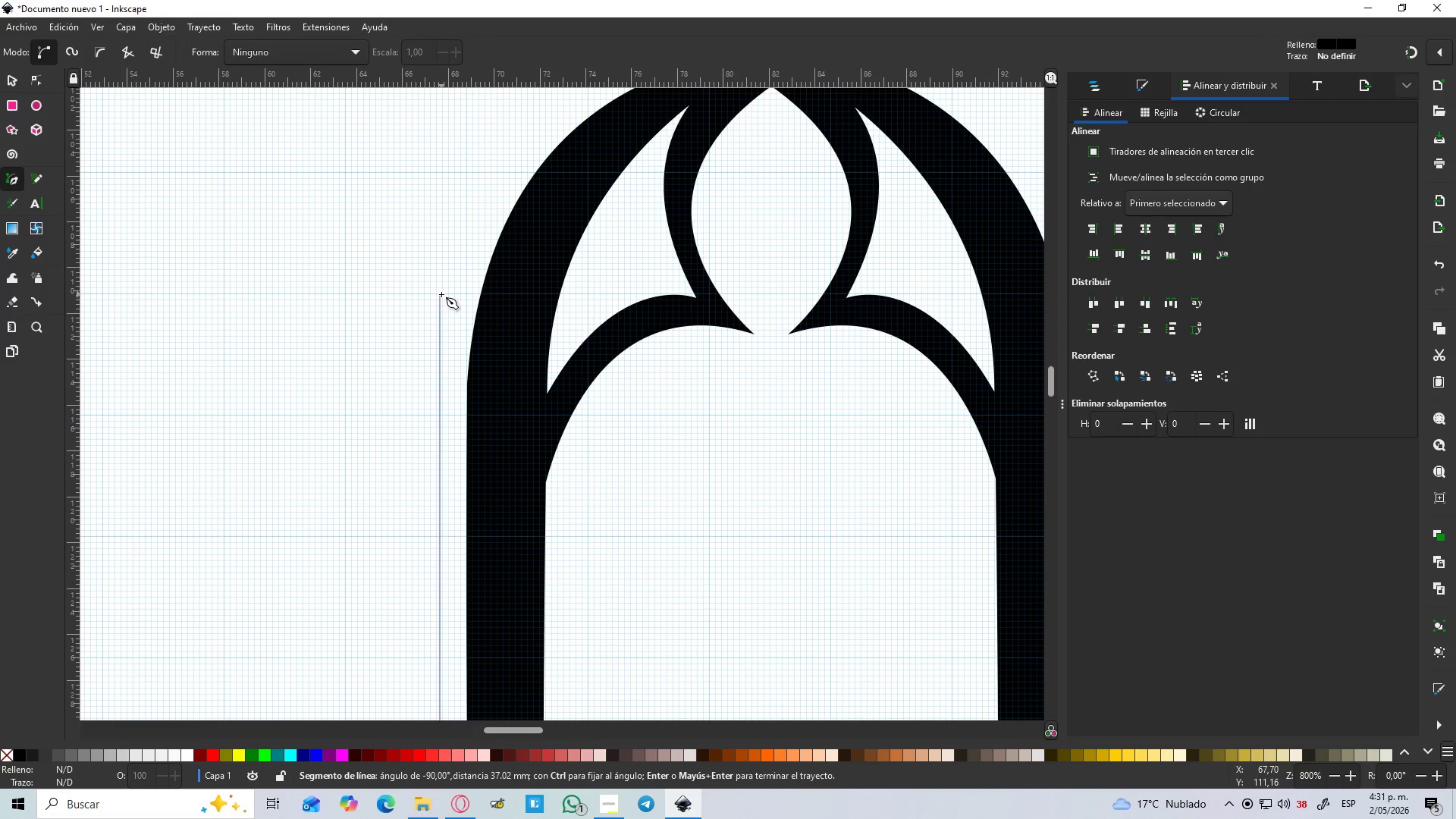 
key(Control+ControlLeft)
 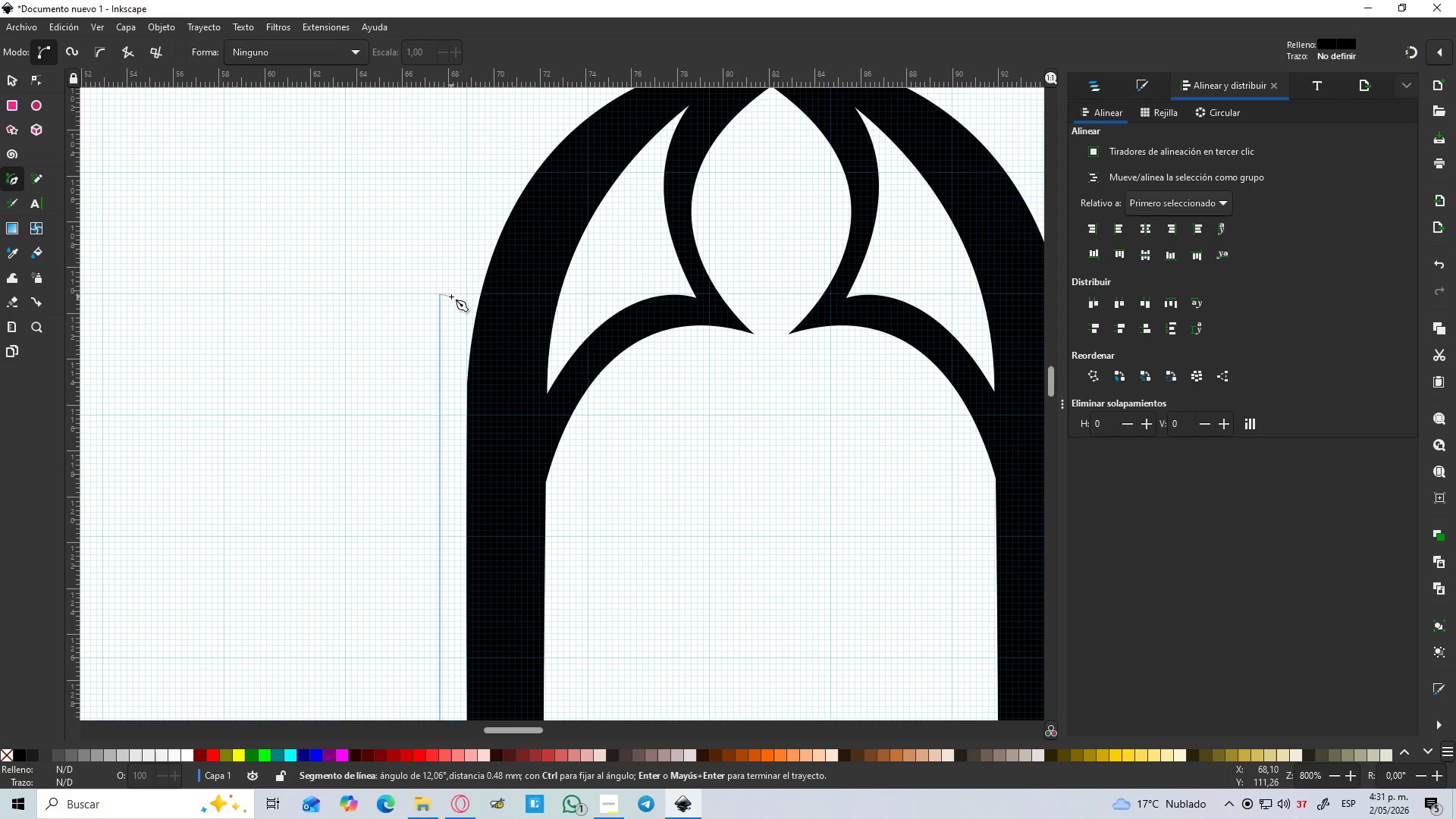 
hold_key(key=ControlLeft, duration=1.2)
scroll: coordinate [467, 301], scroll_direction: down, amount: 5.0
 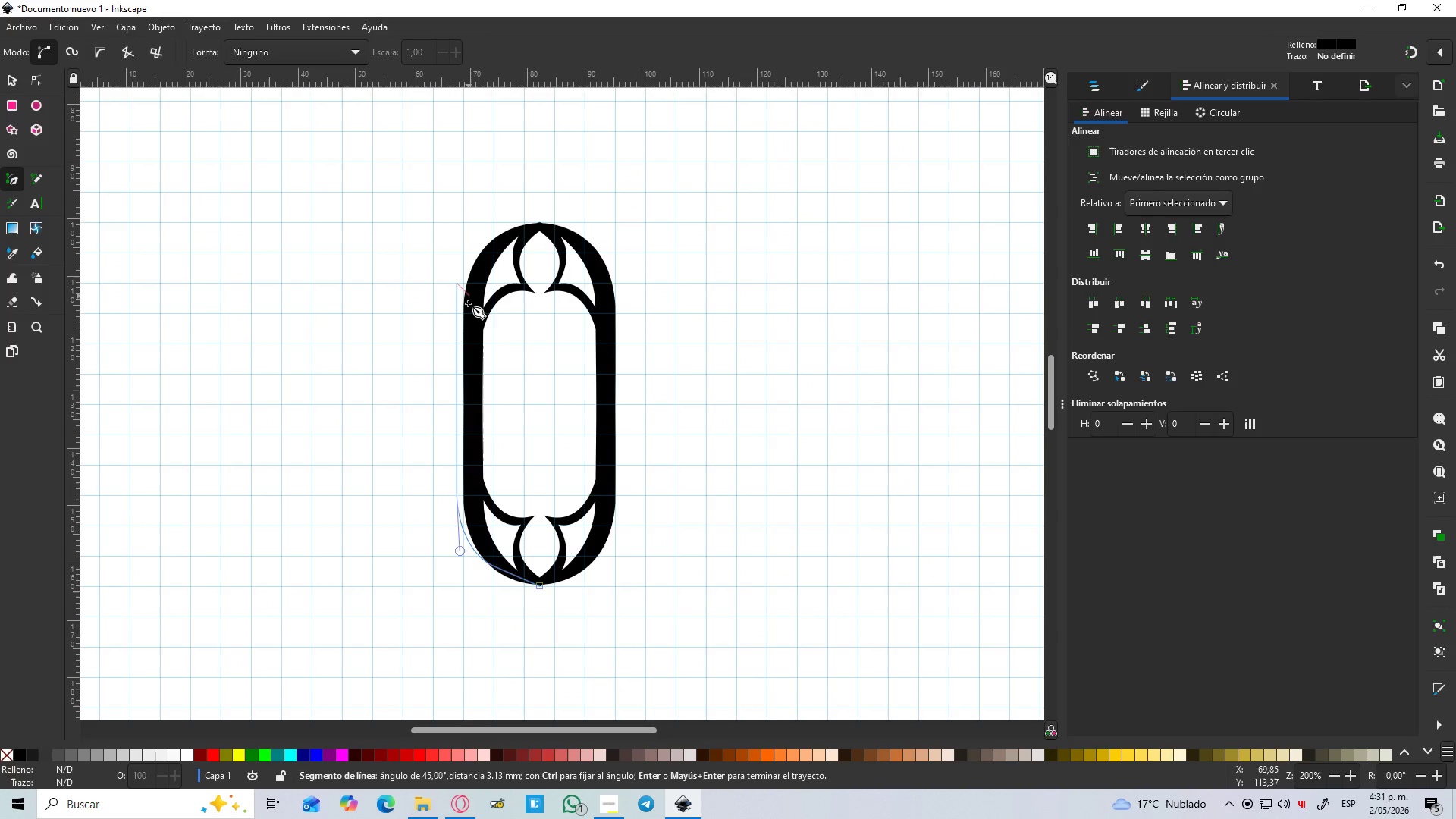 
hold_key(key=ControlLeft, duration=1.52)
 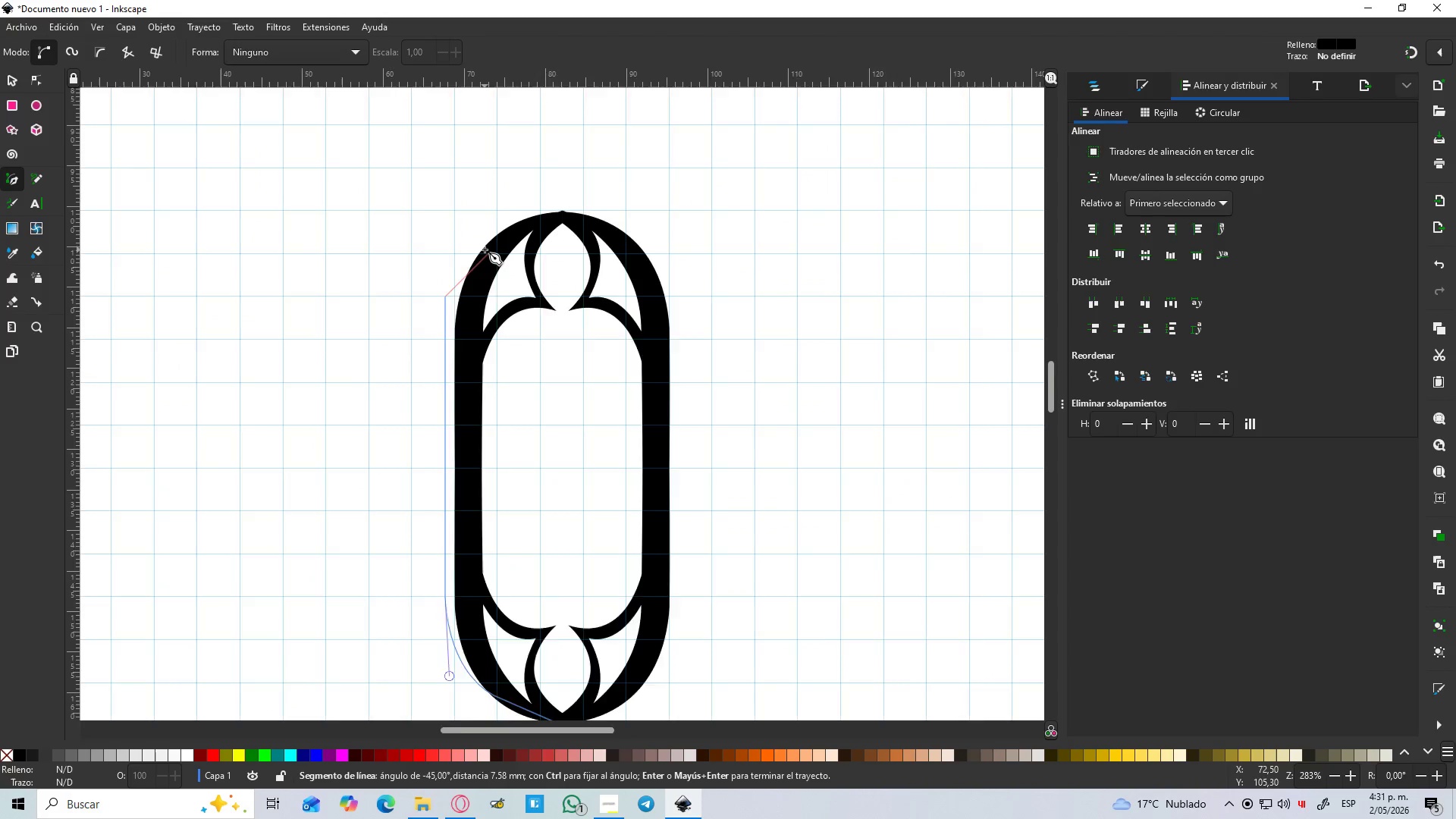 
hold_key(key=ControlLeft, duration=0.94)
scroll: coordinate [485, 249], scroll_direction: up, amount: 2.0
 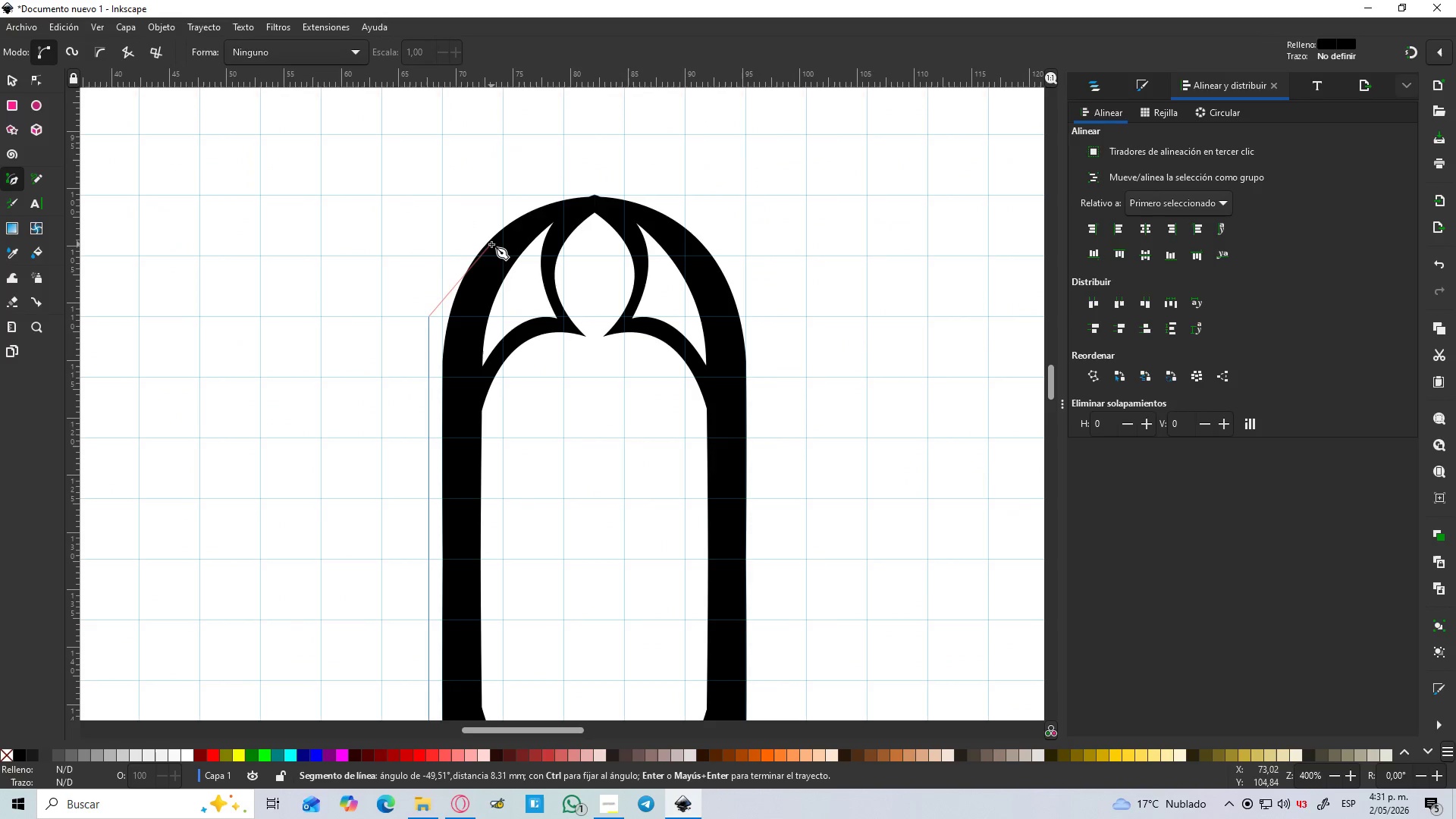 
scroll: coordinate [494, 256], scroll_direction: down, amount: 3.0
 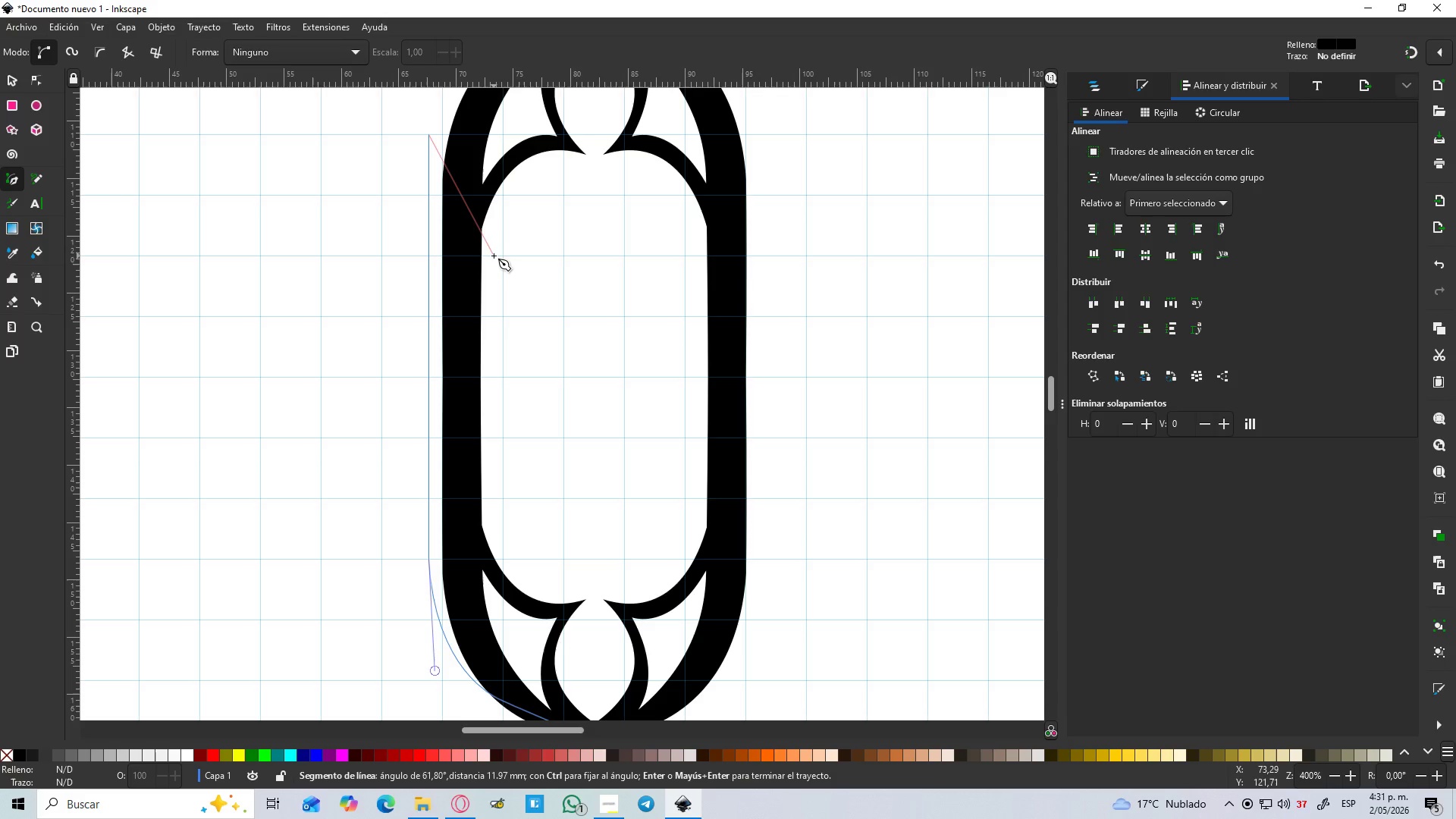 
scroll: coordinate [494, 256], scroll_direction: up, amount: 2.0
 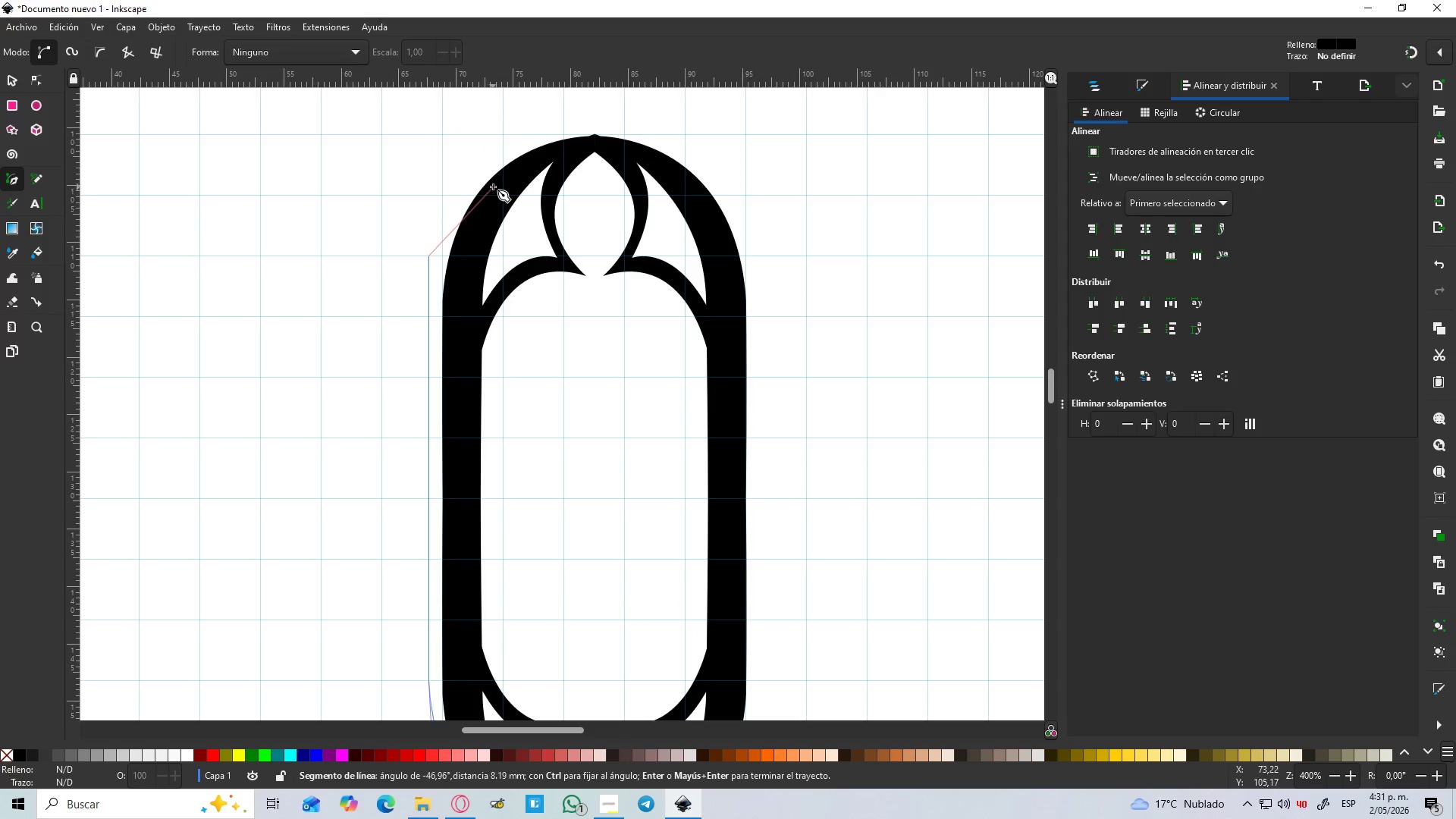 
scroll: coordinate [499, 215], scroll_direction: down, amount: 2.0
 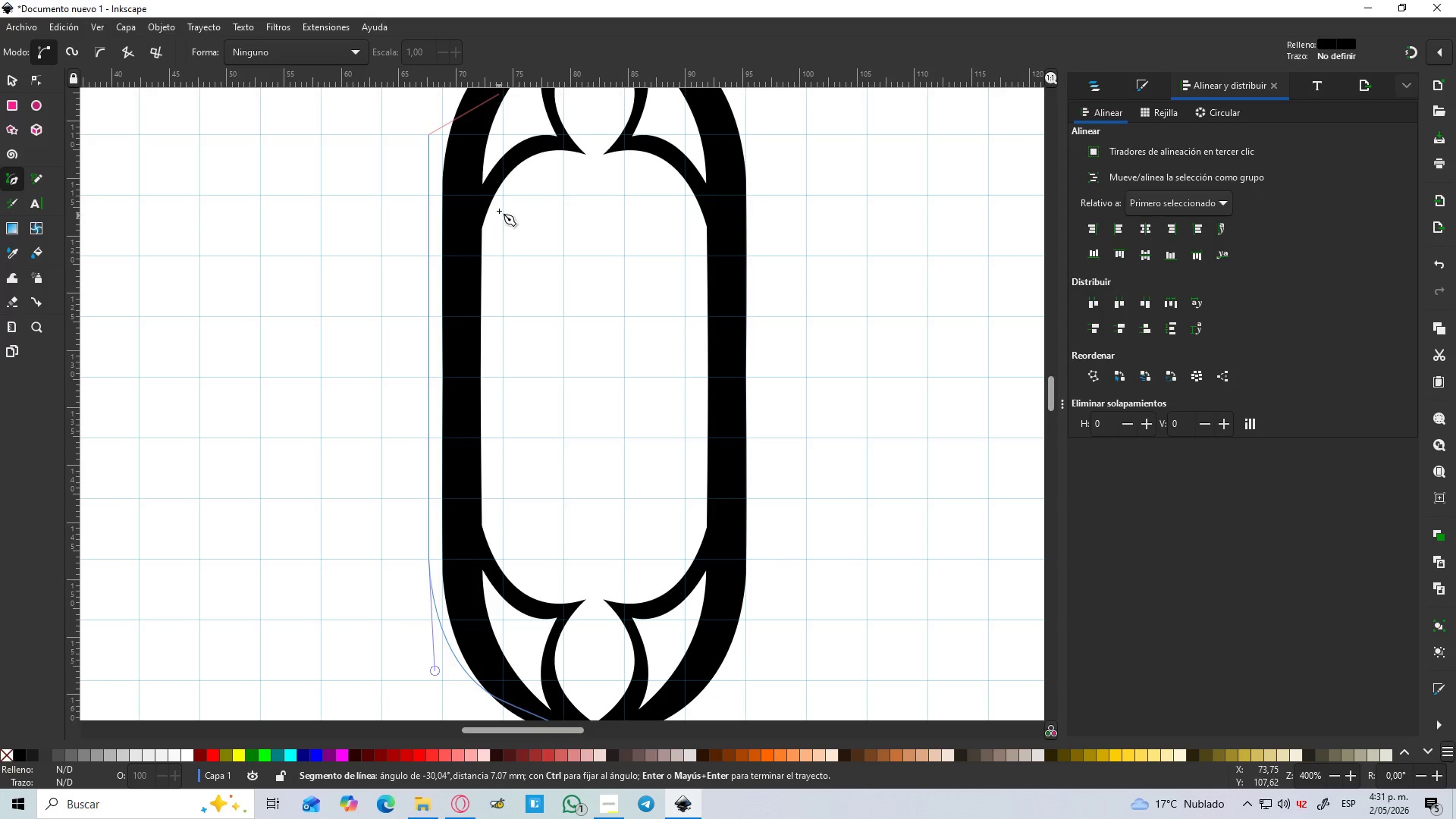 
scroll: coordinate [491, 192], scroll_direction: up, amount: 3.0
 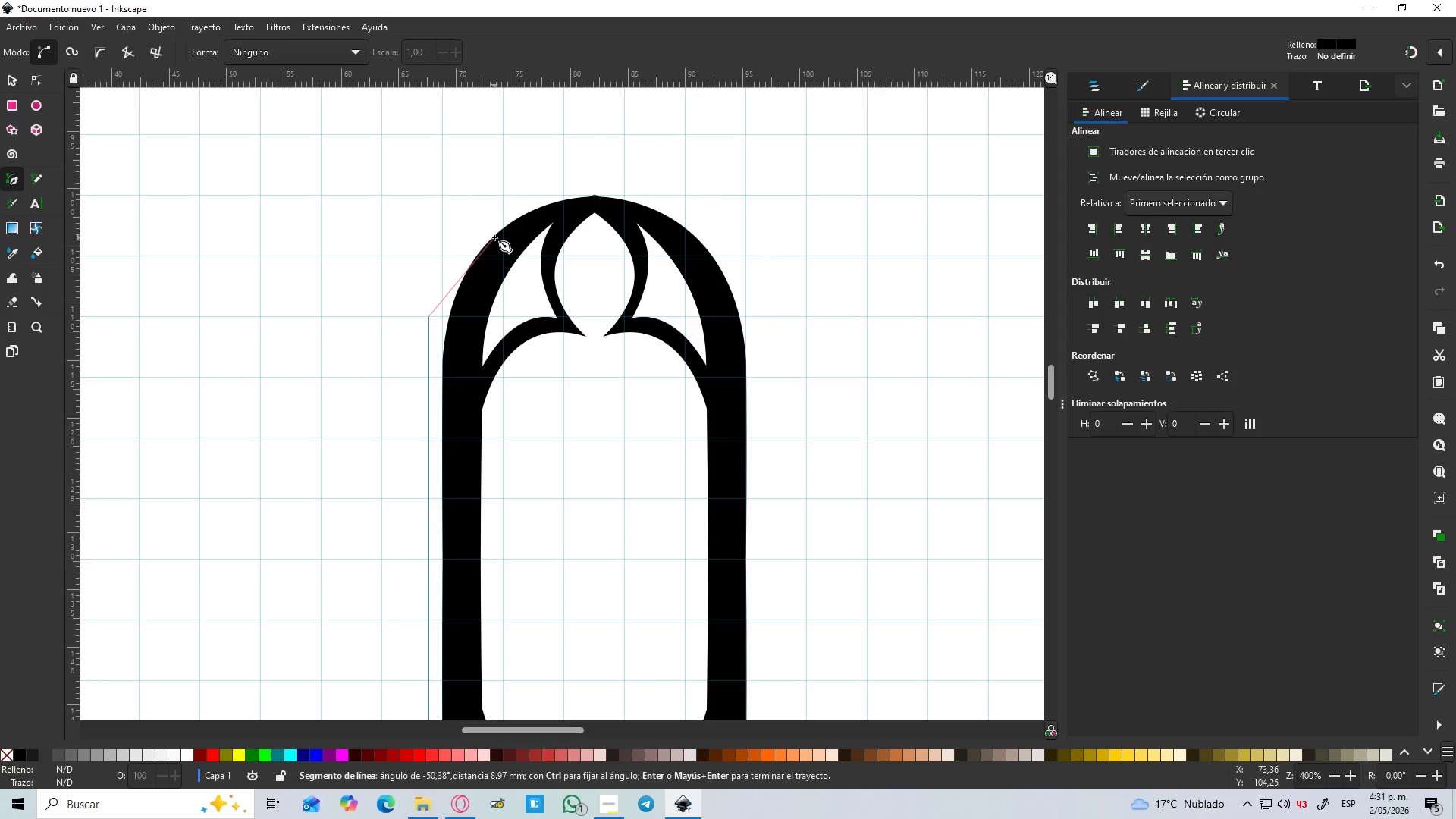 
left_click_drag(start_coordinate=[494, 237], to_coordinate=[533, 237])
 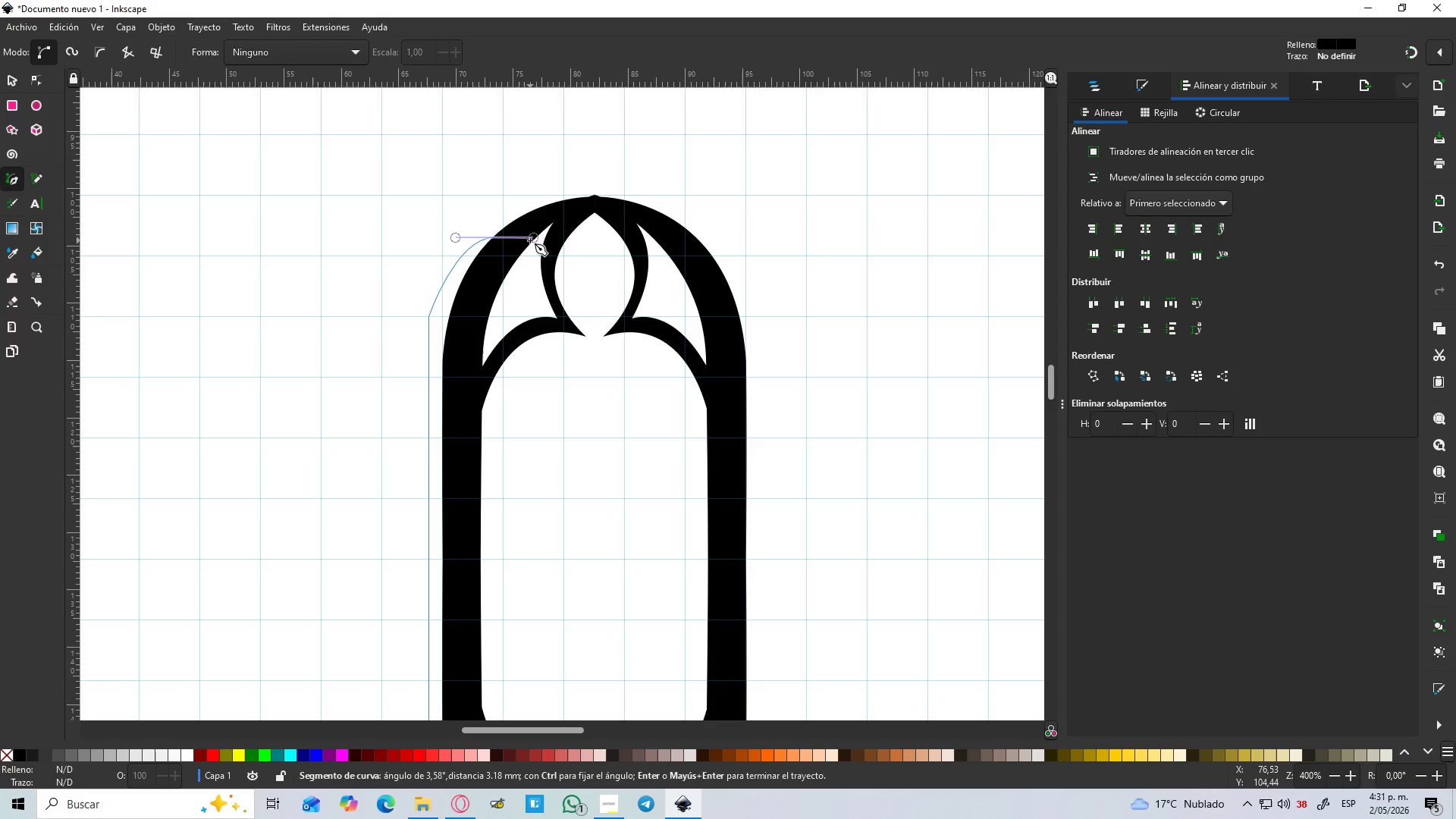 
key(Control+ControlLeft)
 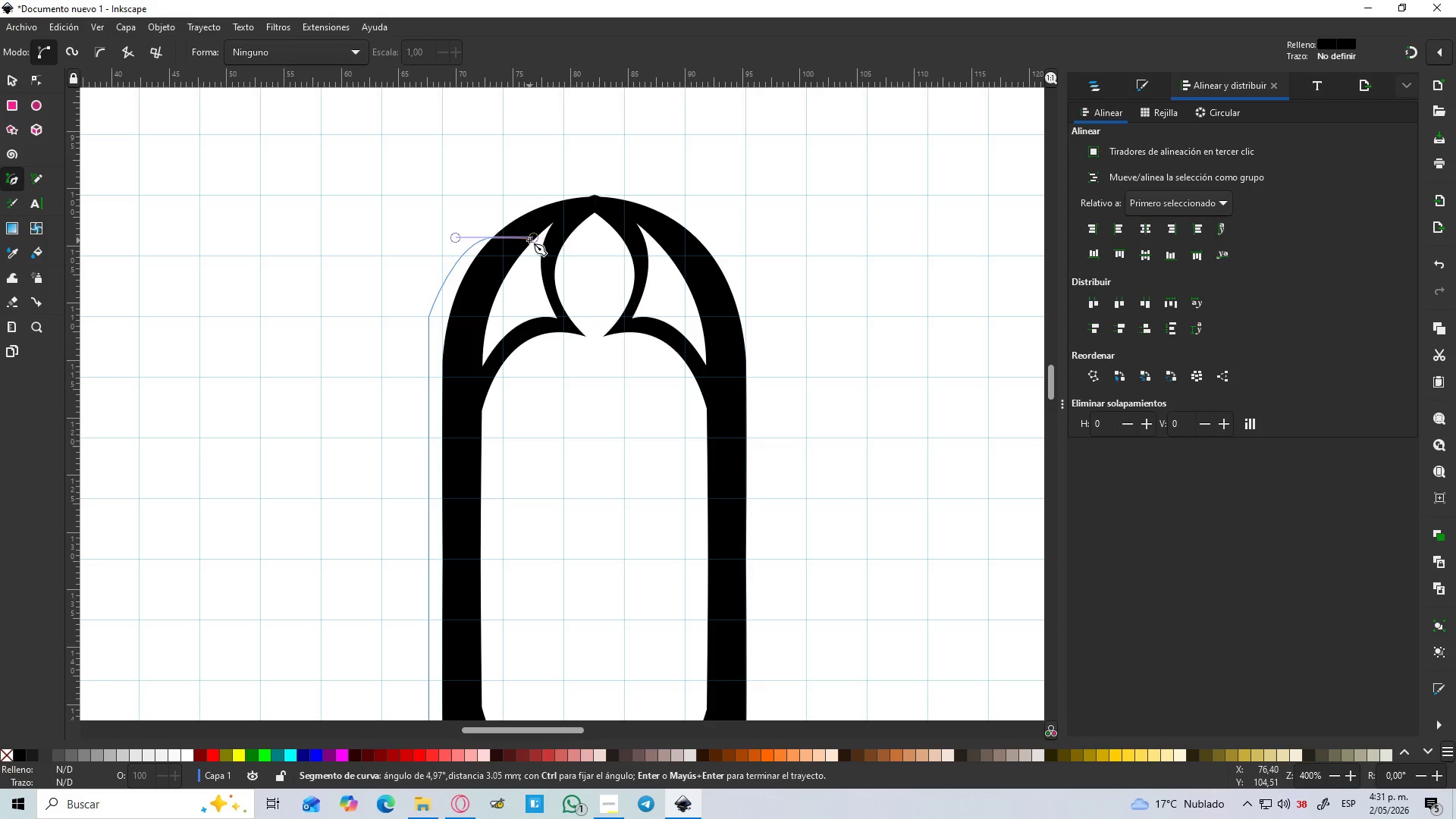 
key(Control+Z)
 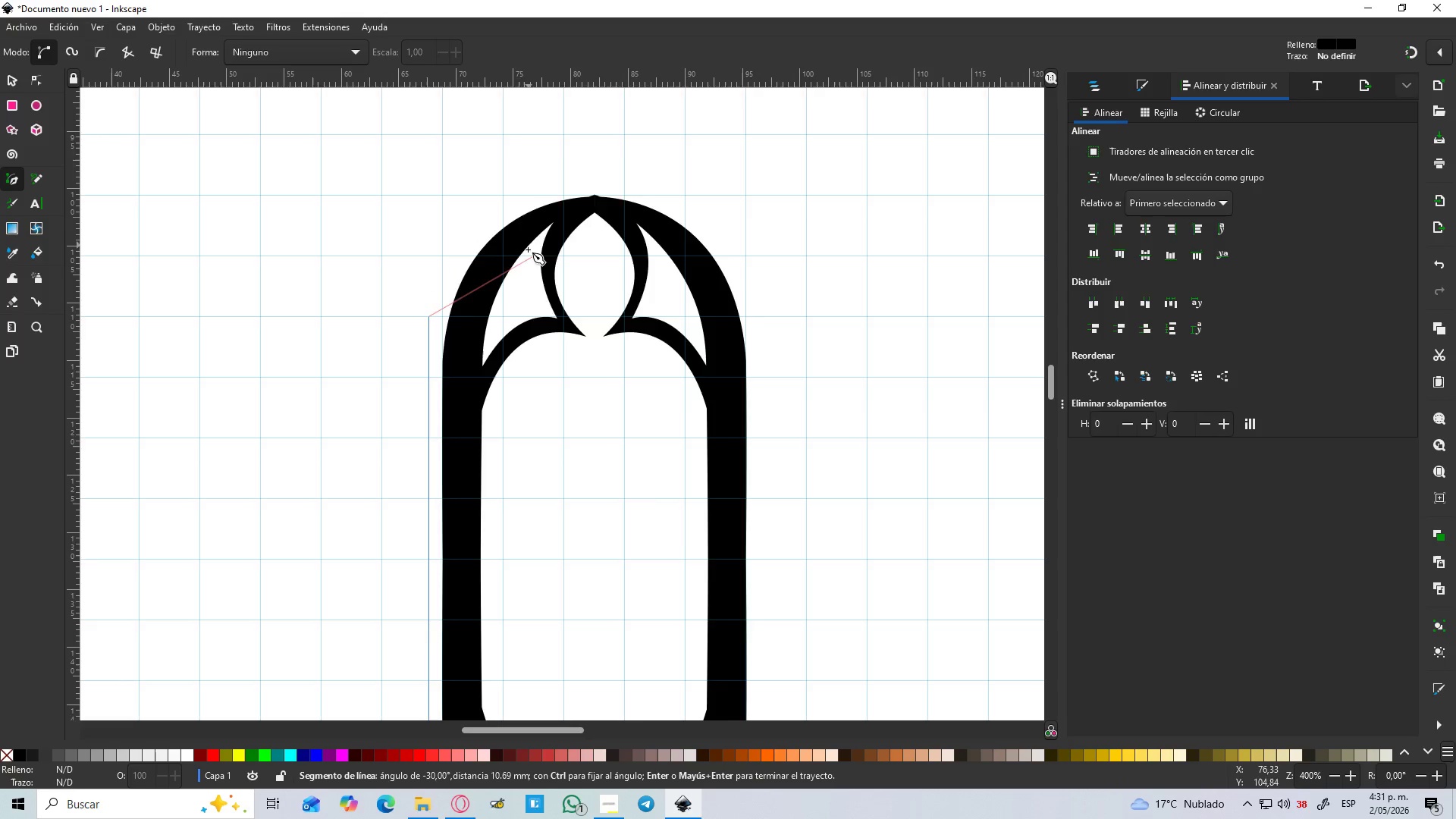 
scroll: coordinate [521, 267], scroll_direction: down, amount: 4.0
 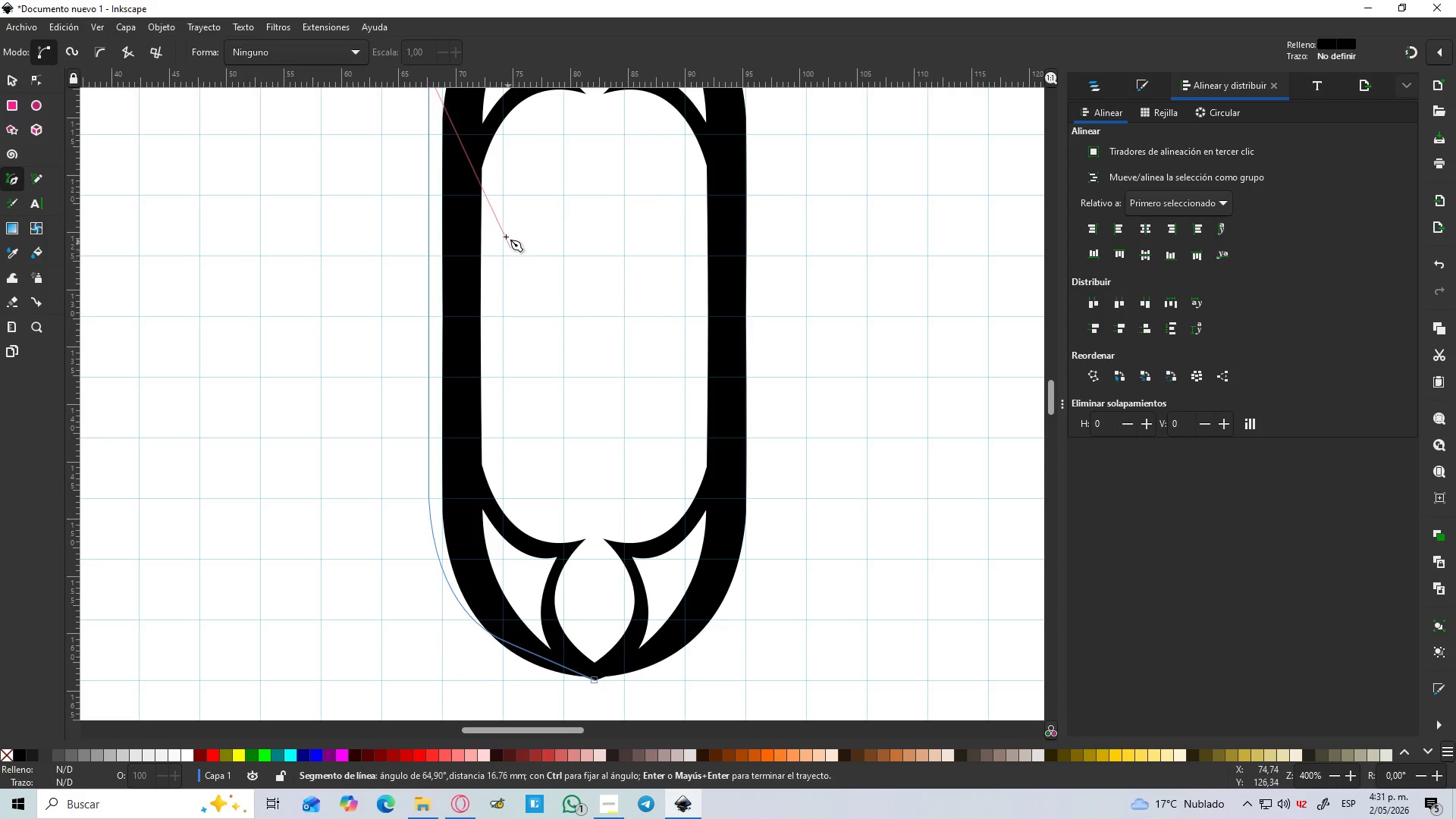 
scroll: coordinate [500, 208], scroll_direction: up, amount: 4.0
 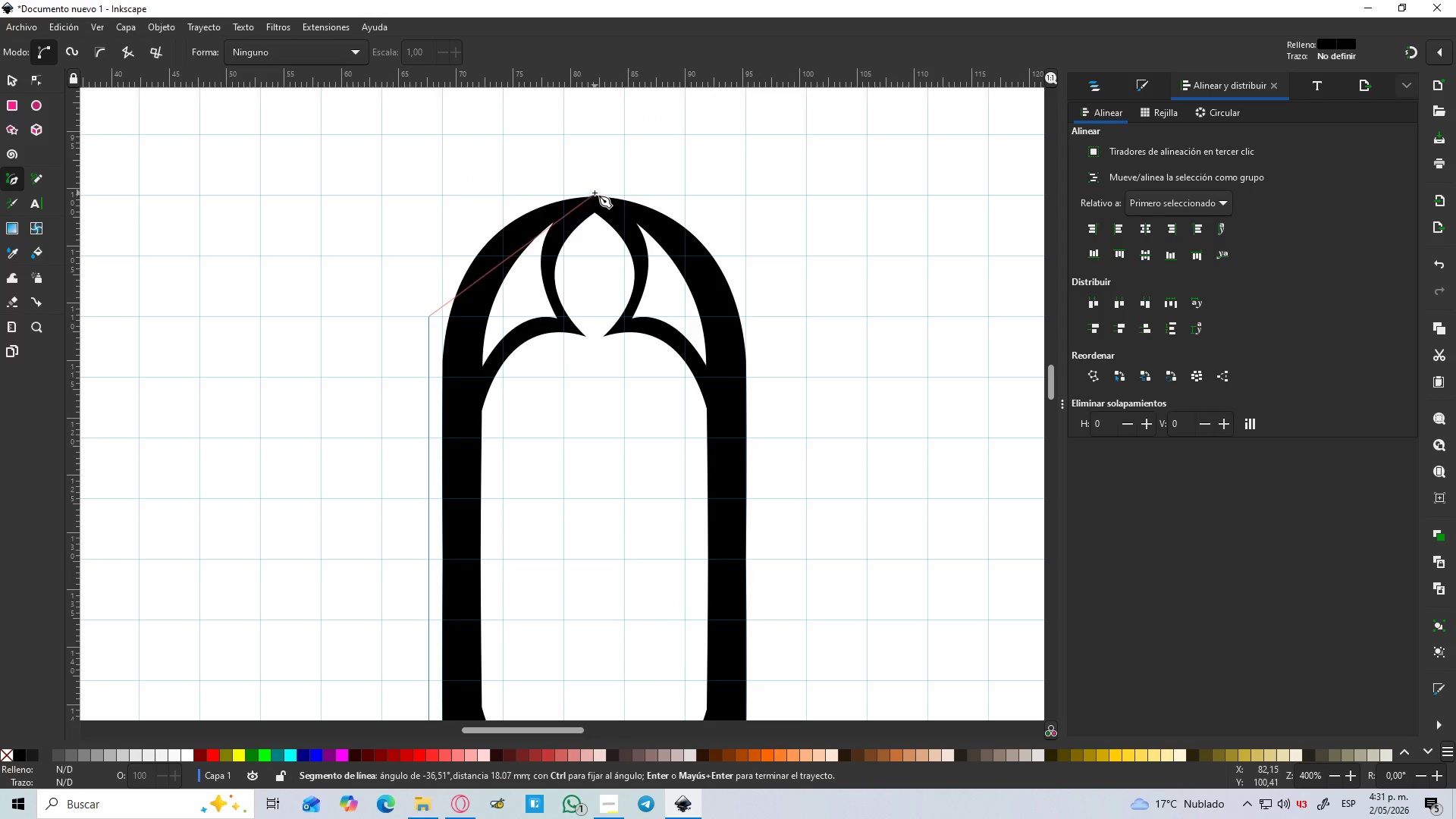 
left_click_drag(start_coordinate=[594, 193], to_coordinate=[713, 174])
 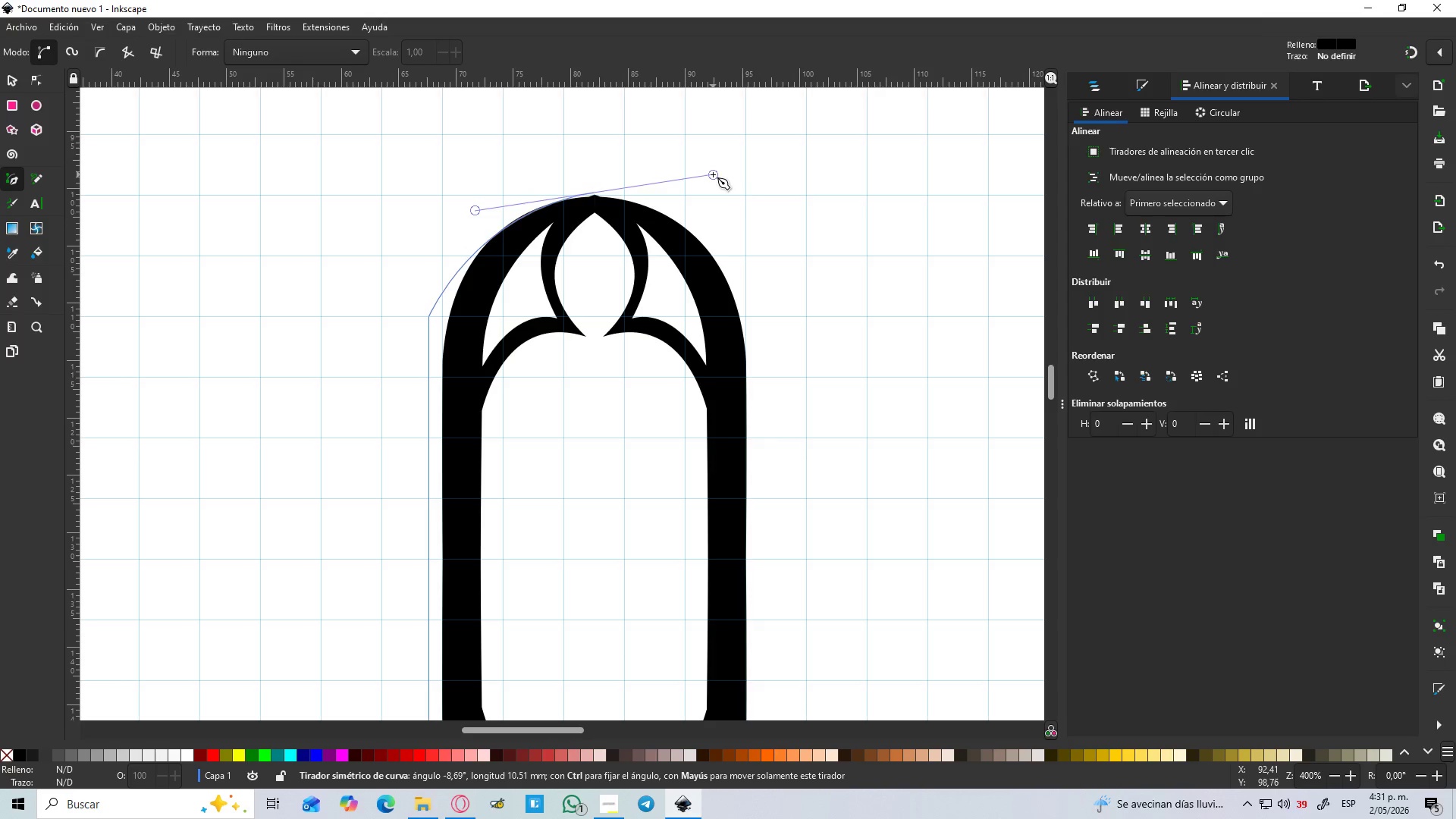 
key(Control+Z)
 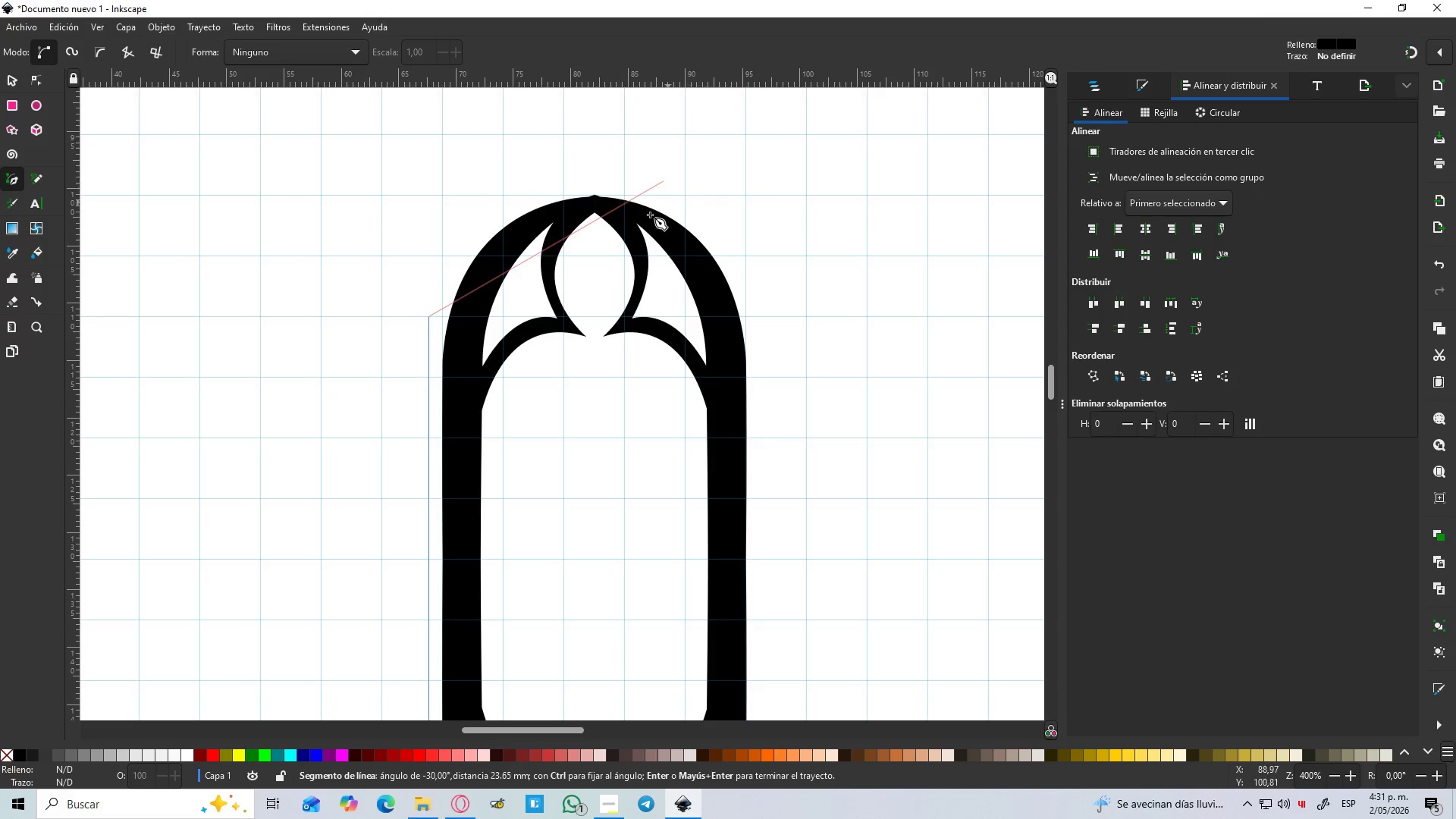 
key(Control+Z)
 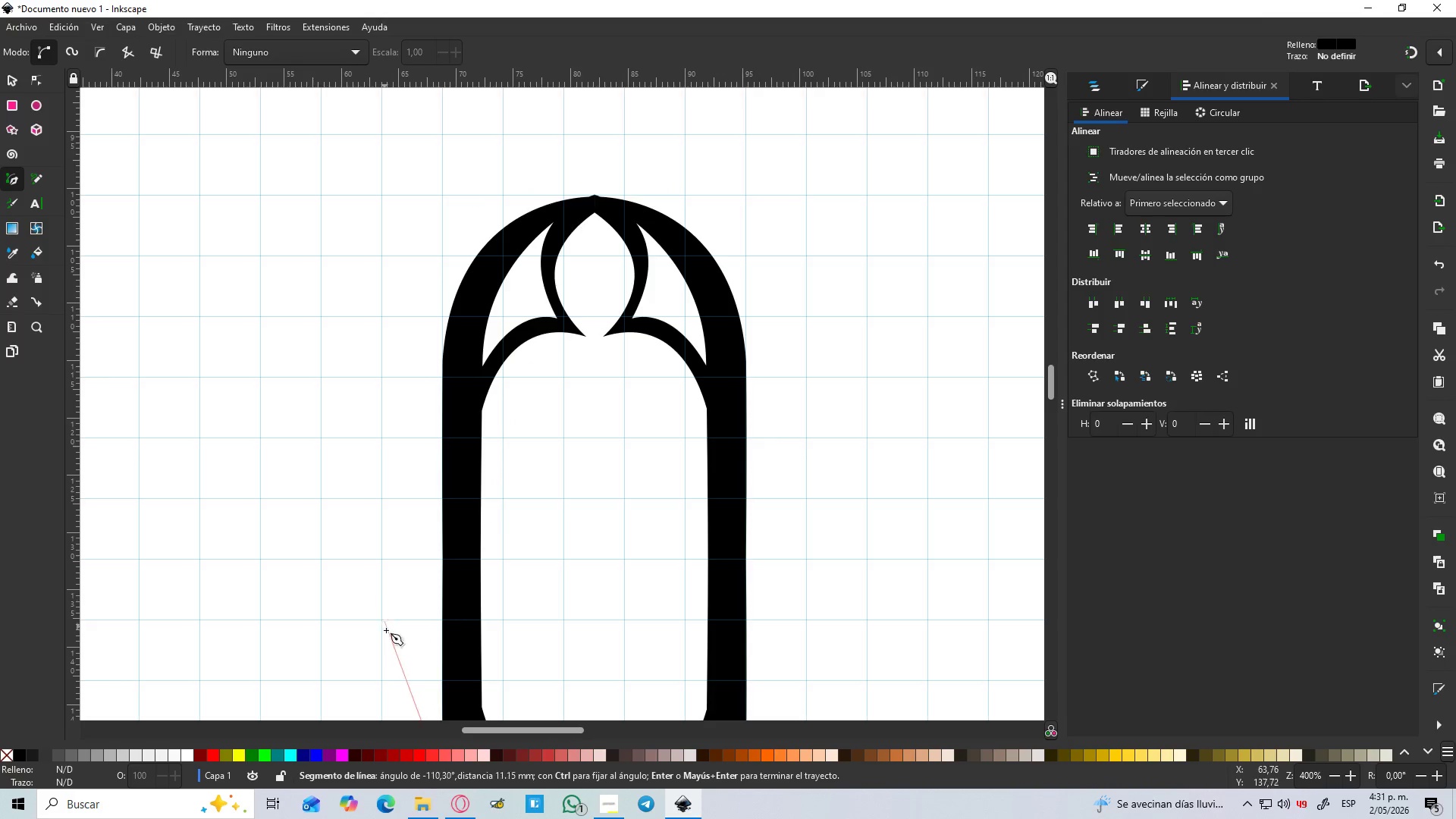 
scroll: coordinate [419, 528], scroll_direction: down, amount: 4.0
 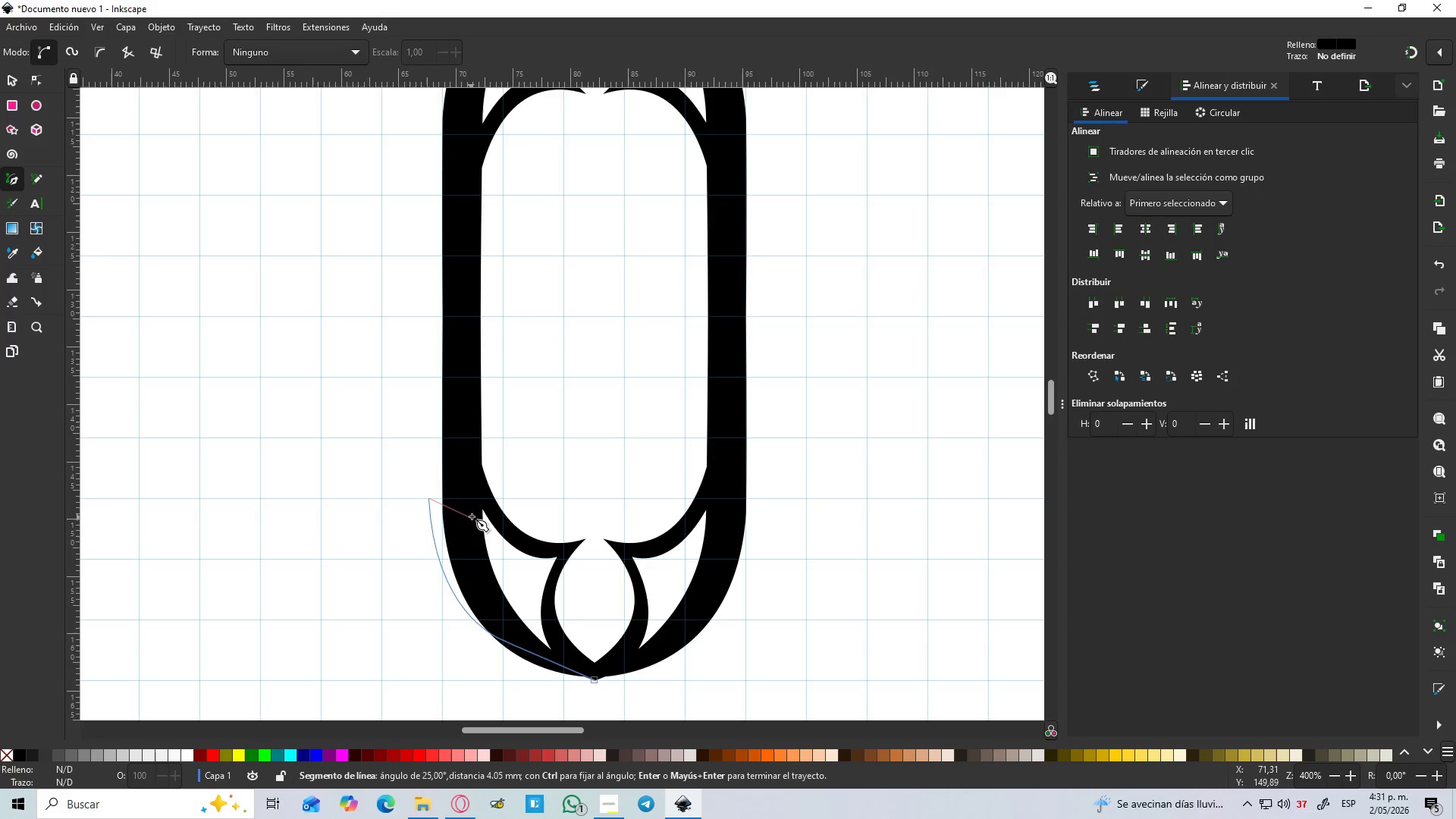 
wait(9.1)
 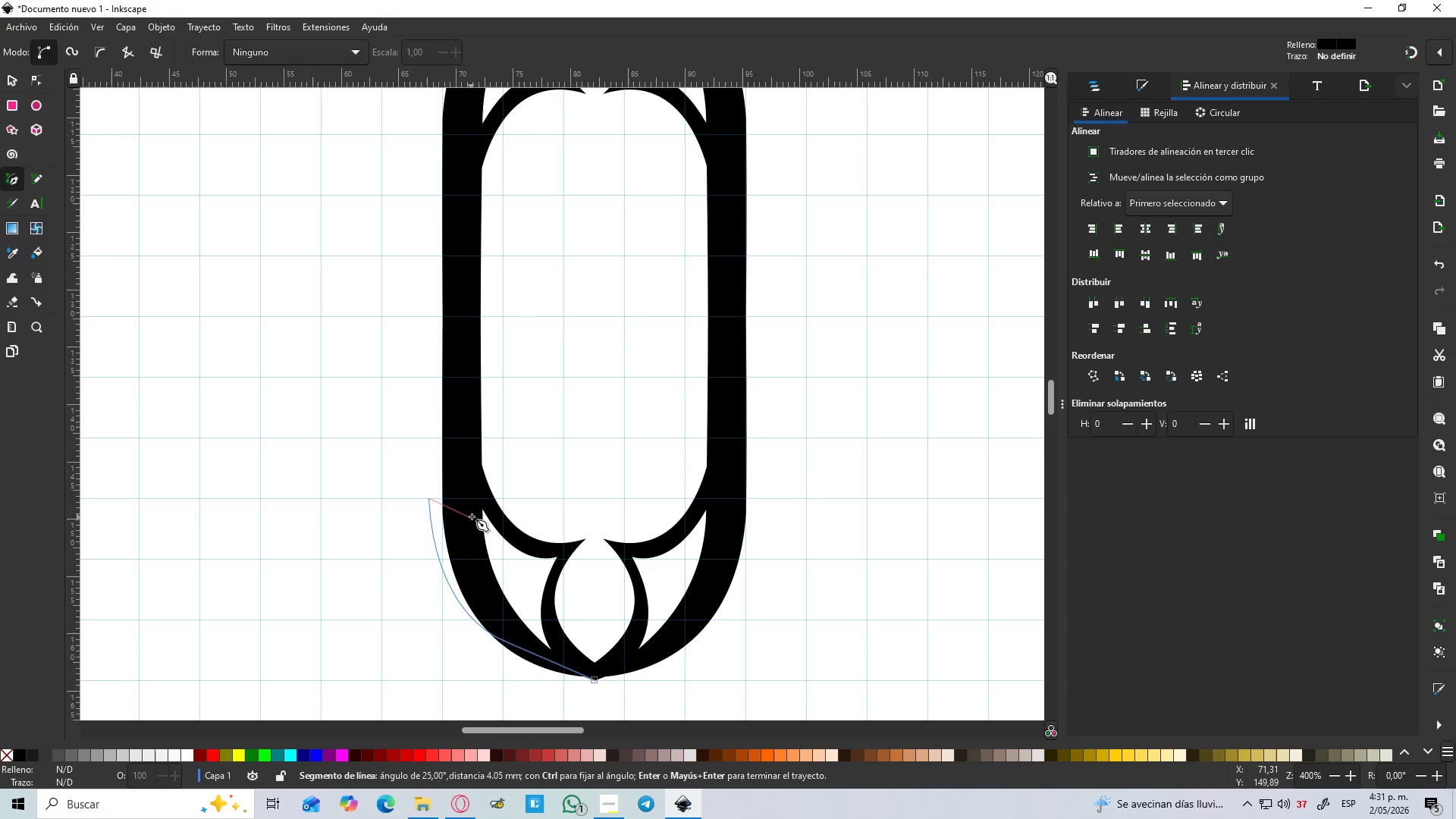 
hold_key(key=ControlLeft, duration=1.5)
 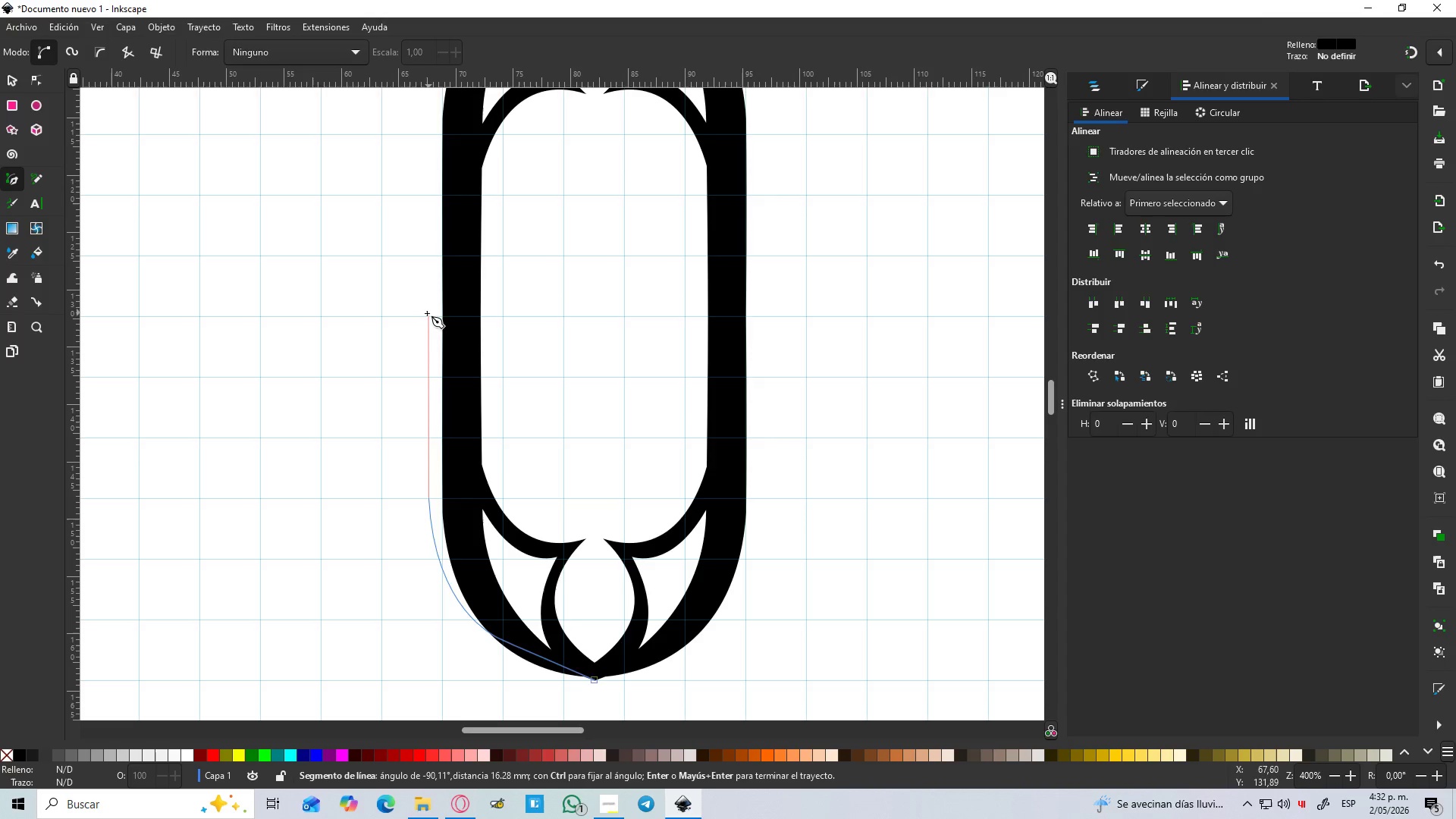 
hold_key(key=ControlLeft, duration=0.44)
 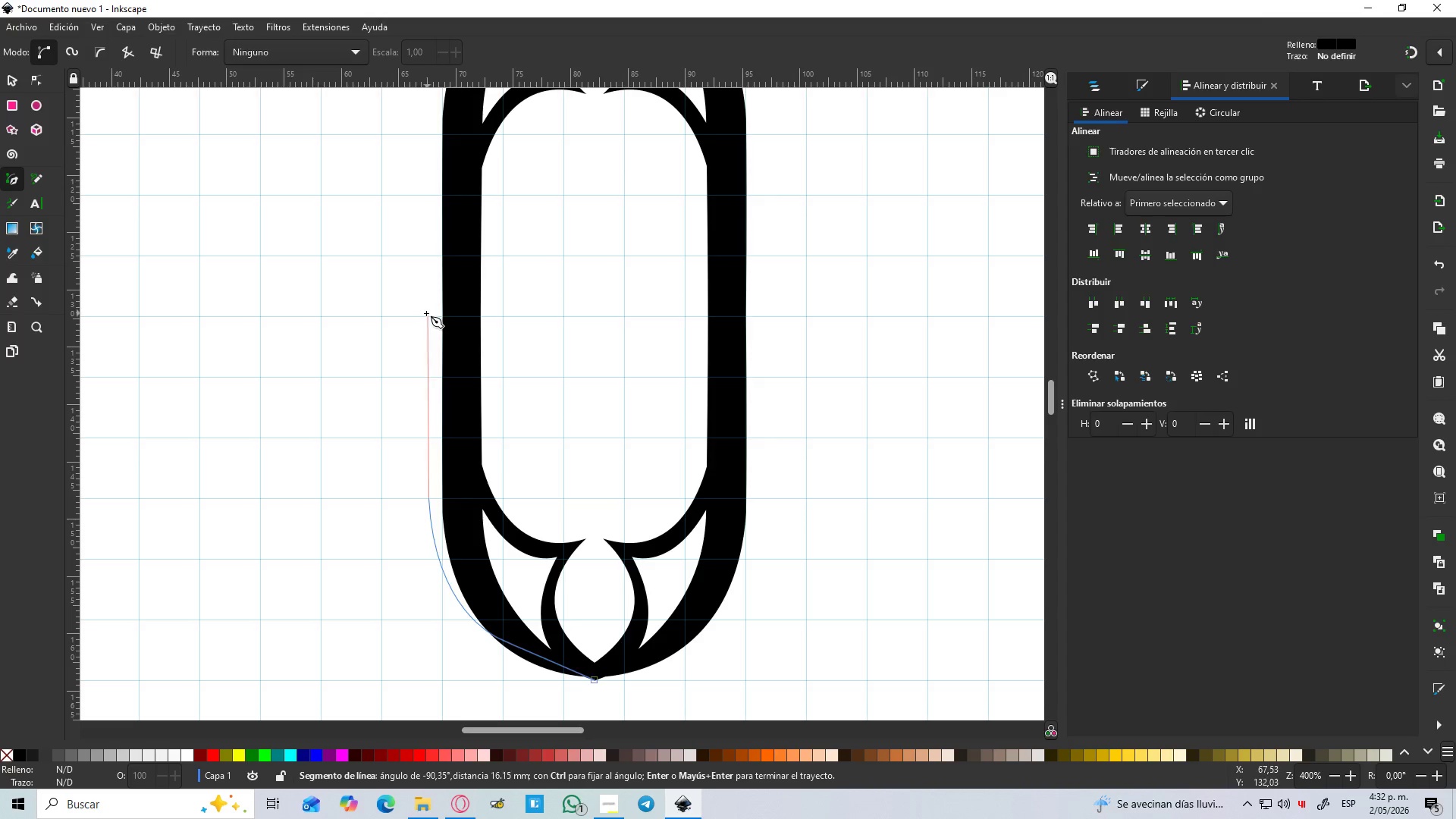 
hold_key(key=ControlLeft, duration=1.5)
scroll: coordinate [425, 319], scroll_direction: up, amount: 3.0
 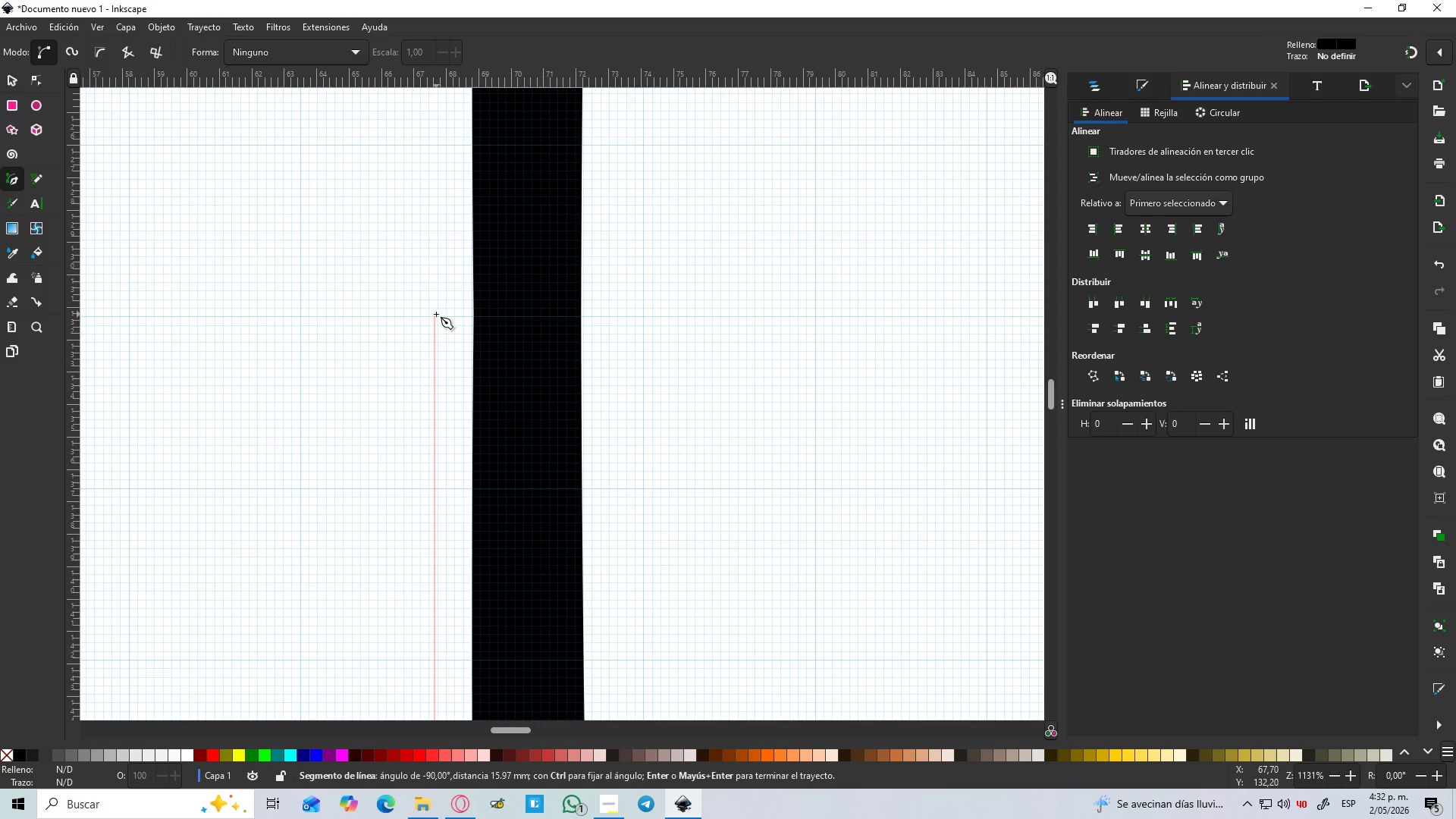 
hold_key(key=ControlLeft, duration=1.5)
 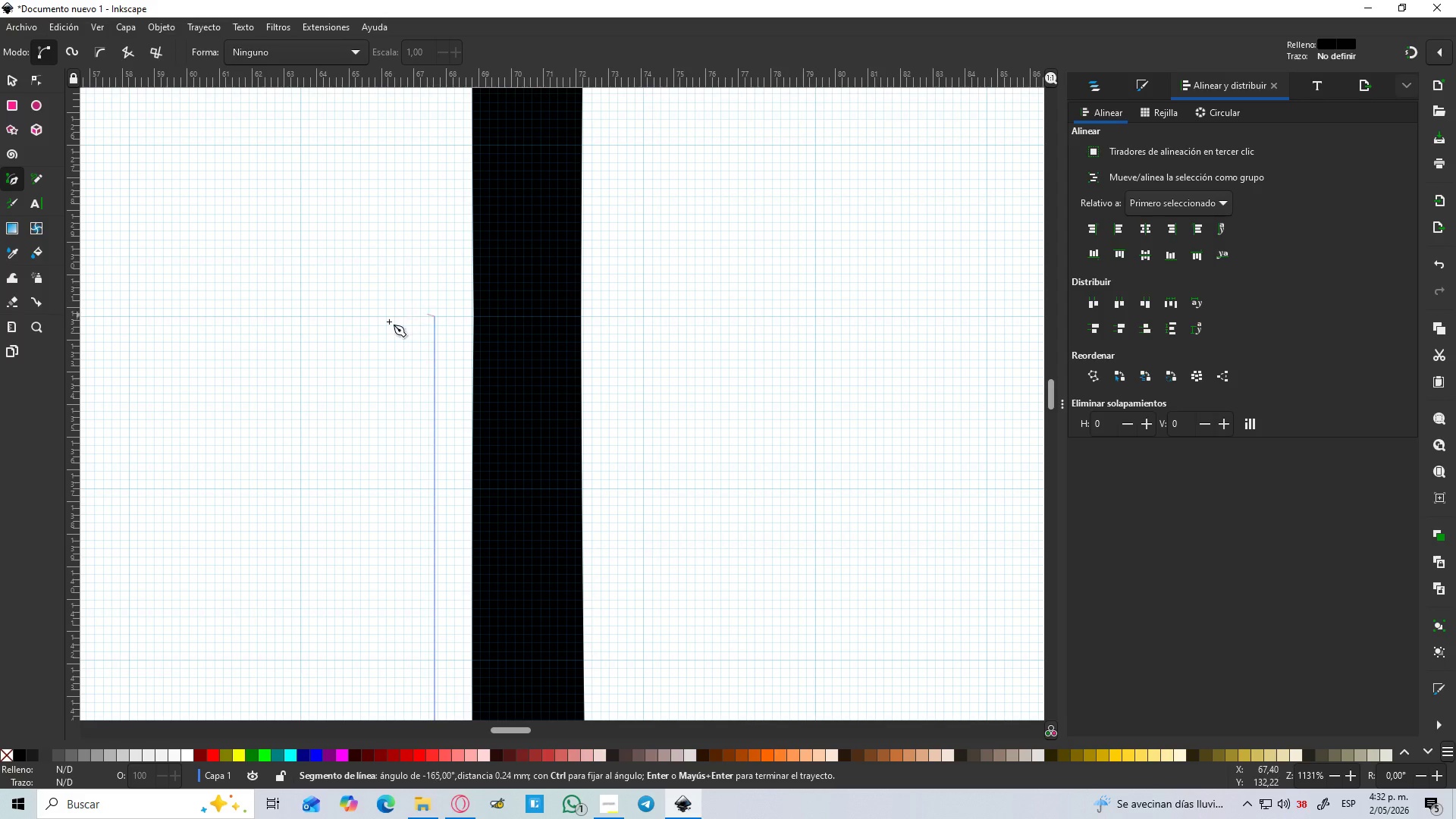 
hold_key(key=ControlLeft, duration=0.47)
left_click([434, 316])
 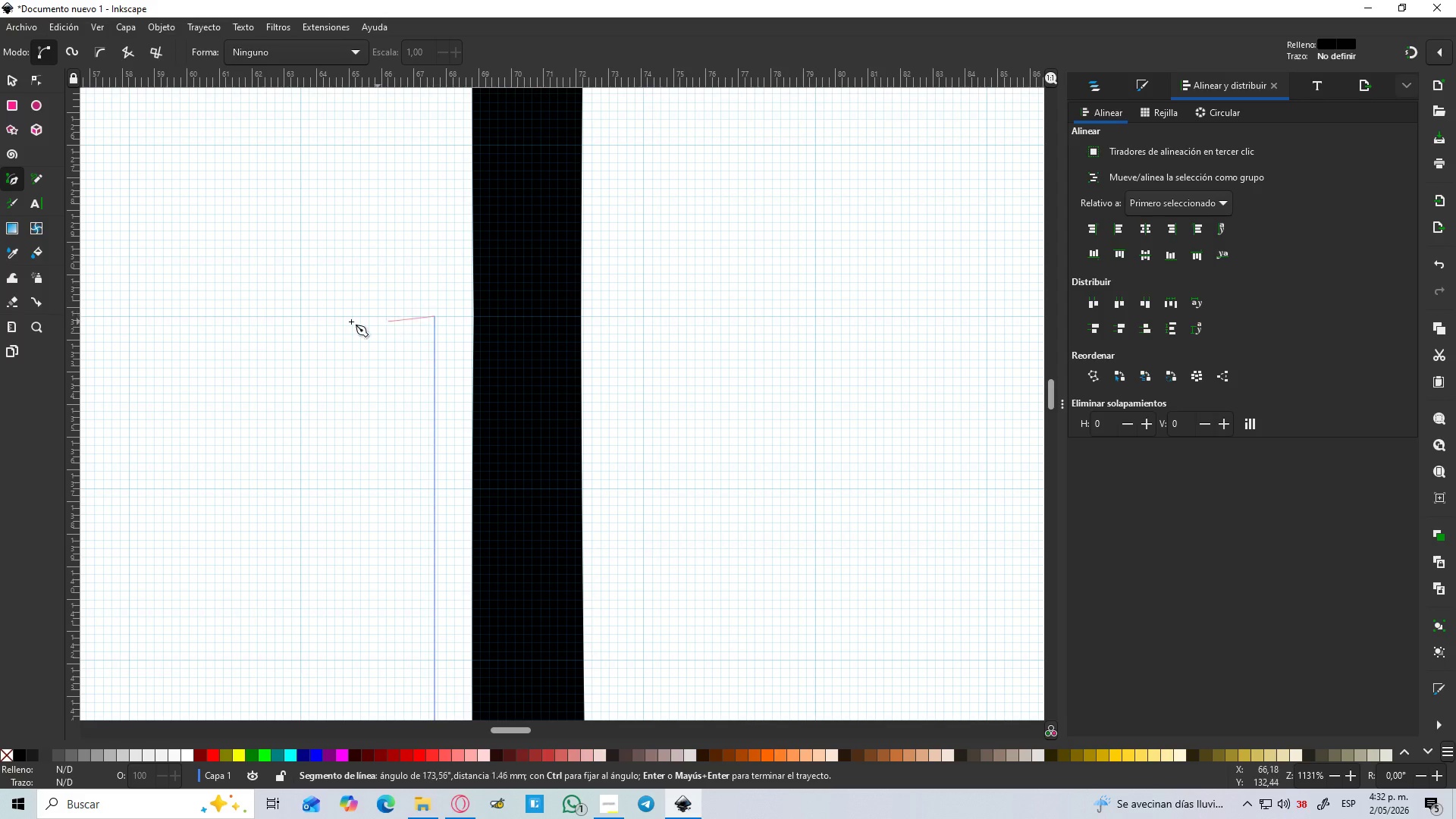 
hold_key(key=ControlLeft, duration=1.33)
left_click([300, 322])
 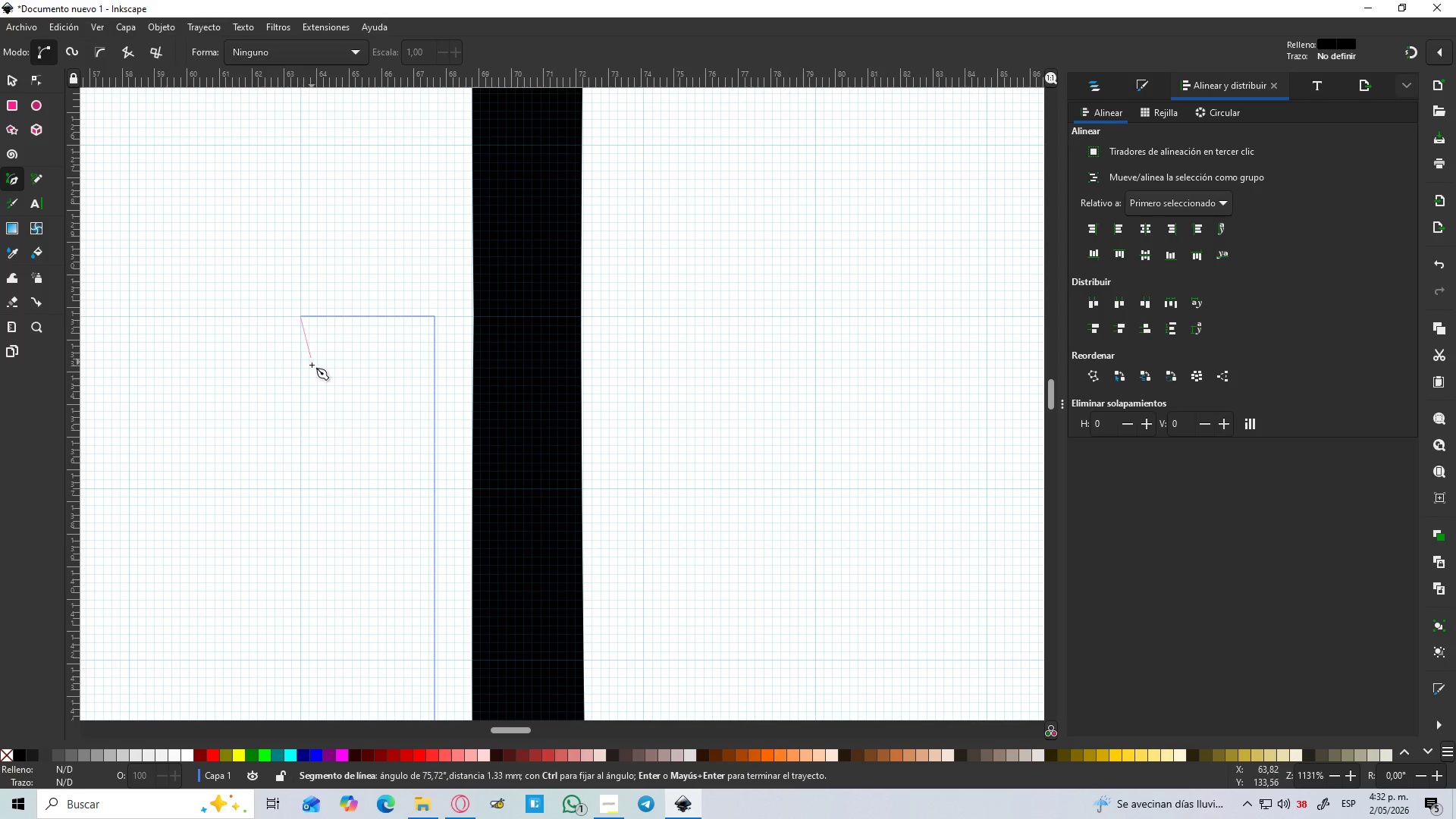 
hold_key(key=ControlLeft, duration=0.78)
scroll: coordinate [308, 394], scroll_direction: down, amount: 6.0
 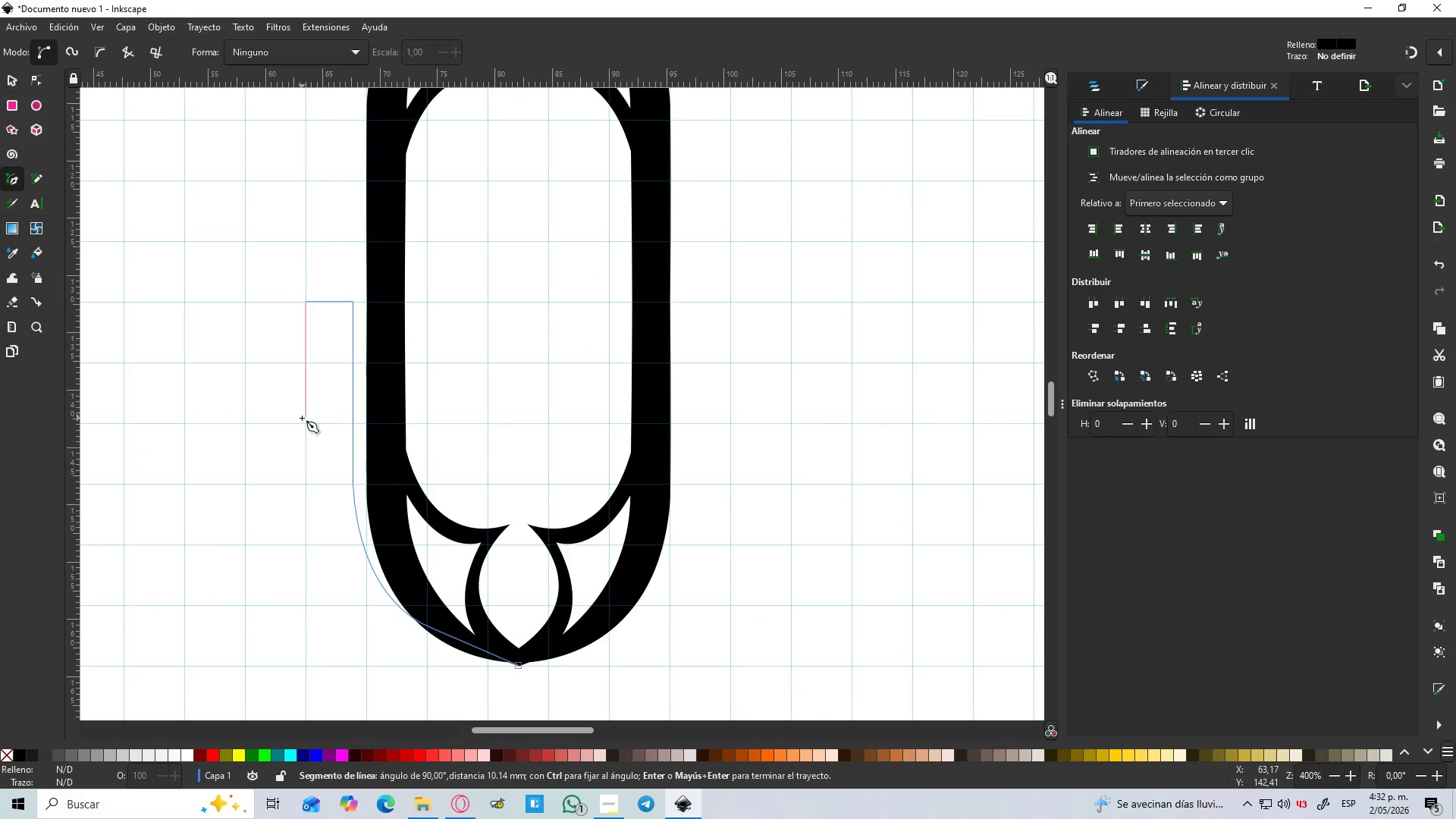 
key(Control+Z)
 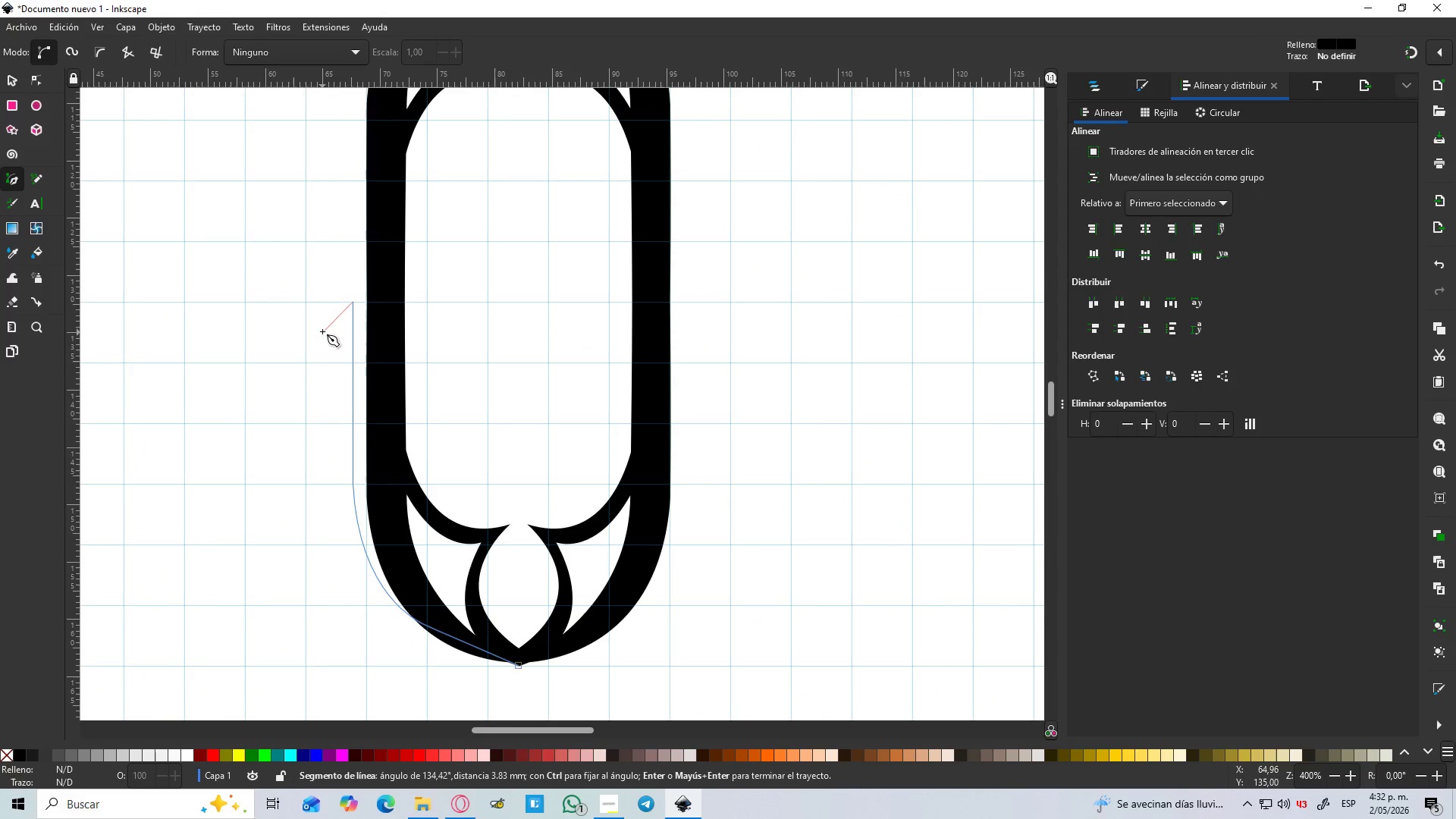 
hold_key(key=ControlLeft, duration=1.51)
scroll: coordinate [324, 300], scroll_direction: up, amount: 3.0
 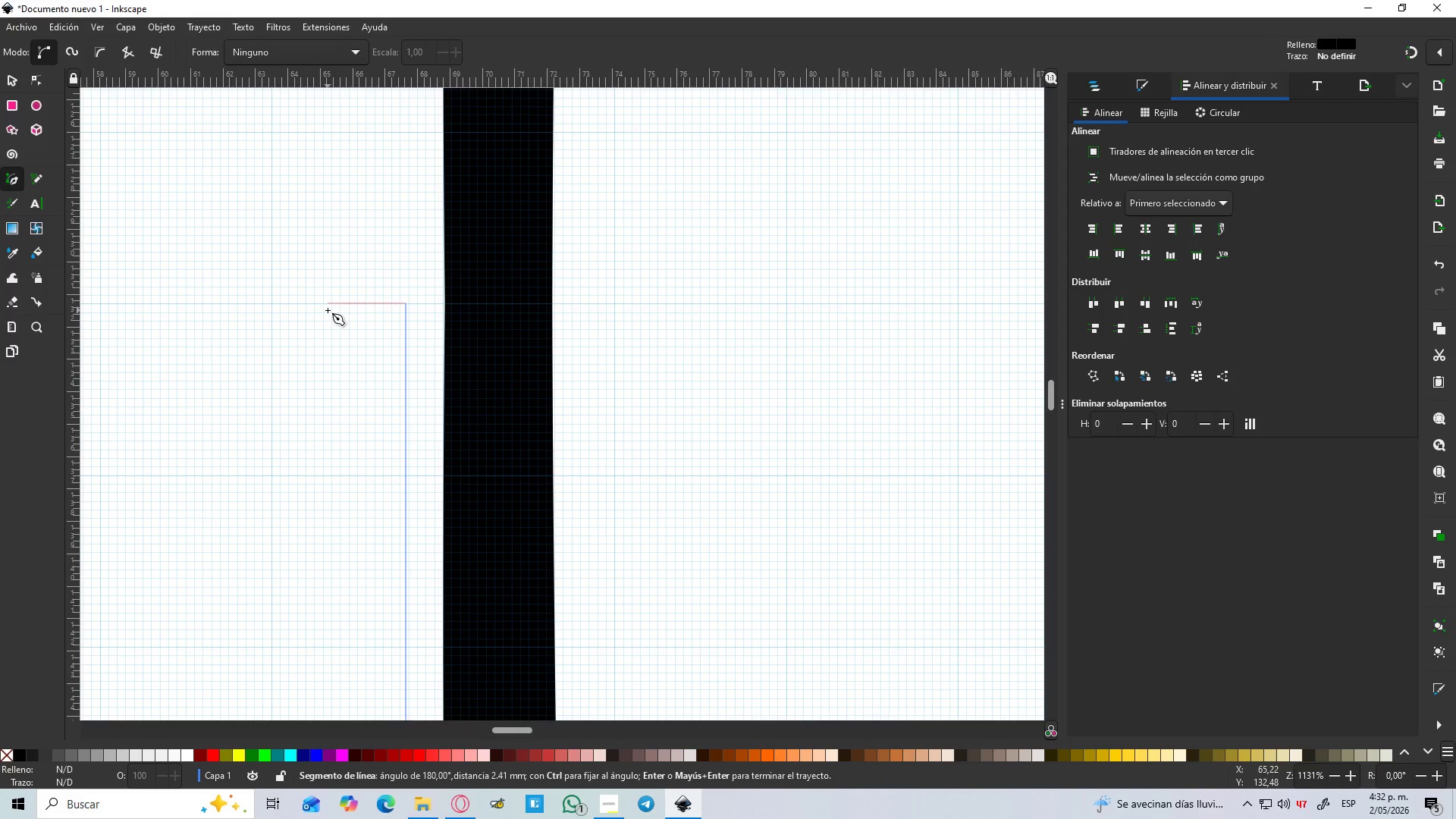 
hold_key(key=ControlLeft, duration=0.59)
left_click([328, 310])
 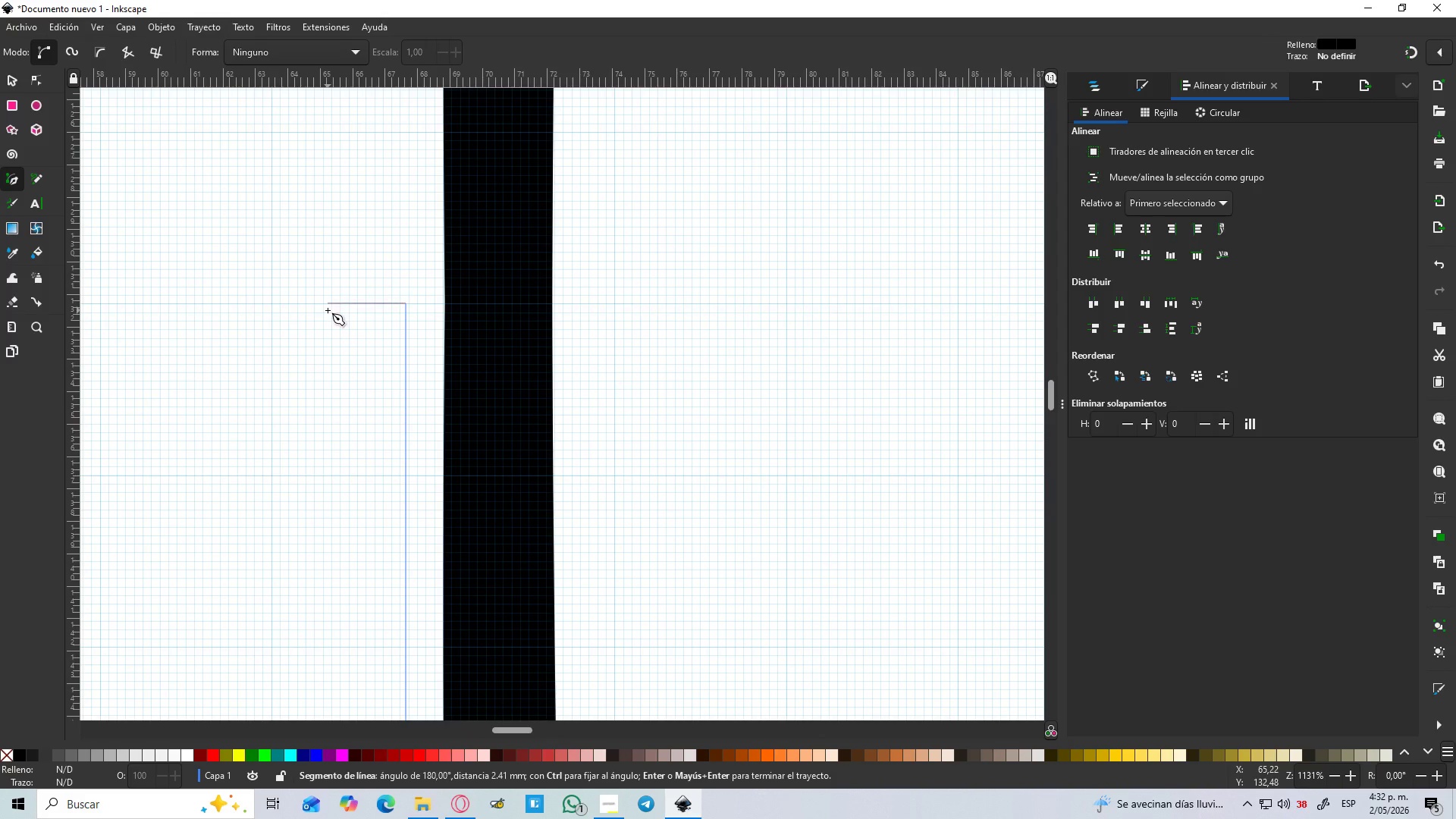 
hold_key(key=ControlLeft, duration=0.89)
scroll: coordinate [324, 378], scroll_direction: down, amount: 5.0
 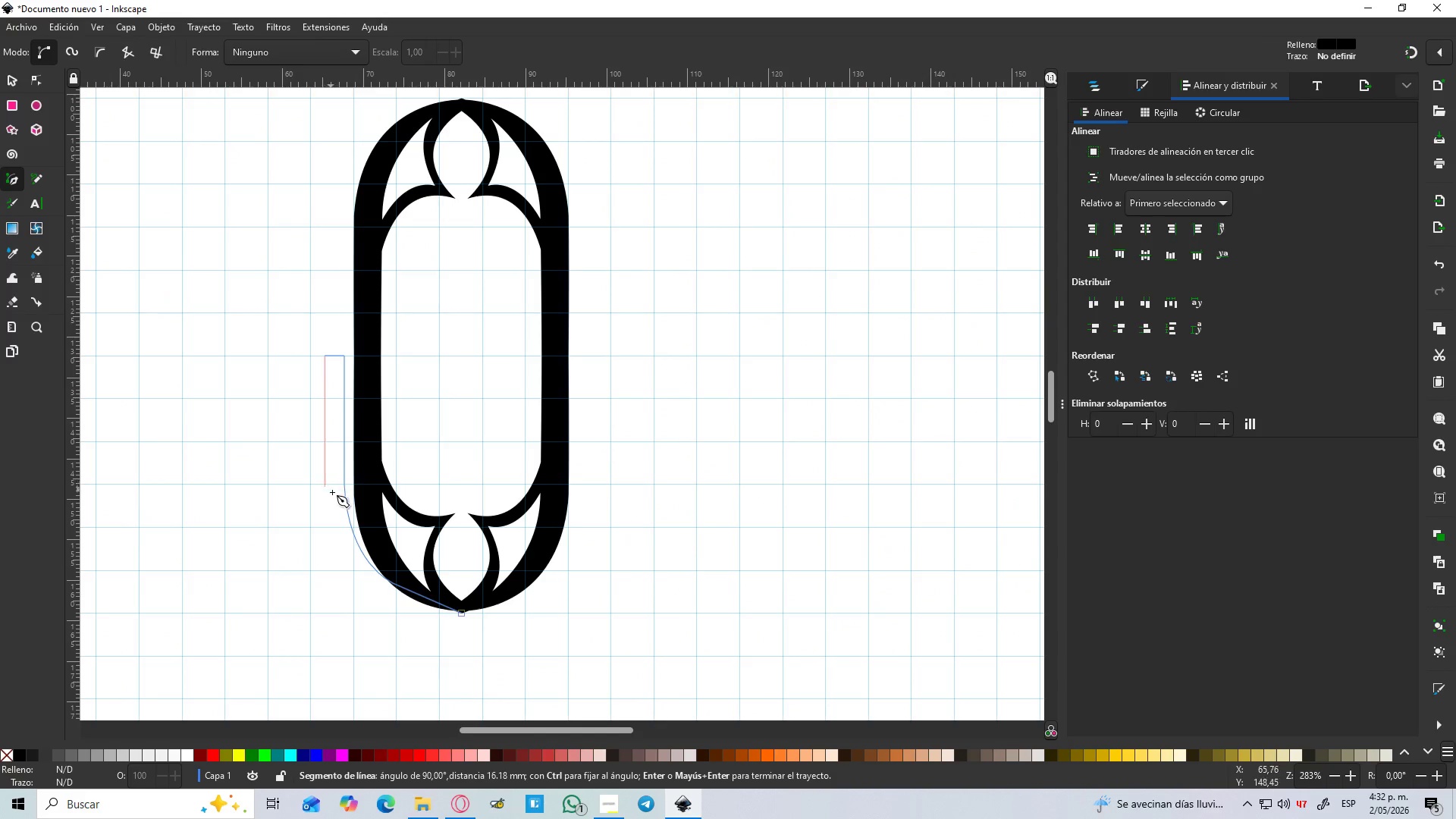 
hold_key(key=ControlLeft, duration=1.5)
scroll: coordinate [328, 526], scroll_direction: up, amount: 1.0
 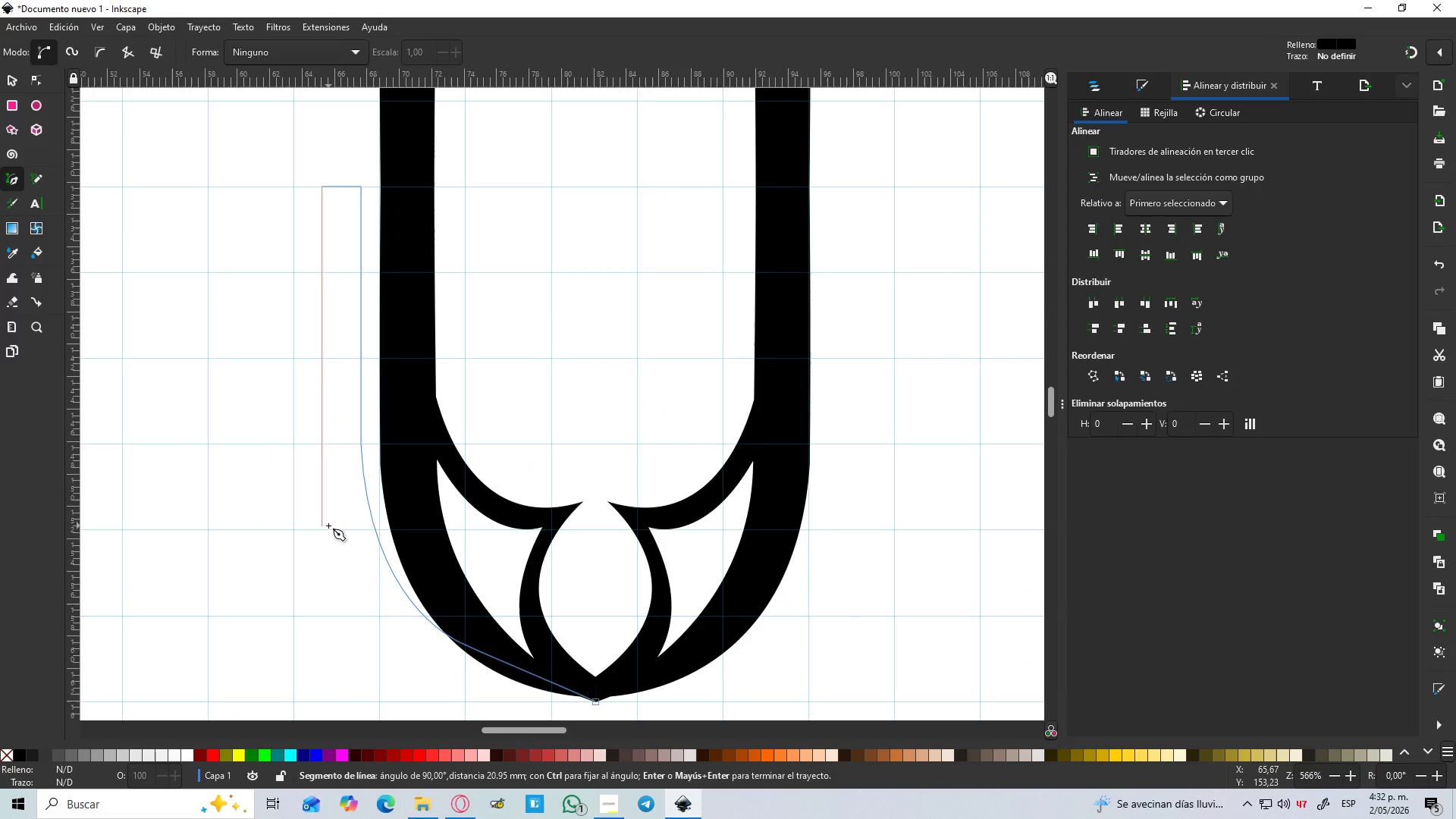 
hold_key(key=ControlLeft, duration=0.33)
 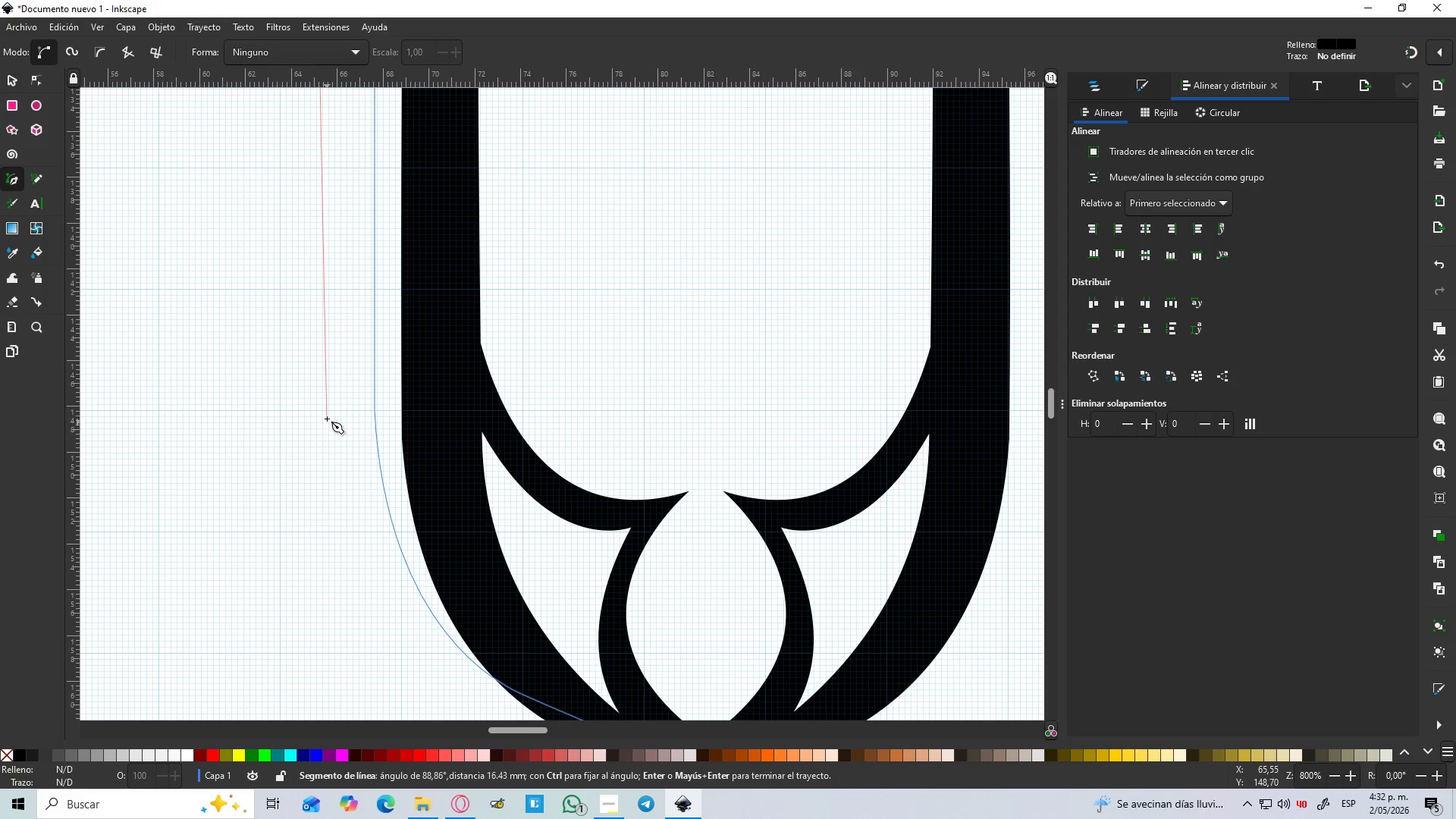 
hold_key(key=ControlLeft, duration=1.52)
 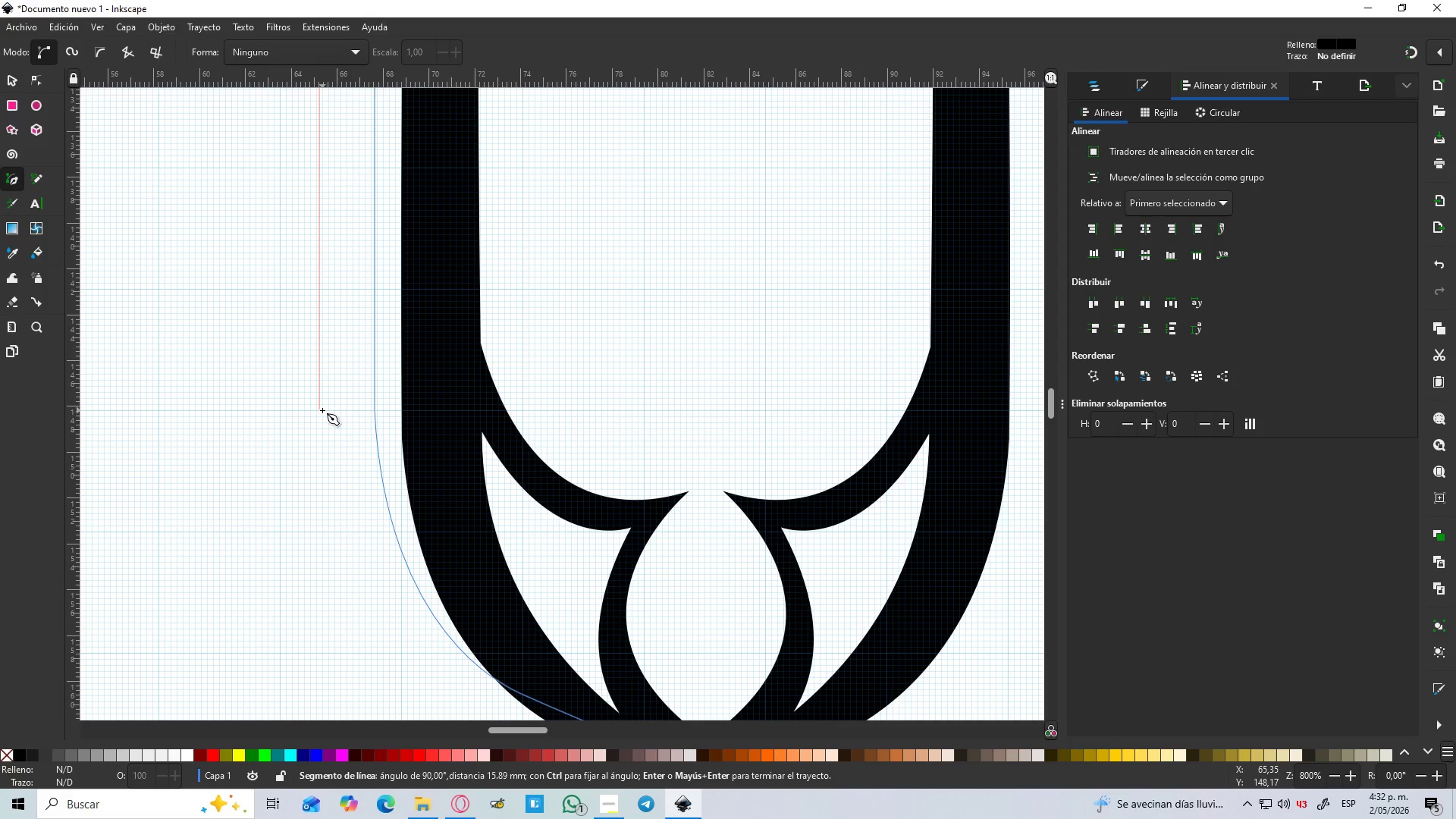 
hold_key(key=ControlLeft, duration=1.5)
 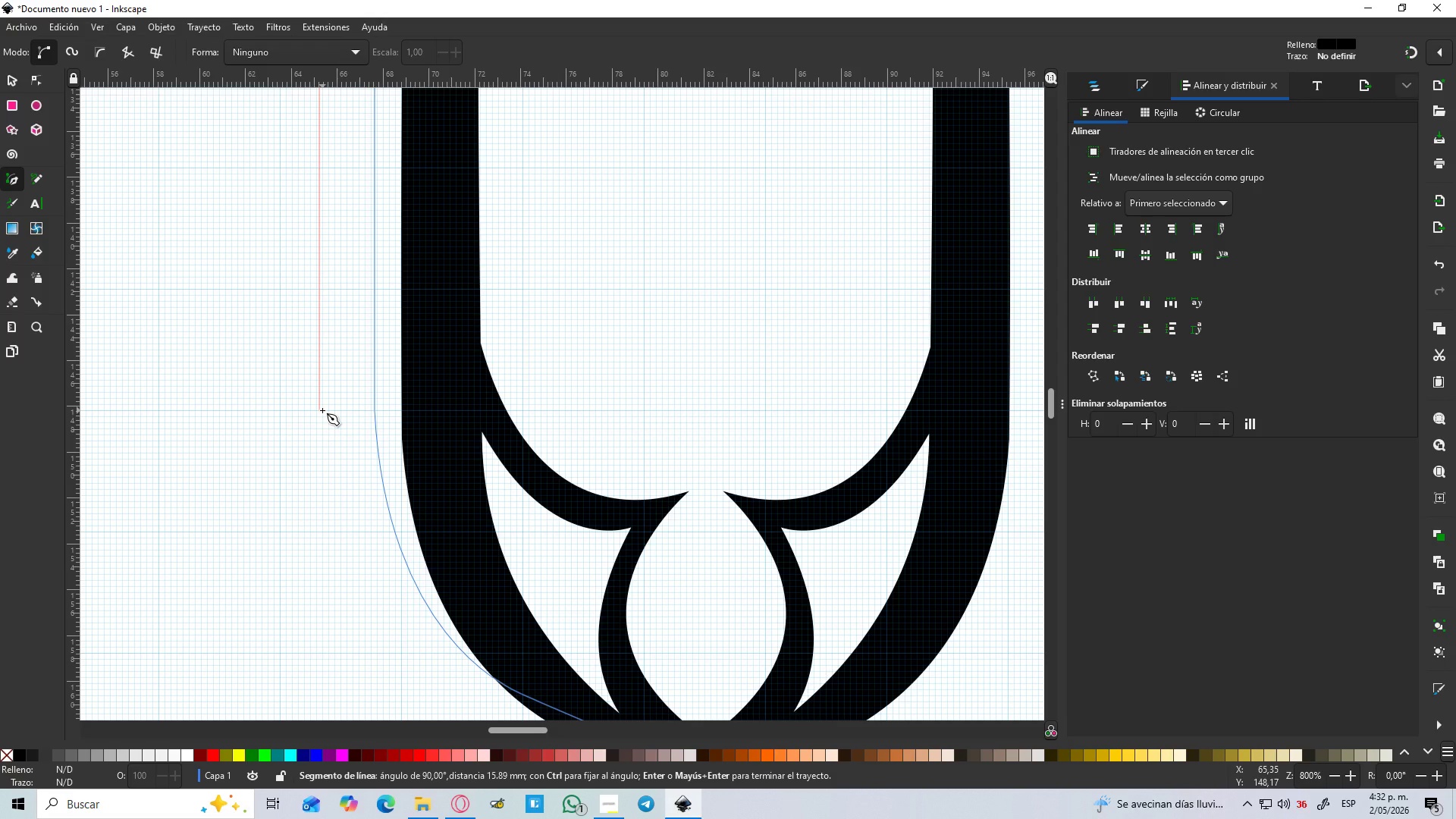 
hold_key(key=ControlLeft, duration=1.51)
 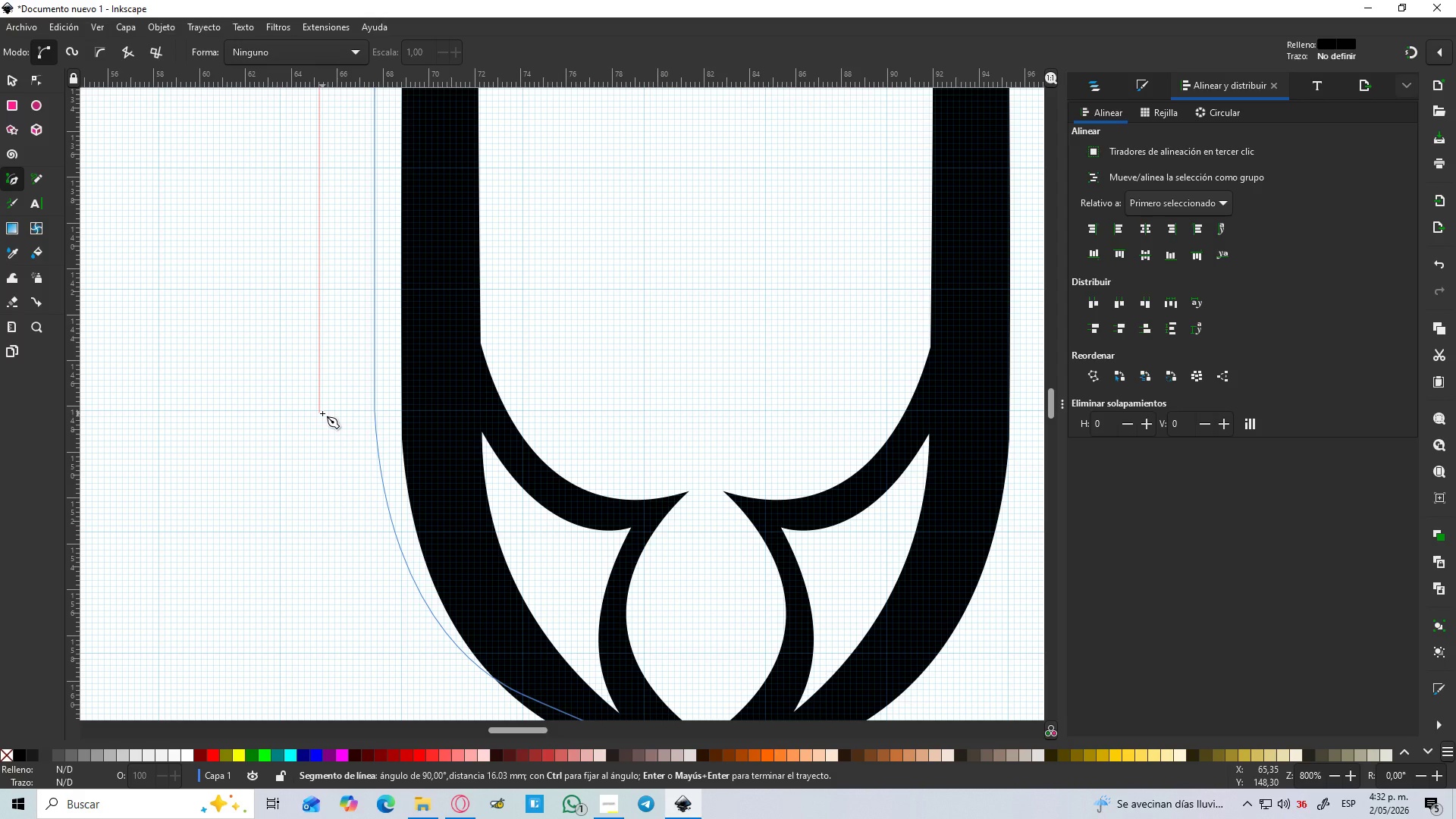 
hold_key(key=ControlLeft, duration=1.52)
 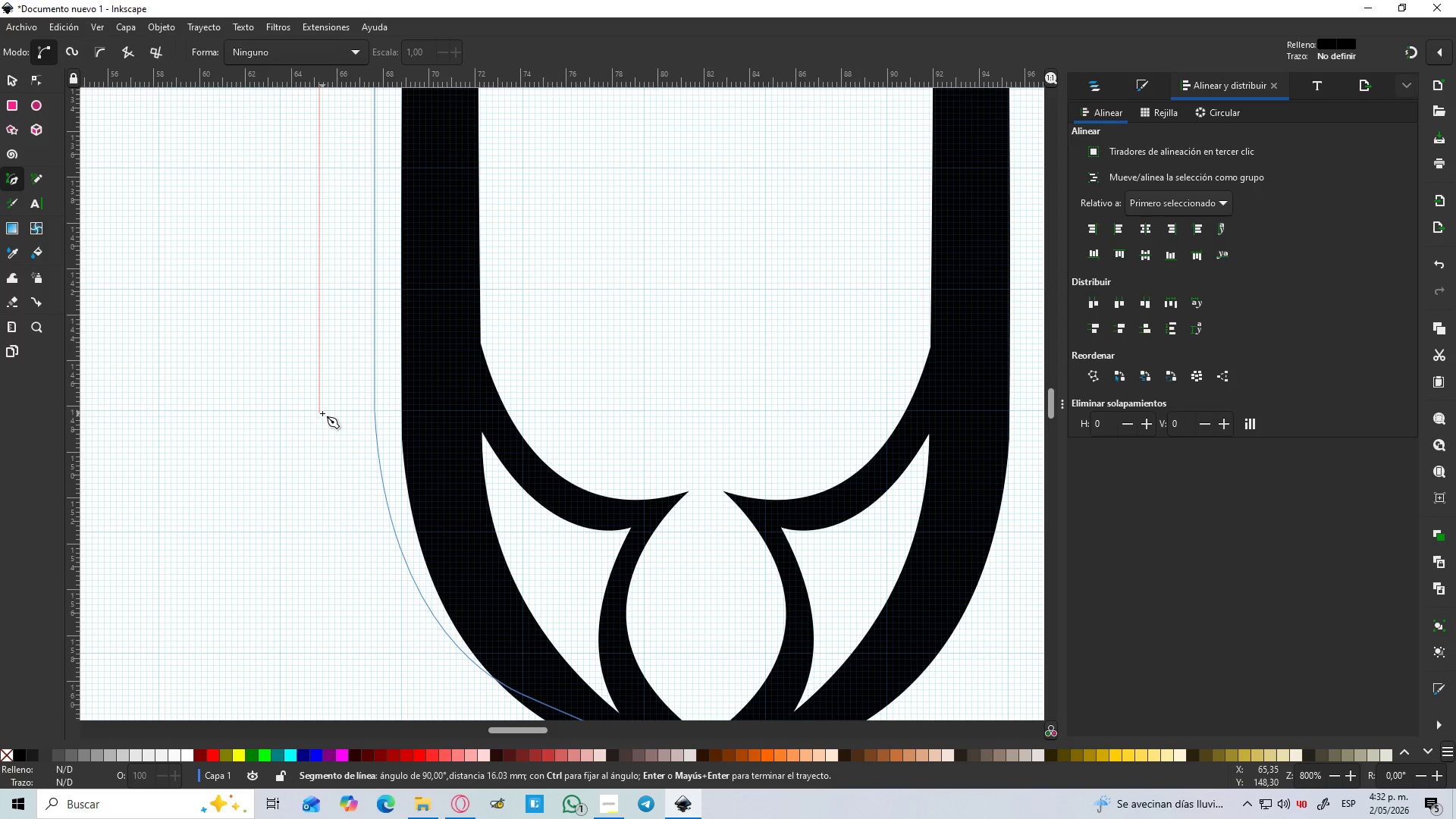 
hold_key(key=ControlLeft, duration=1.51)
 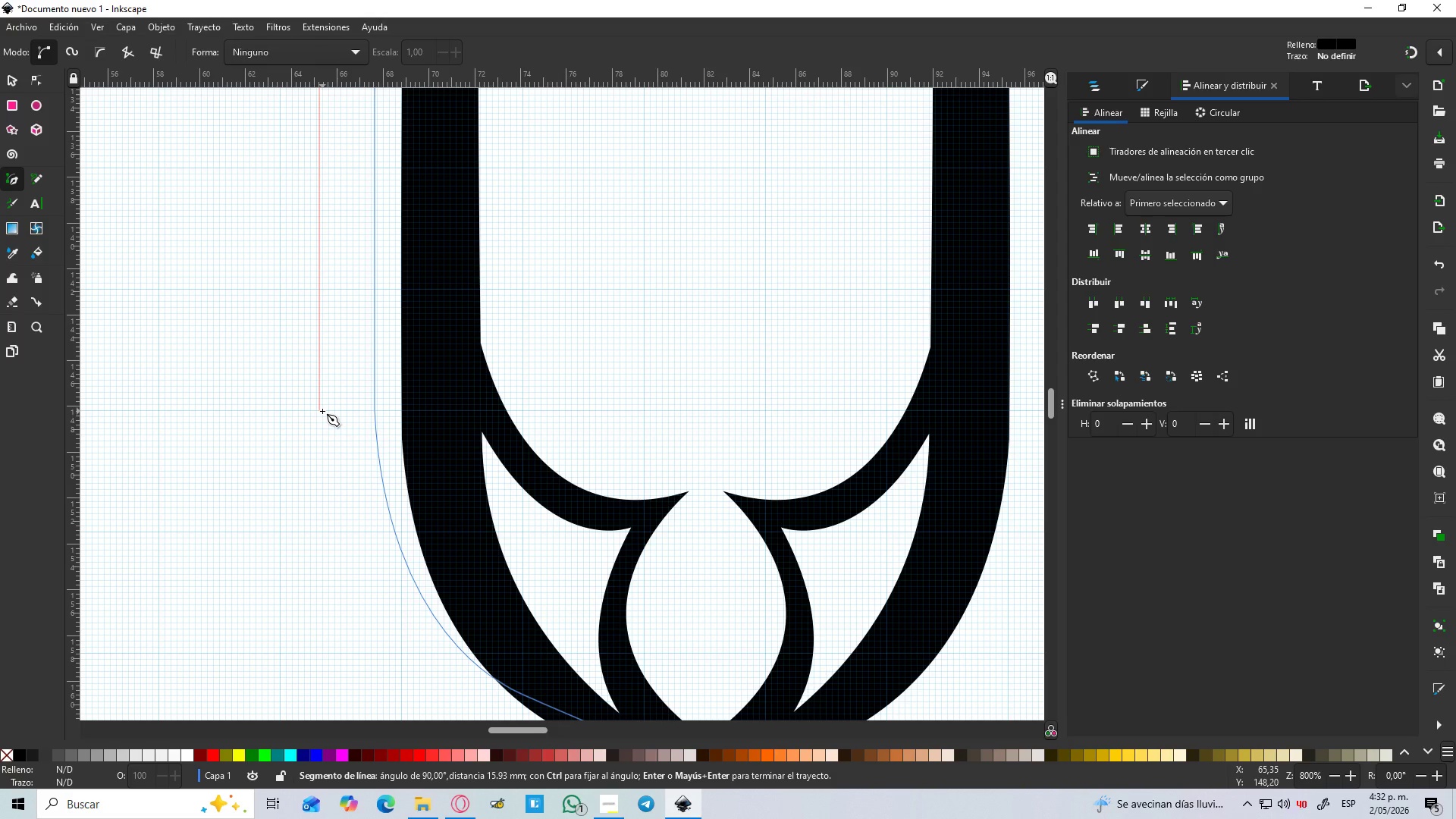 
key(Control+ControlLeft)
 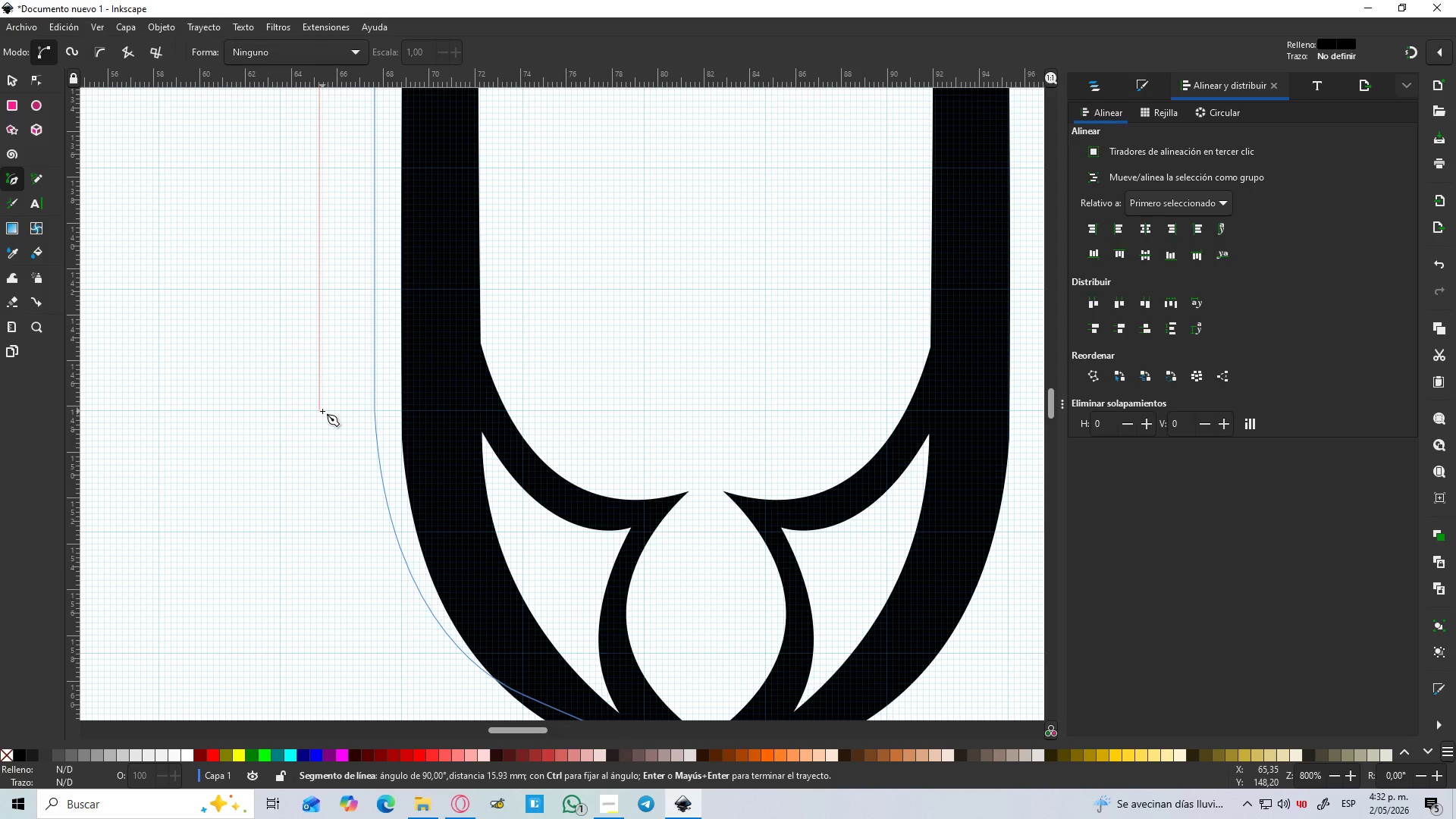 
key(Control+ControlLeft)
 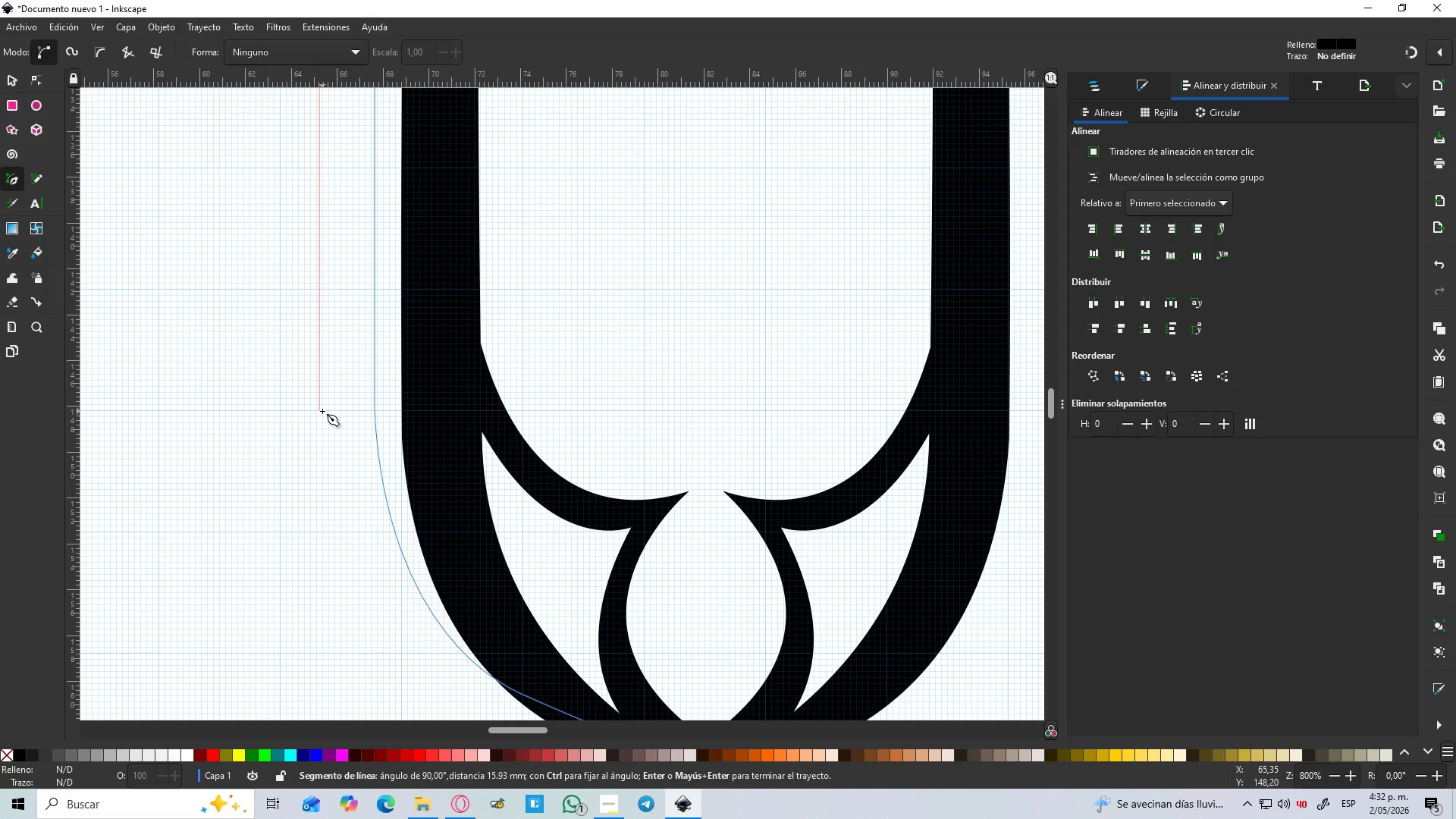 
key(Control+ControlLeft)
 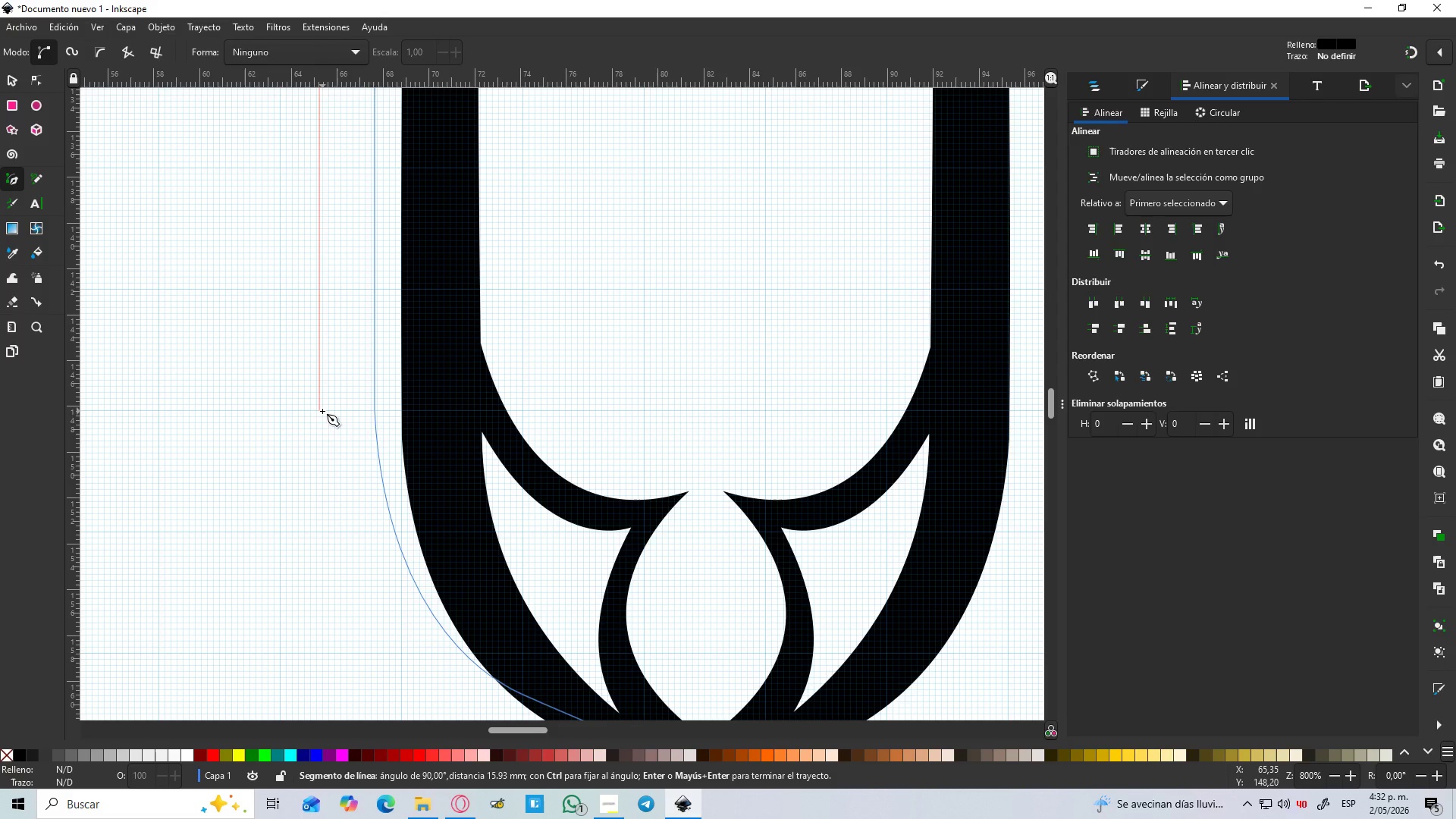 
key(Control+ControlLeft)
 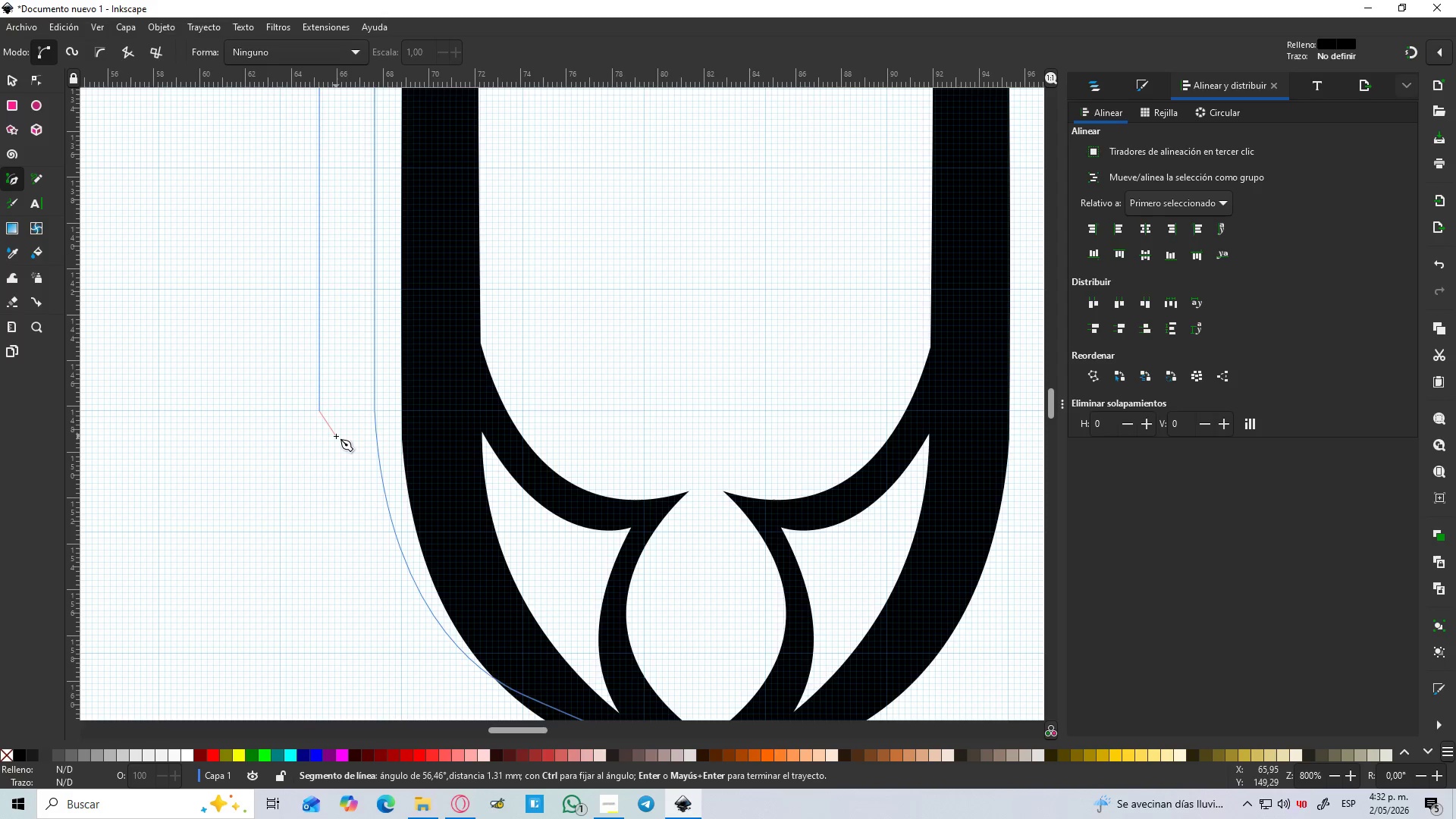 
left_click([322, 411])
 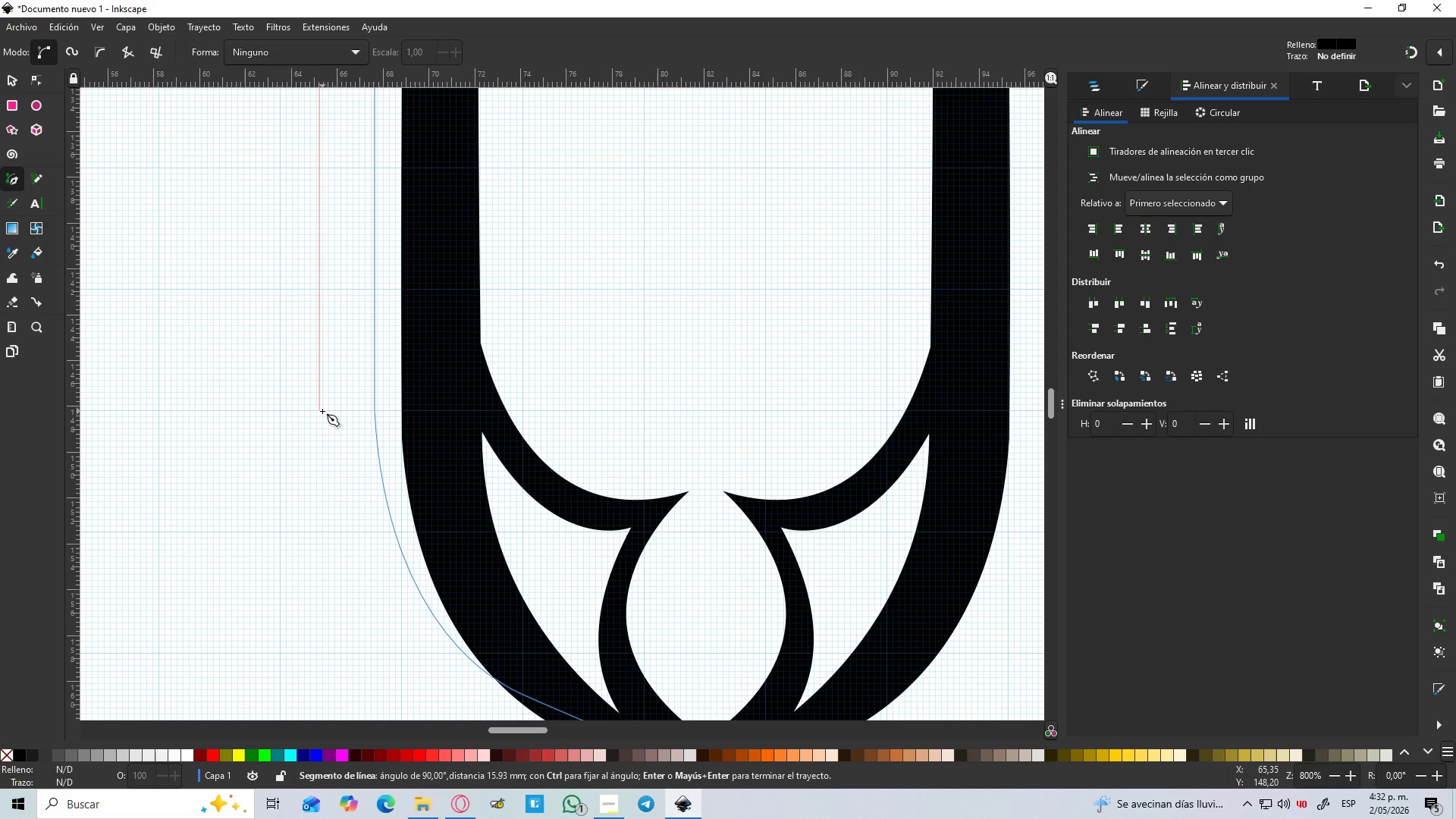 
key(Control+ControlLeft)
 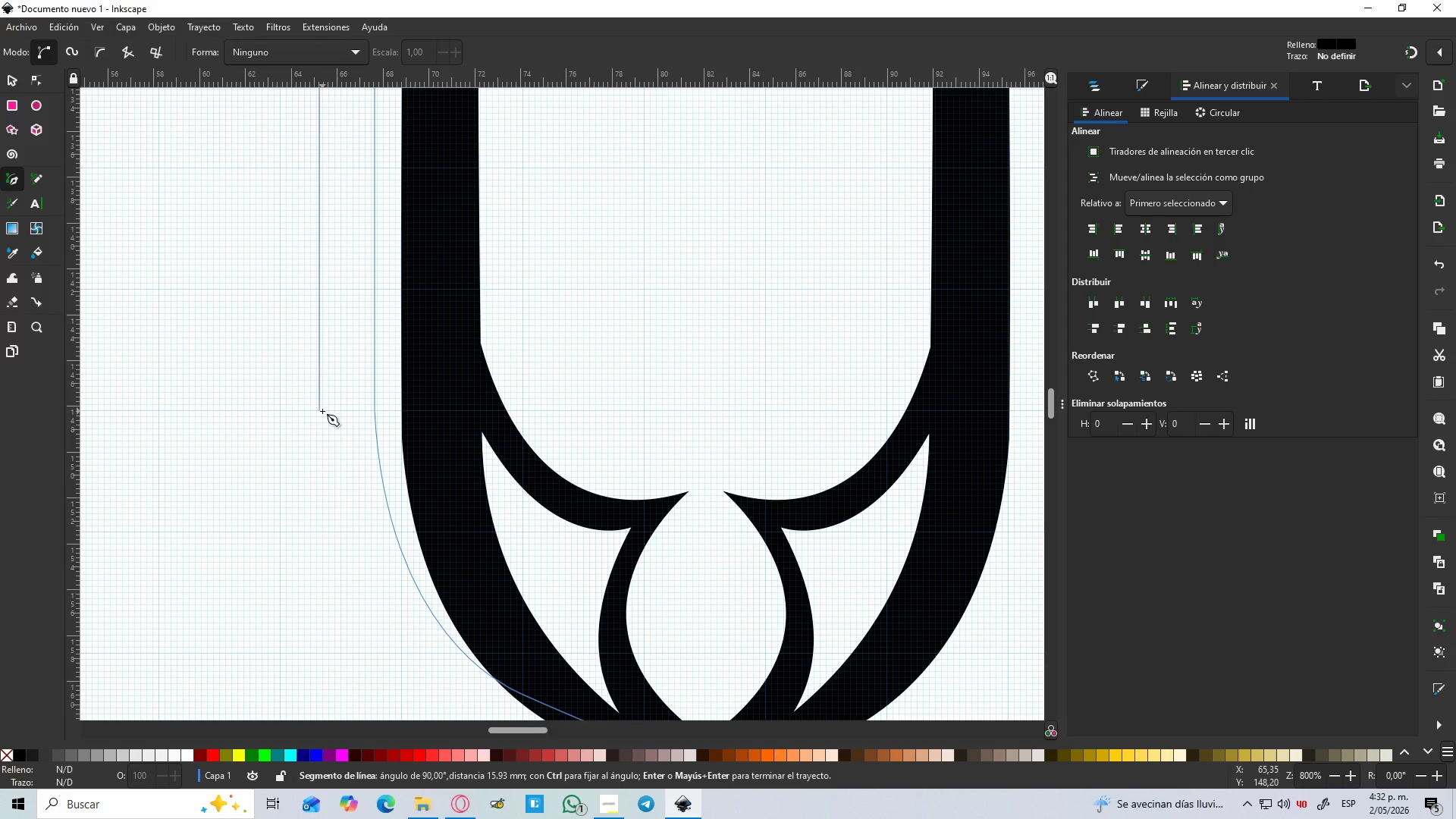 
key(Control+ControlLeft)
 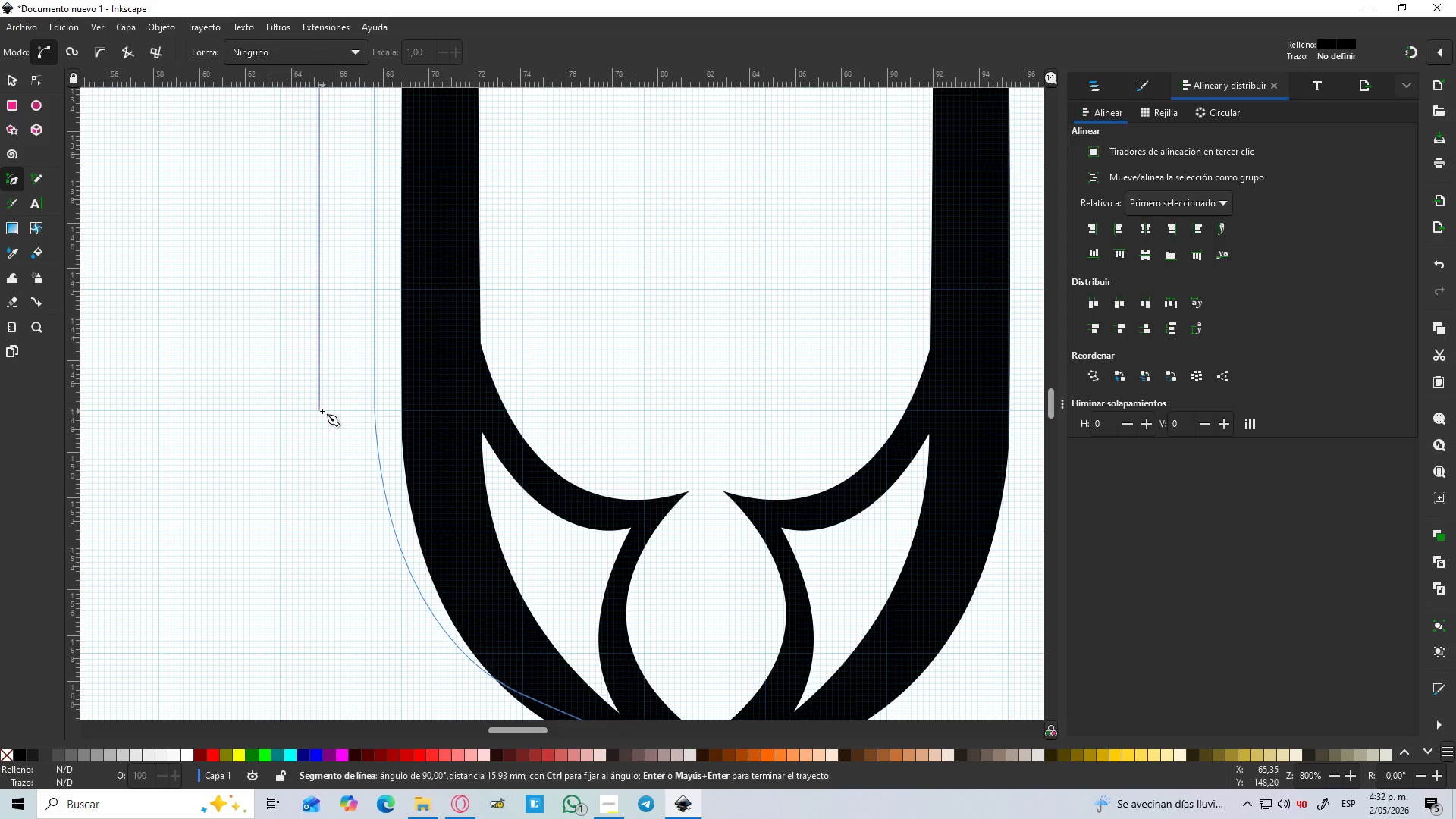 
key(Control+ControlLeft)
 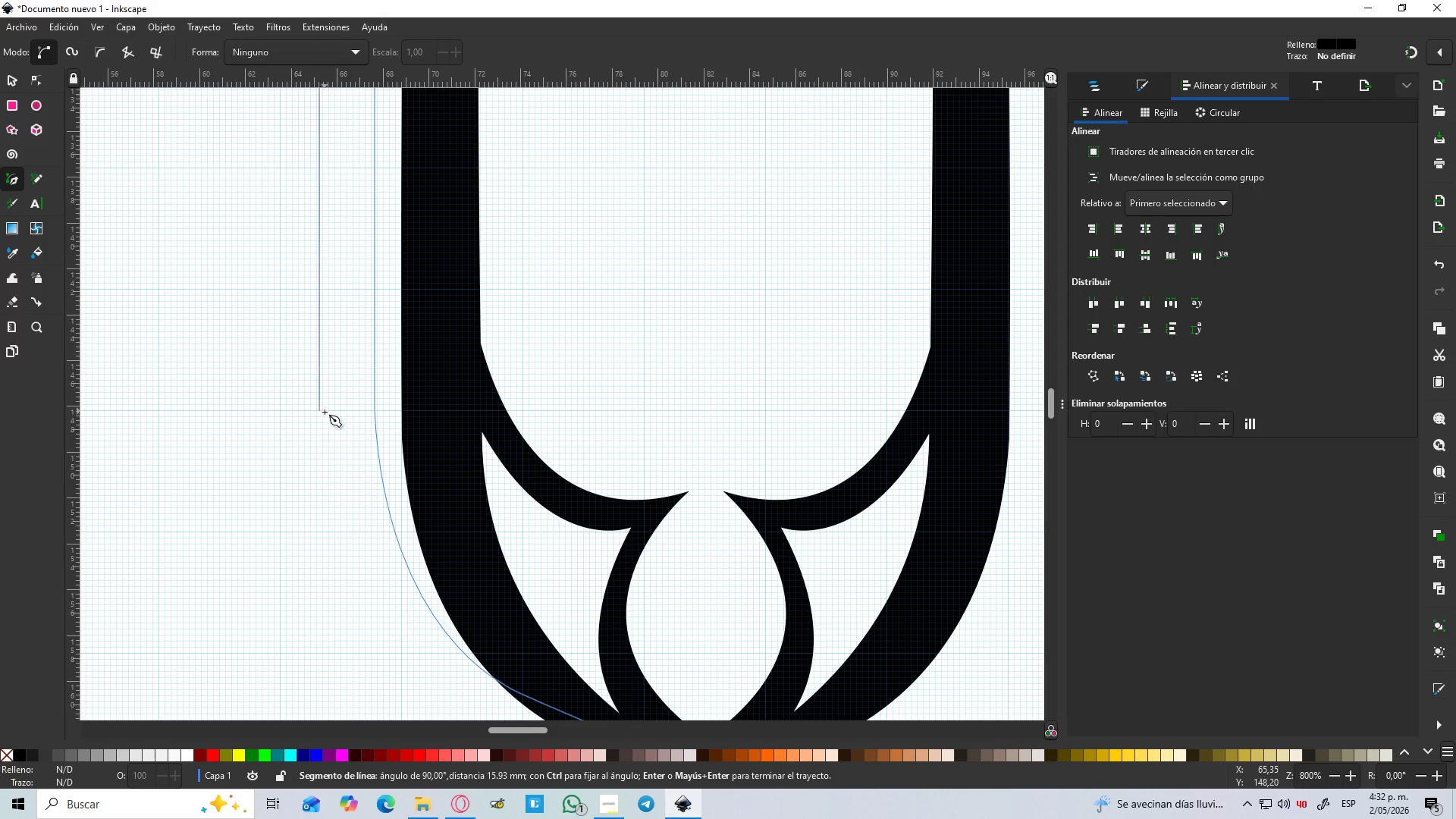 
key(Control+ControlLeft)
 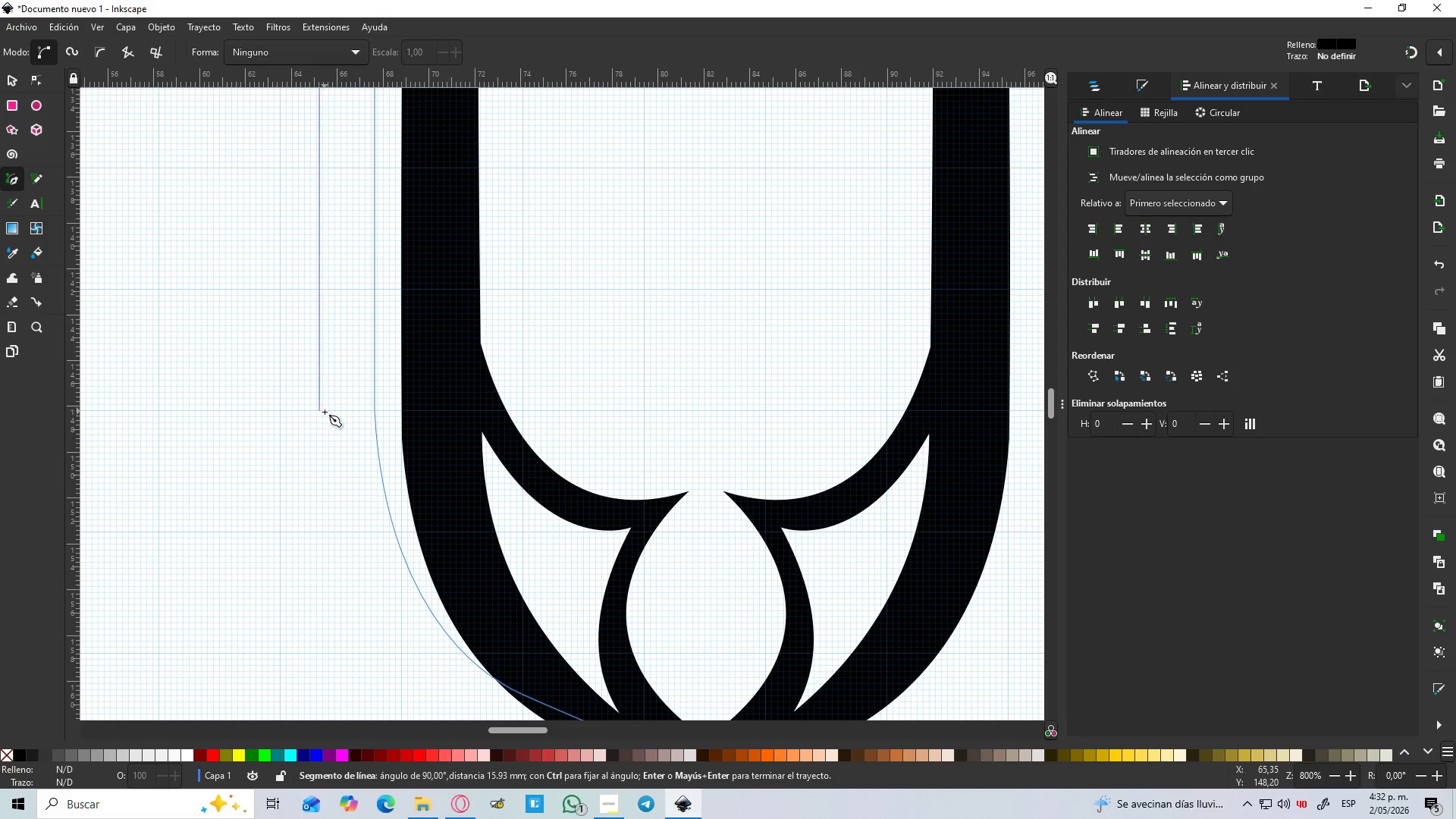 
key(Control+ControlLeft)
 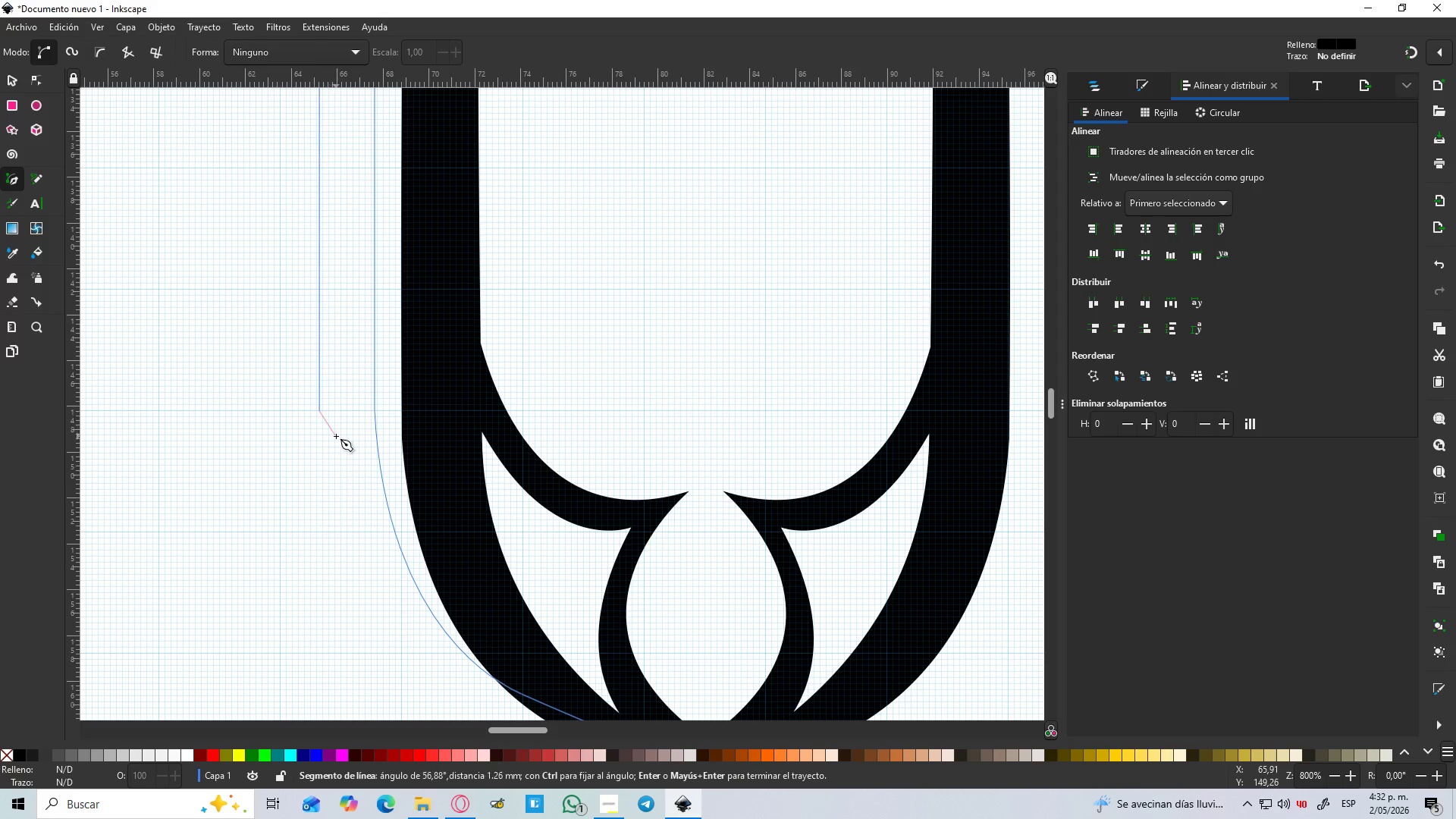 
hold_key(key=ControlLeft, duration=0.58)
scroll: coordinate [336, 436], scroll_direction: down, amount: 4.0
 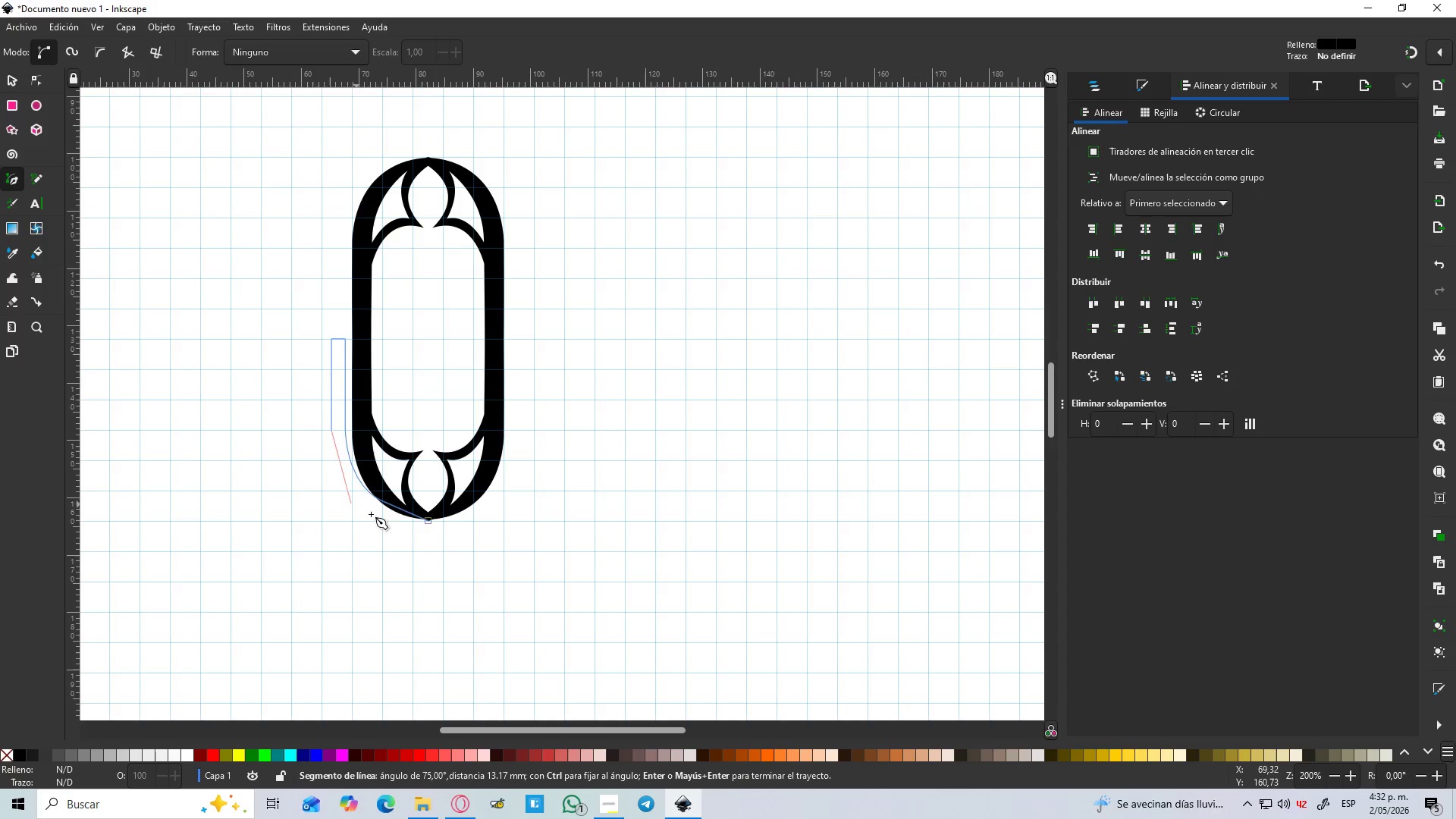 
hold_key(key=ControlLeft, duration=0.44)
scroll: coordinate [391, 521], scroll_direction: up, amount: 2.0
 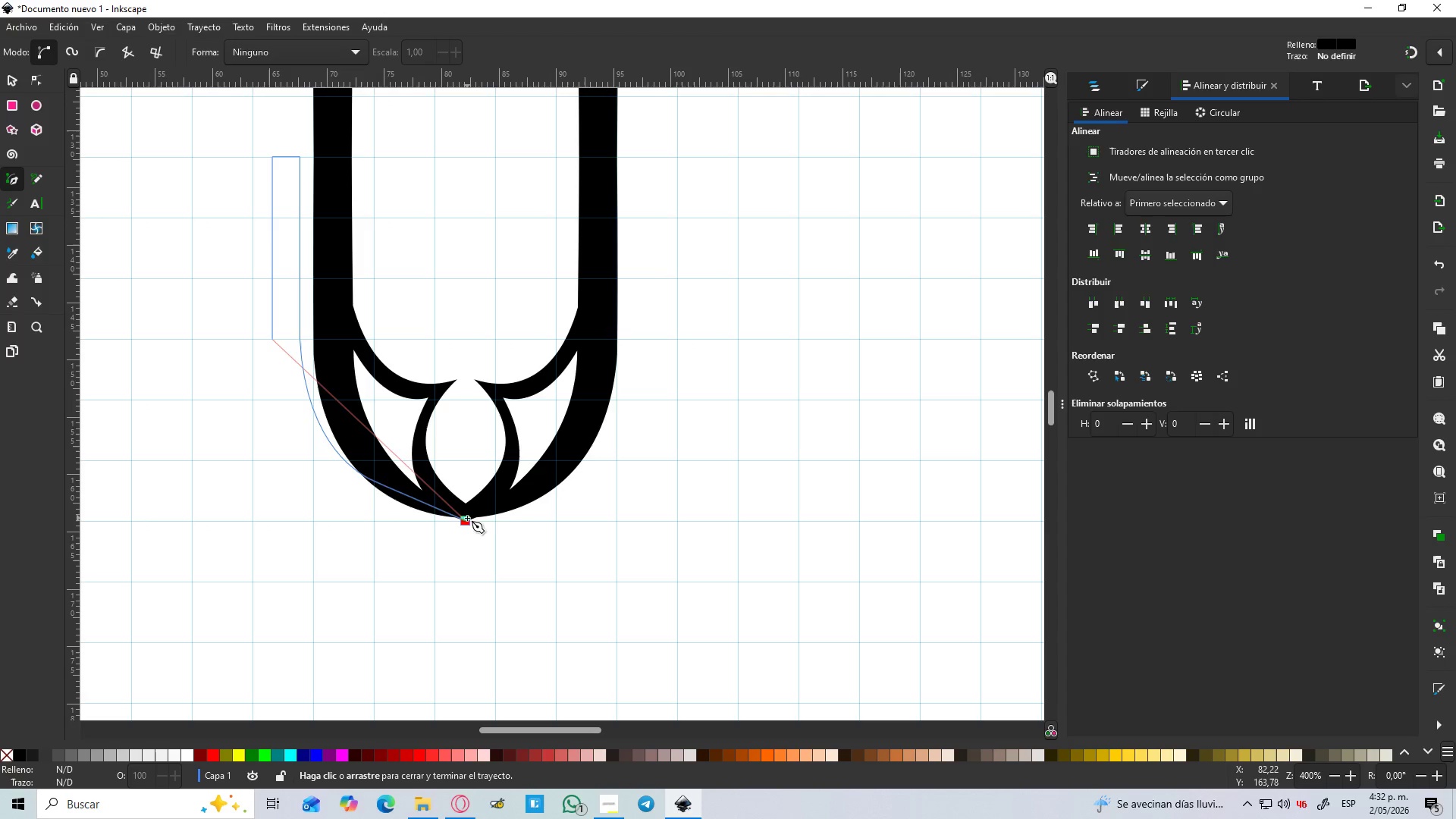 
left_click_drag(start_coordinate=[463, 519], to_coordinate=[670, 545])
 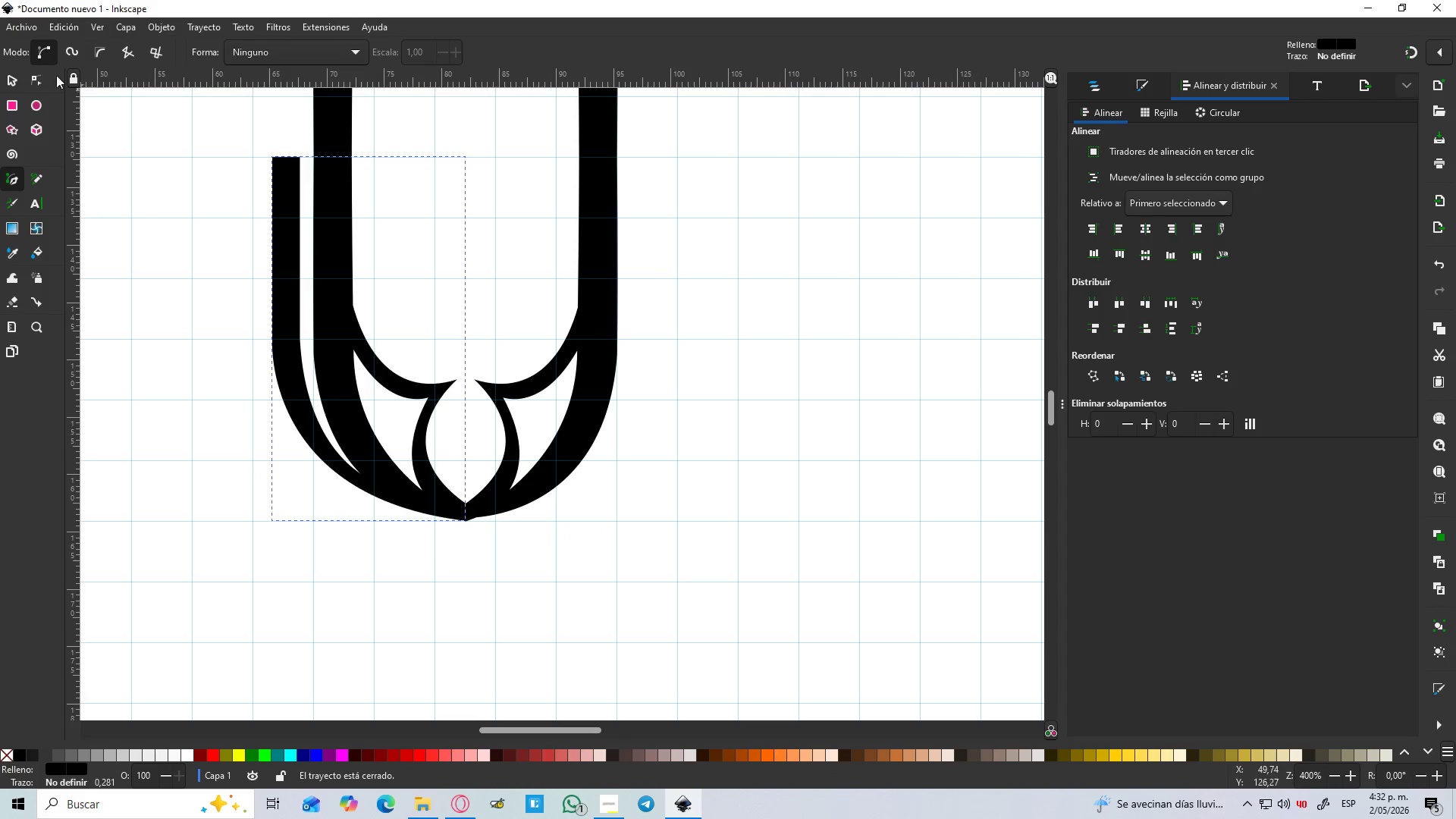 
left_click([9, 87])
 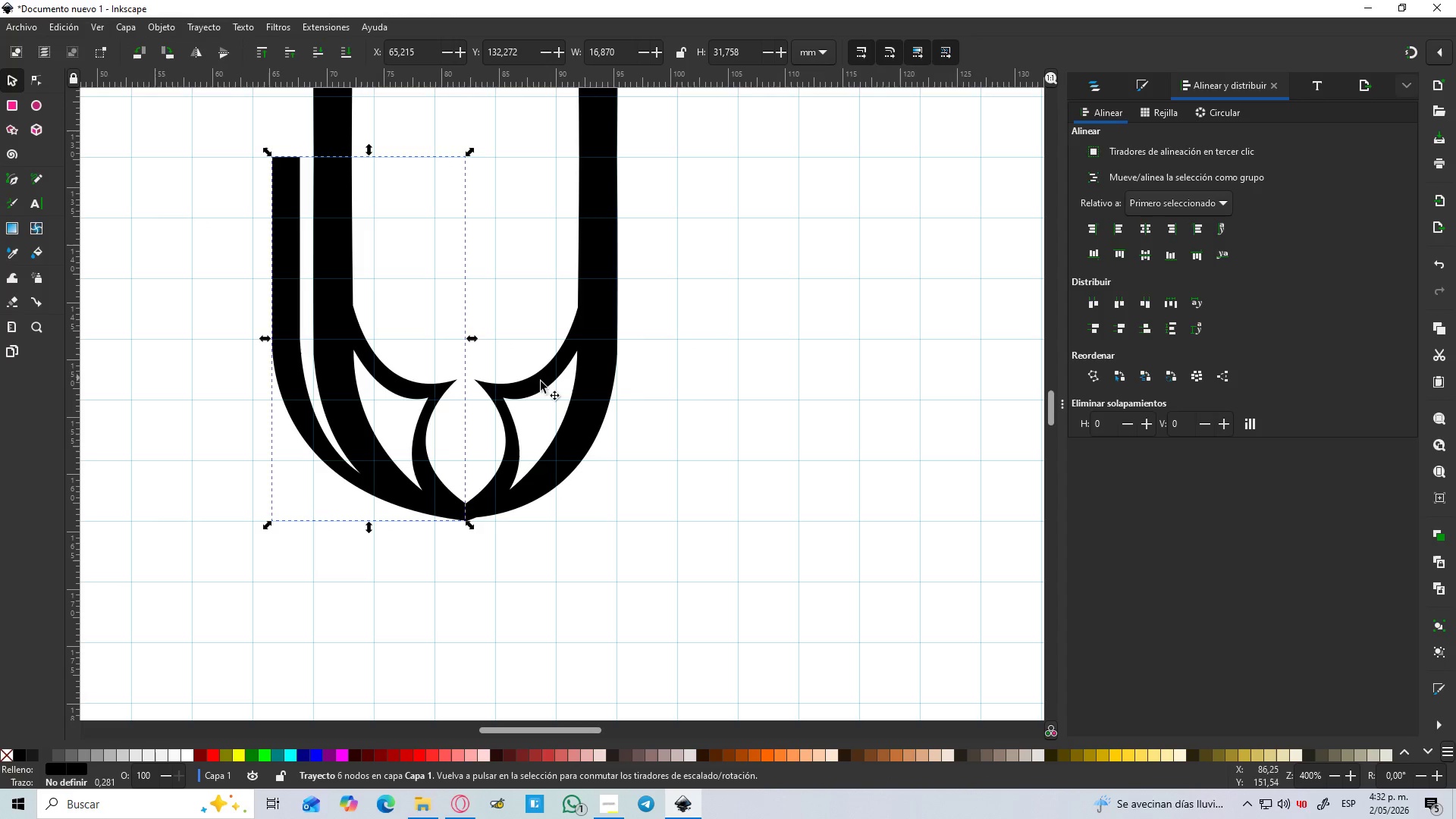 
hold_key(key=ControlLeft, duration=0.58)
 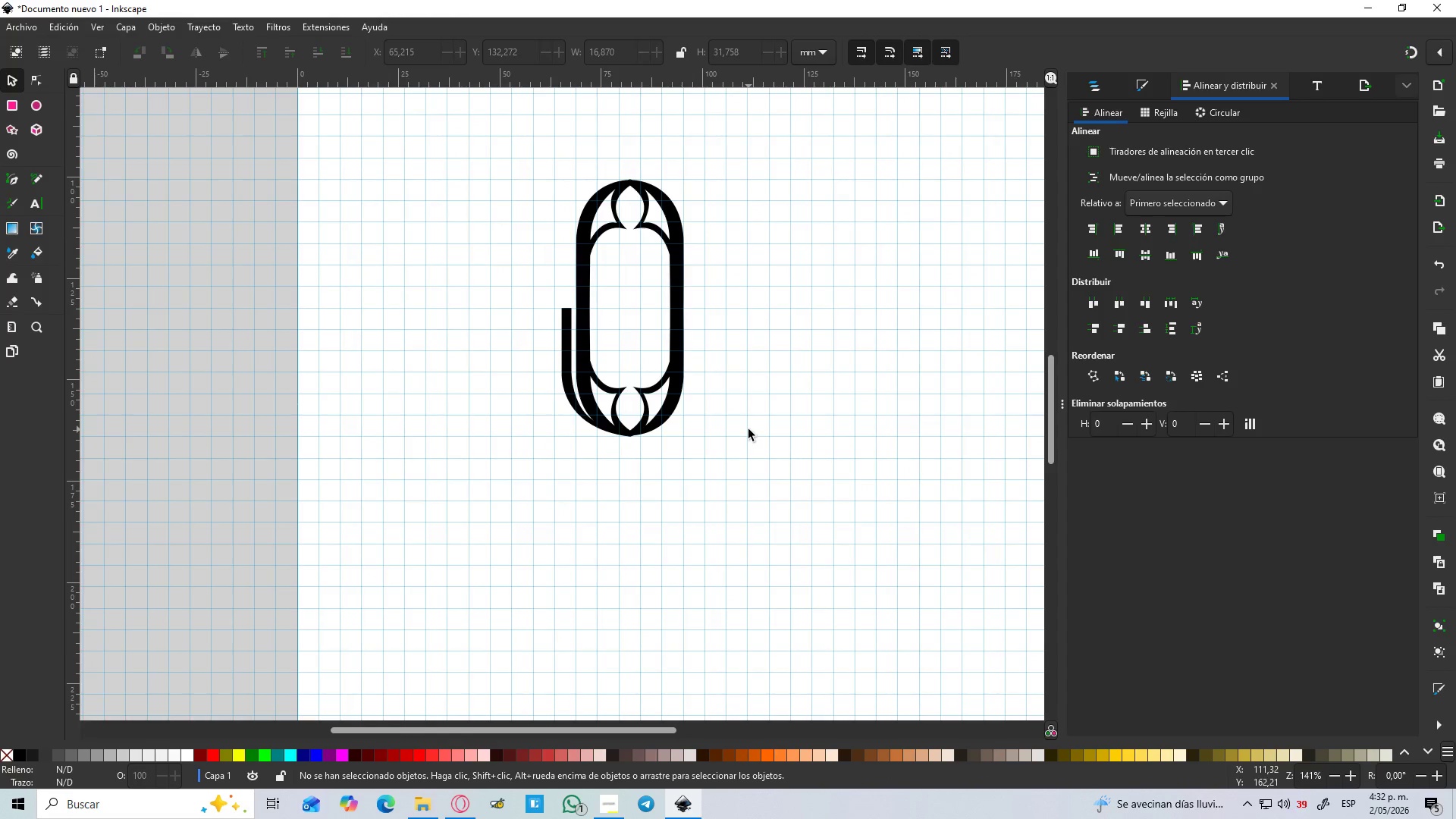 
left_click([748, 429])
 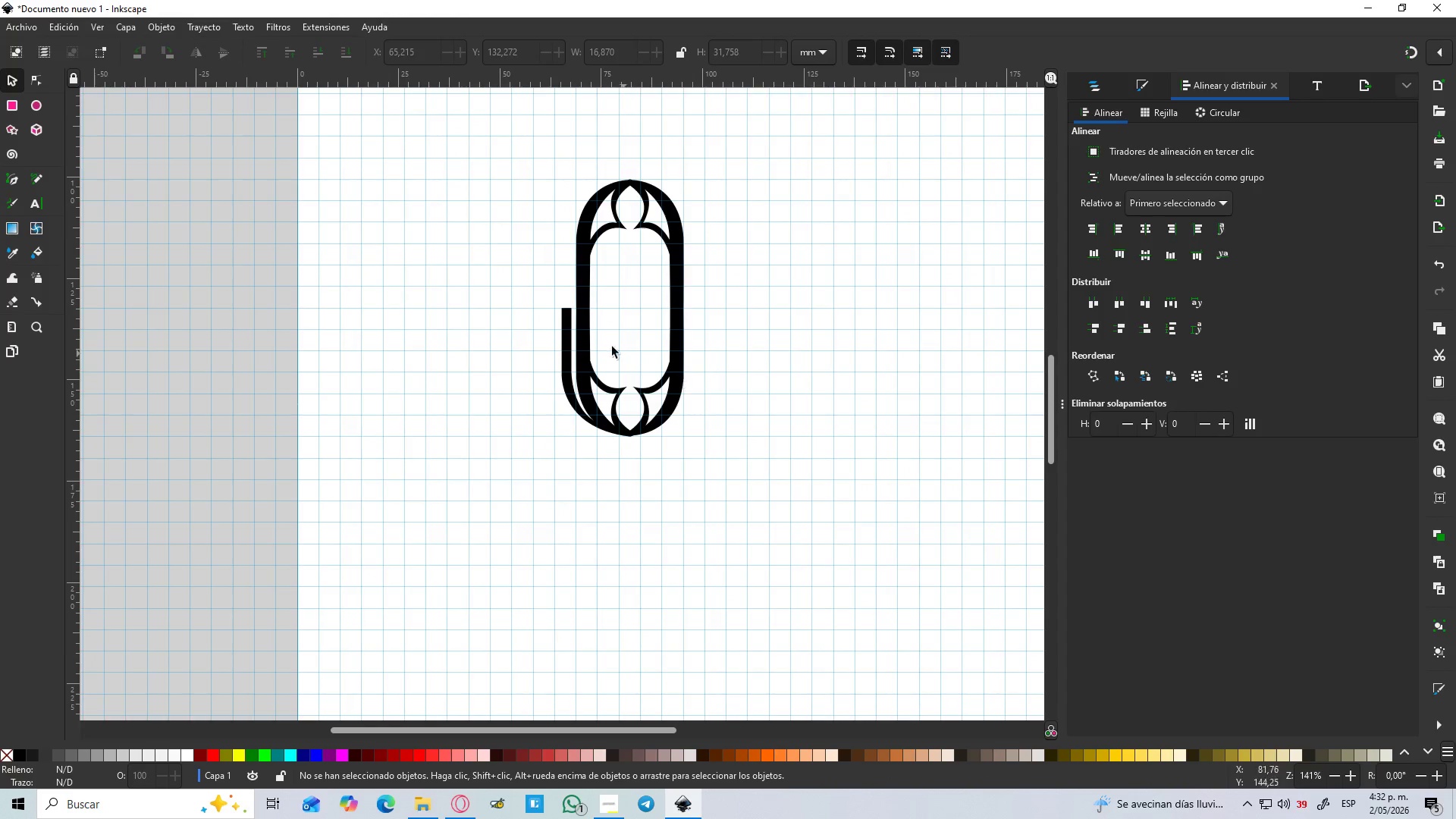 
scroll: coordinate [720, 391], scroll_direction: down, amount: 3.0
 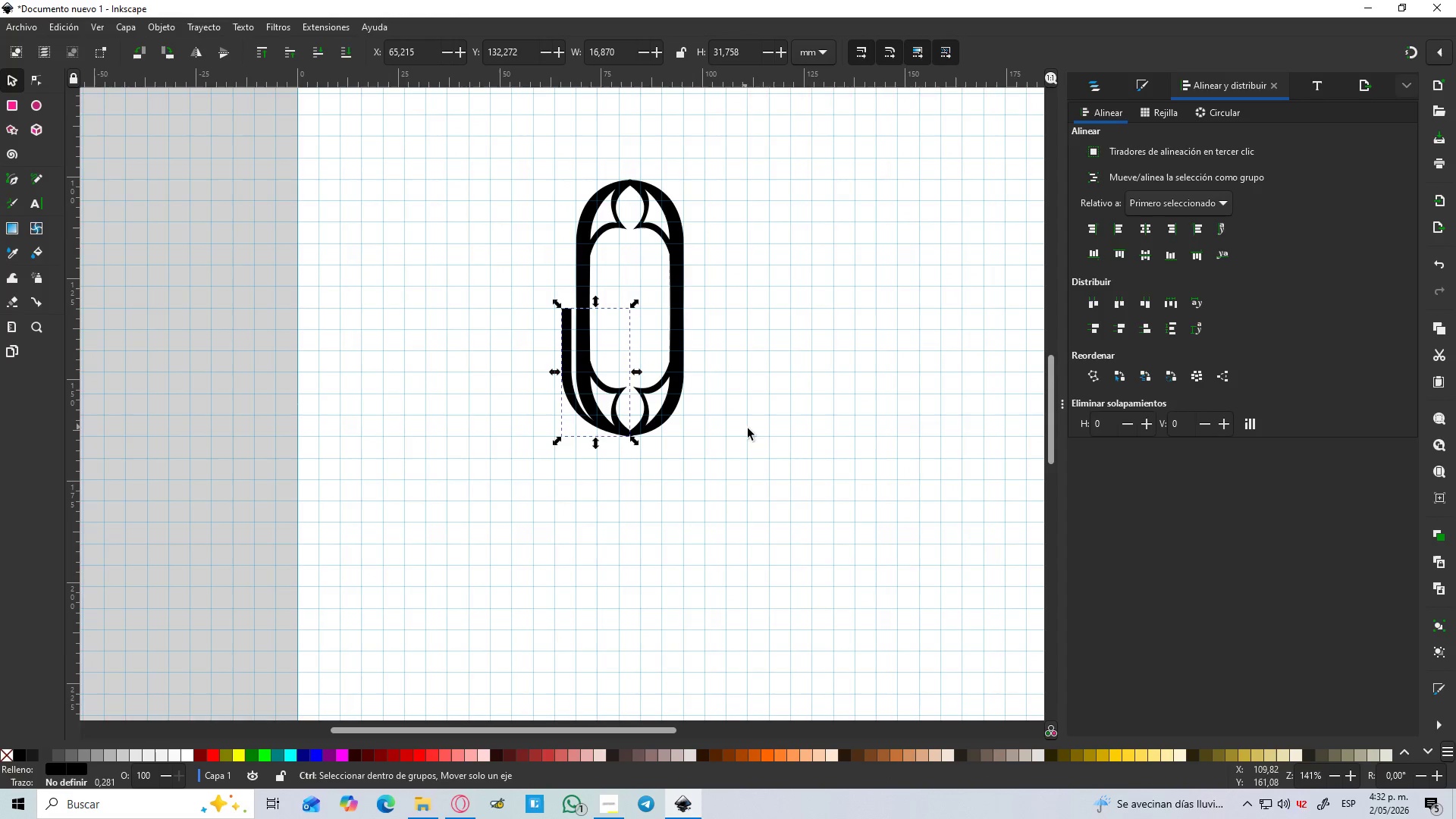 
hold_key(key=ControlLeft, duration=1.49)
scroll: coordinate [659, 299], scroll_direction: up, amount: 1.0
 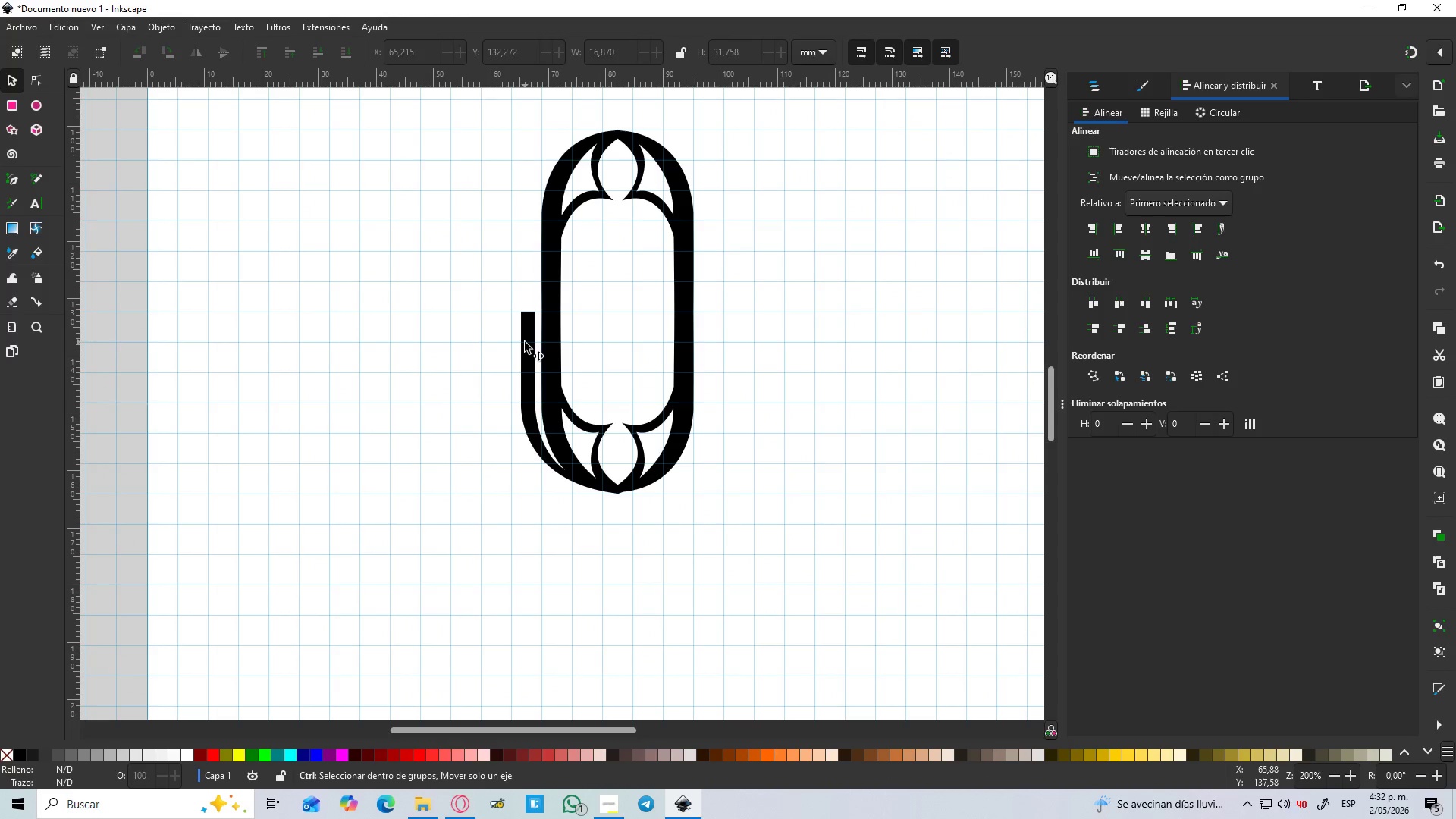 
left_click([529, 337])
 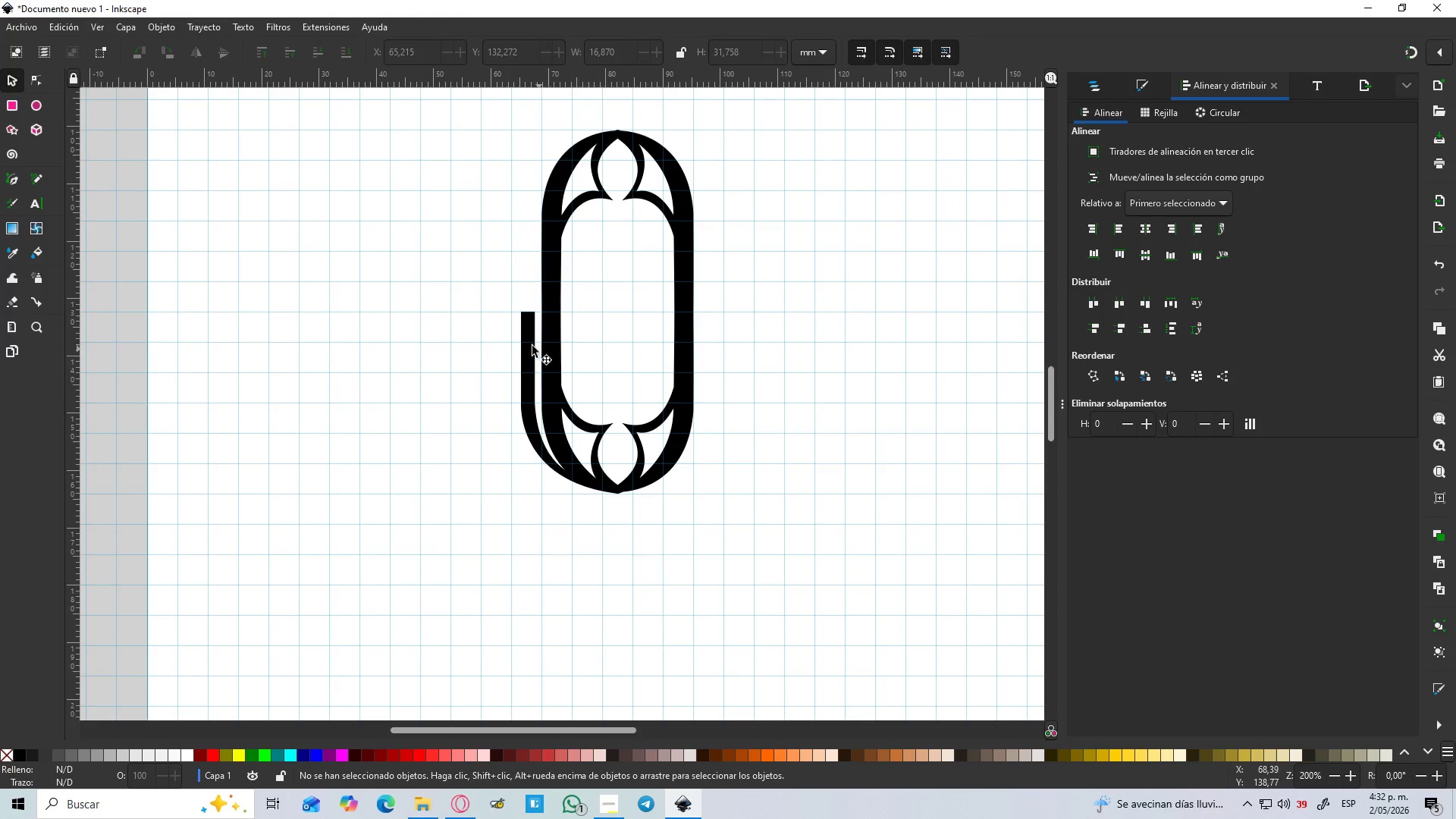 
left_click([527, 345])
 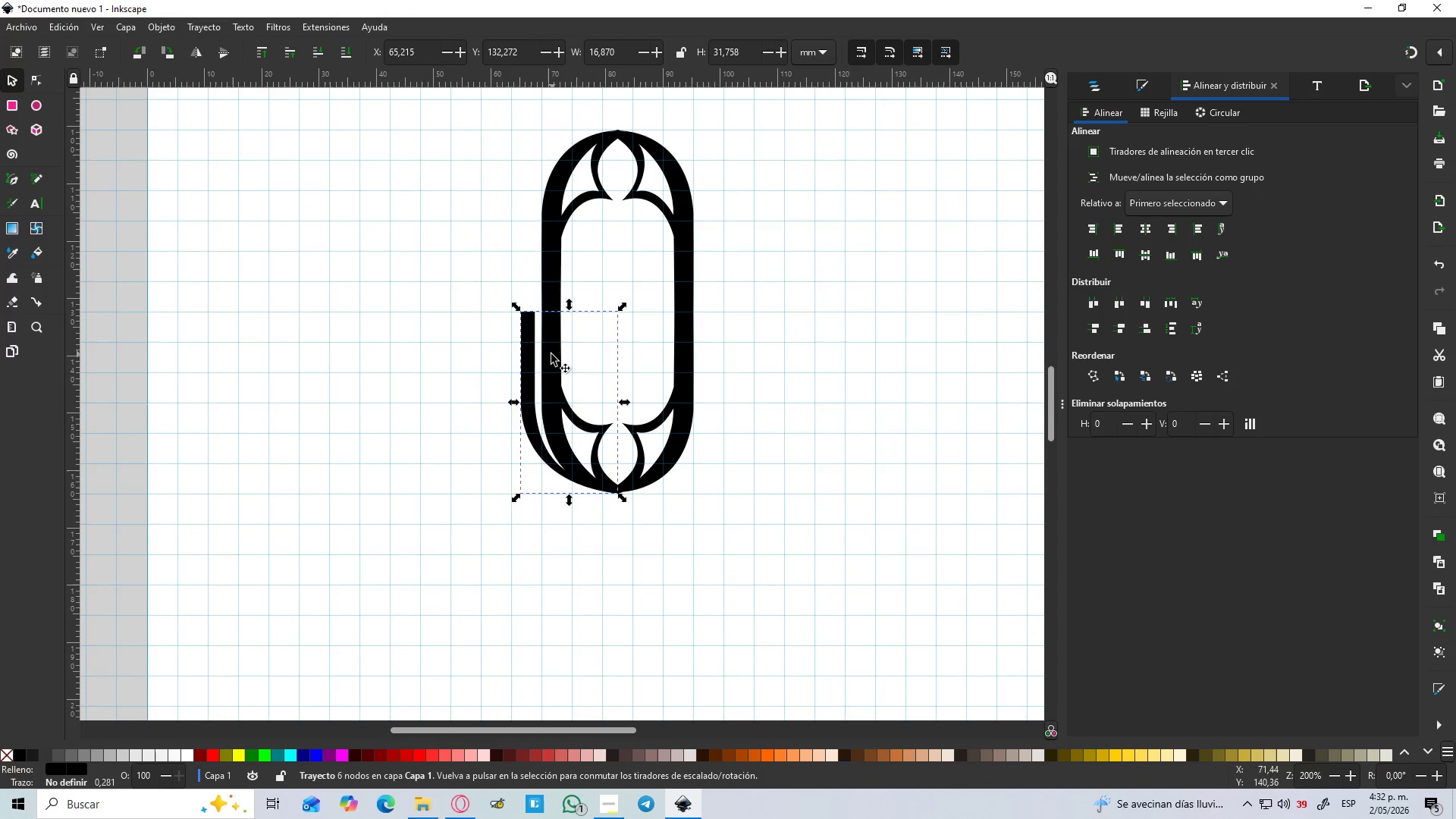 
key(Control+D)
 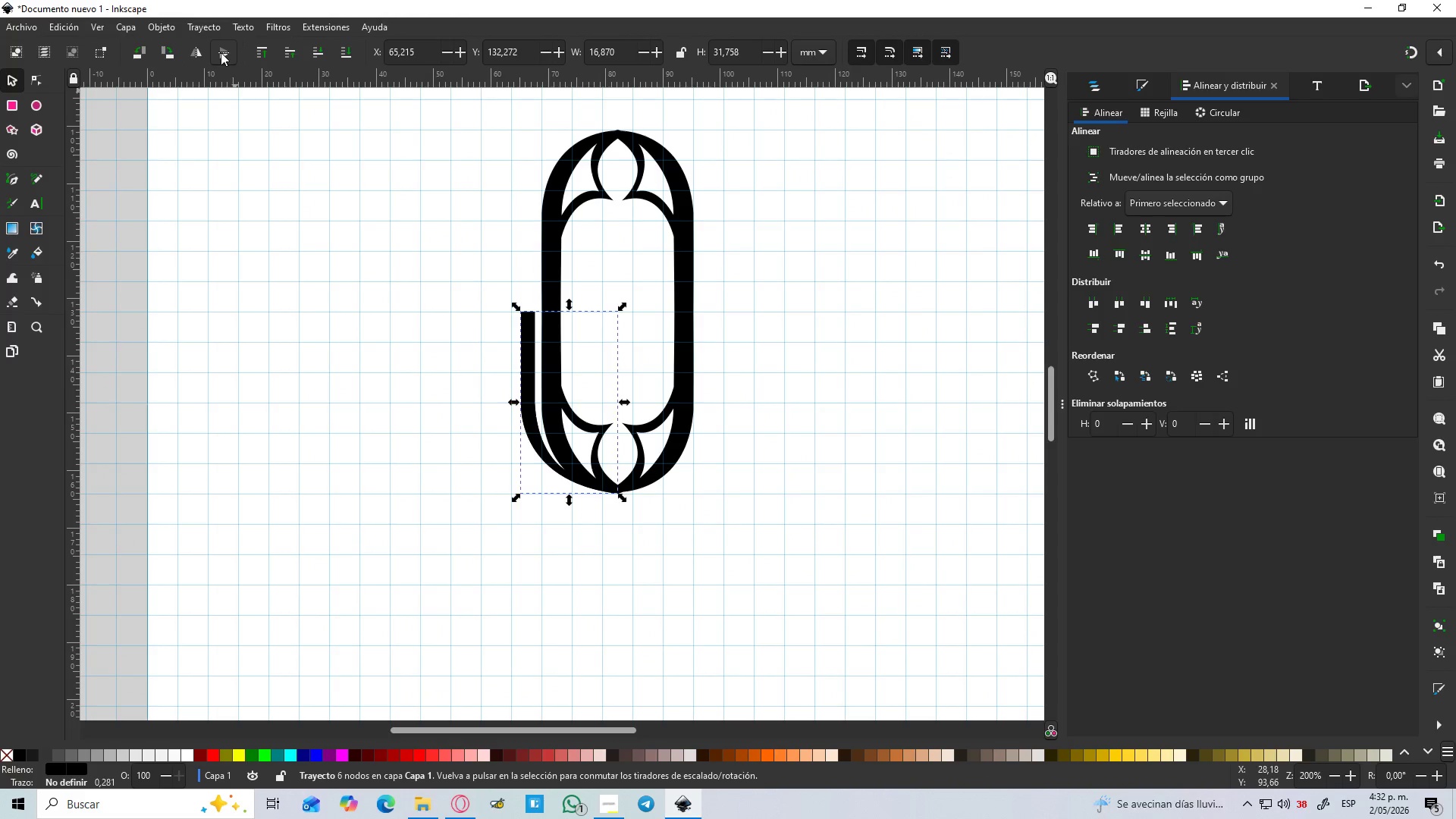 
left_click([221, 52])
 